 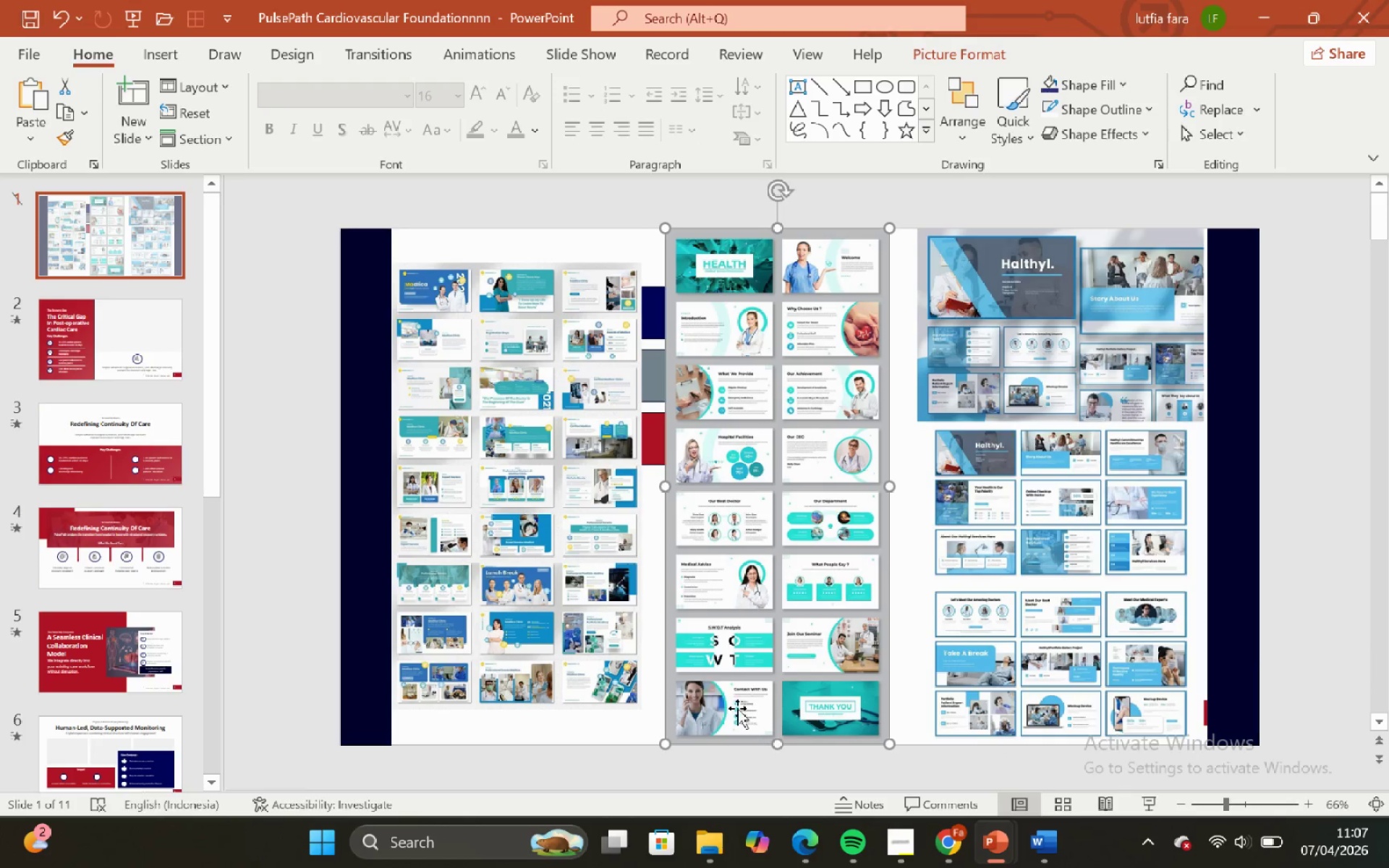 
left_click([933, 765])
 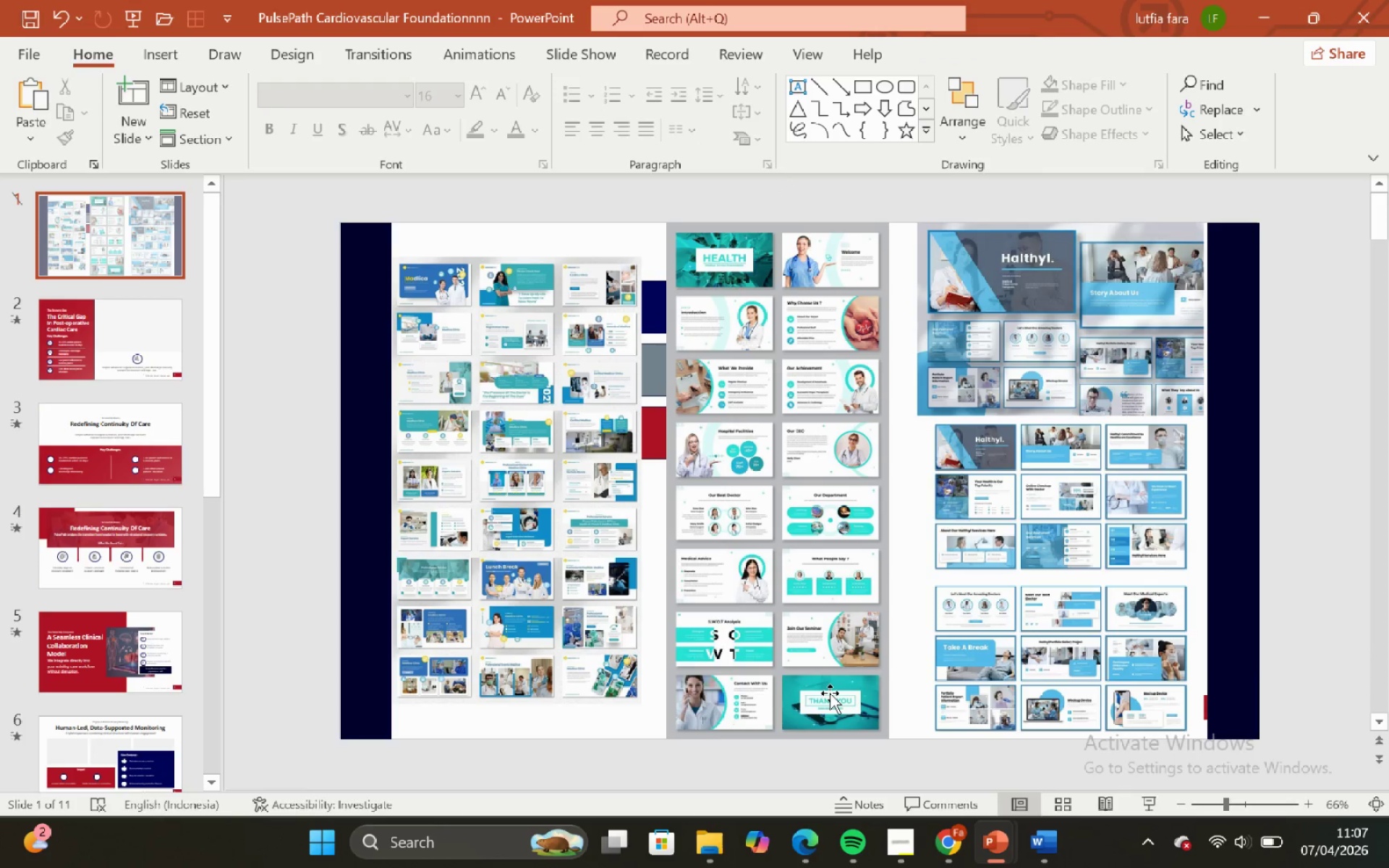 
left_click([830, 693])
 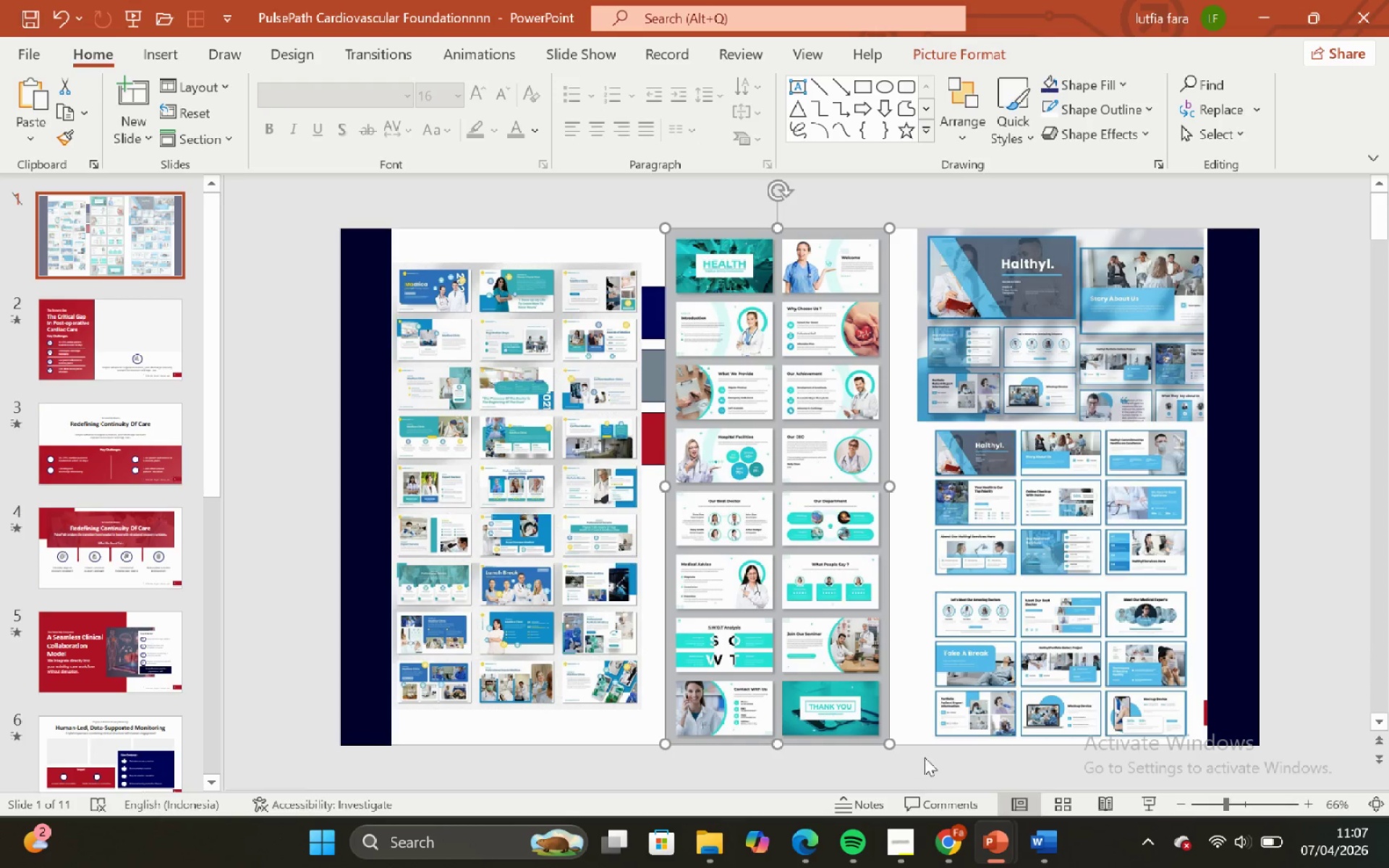 
left_click([925, 754])
 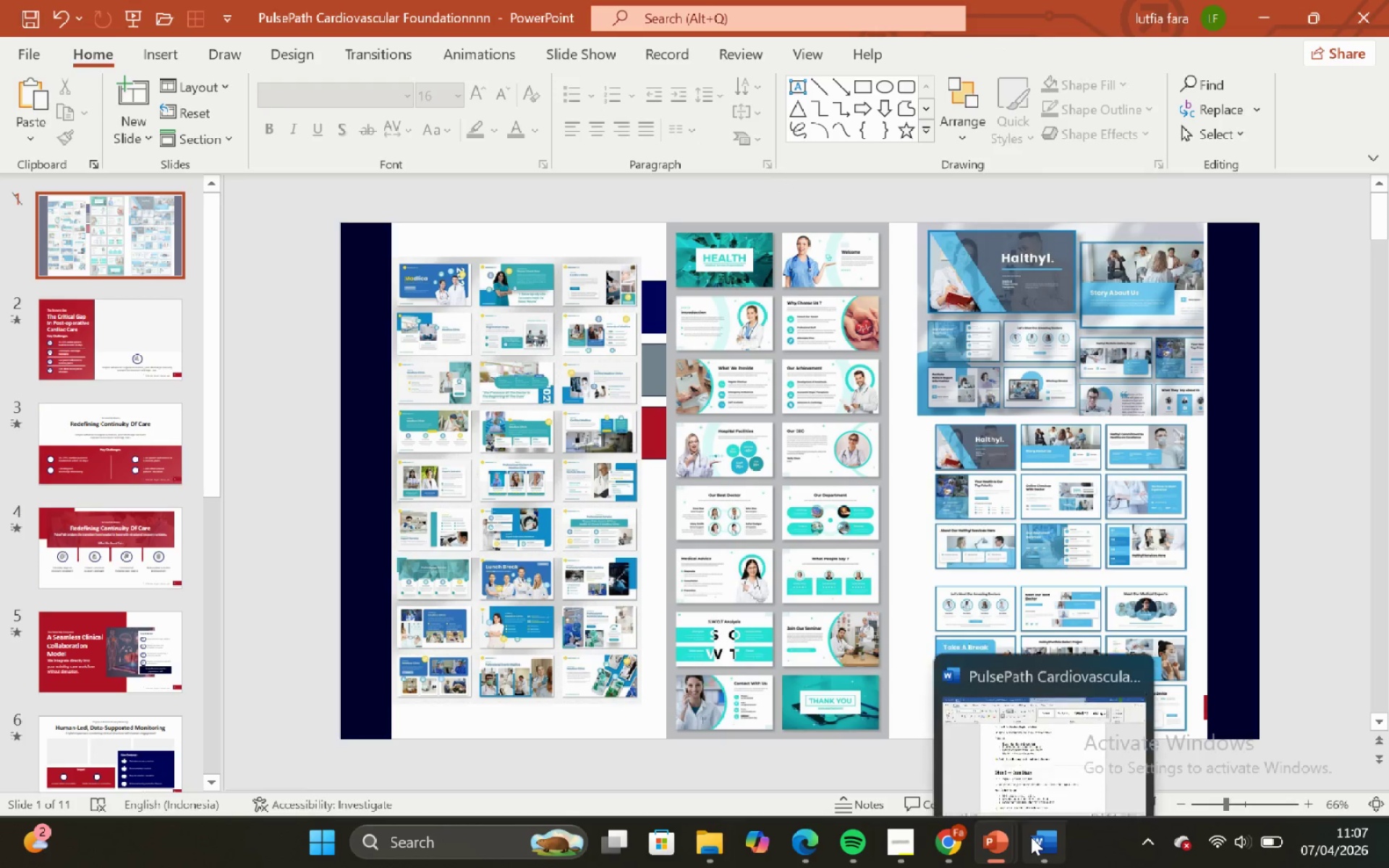 
left_click([1037, 838])
 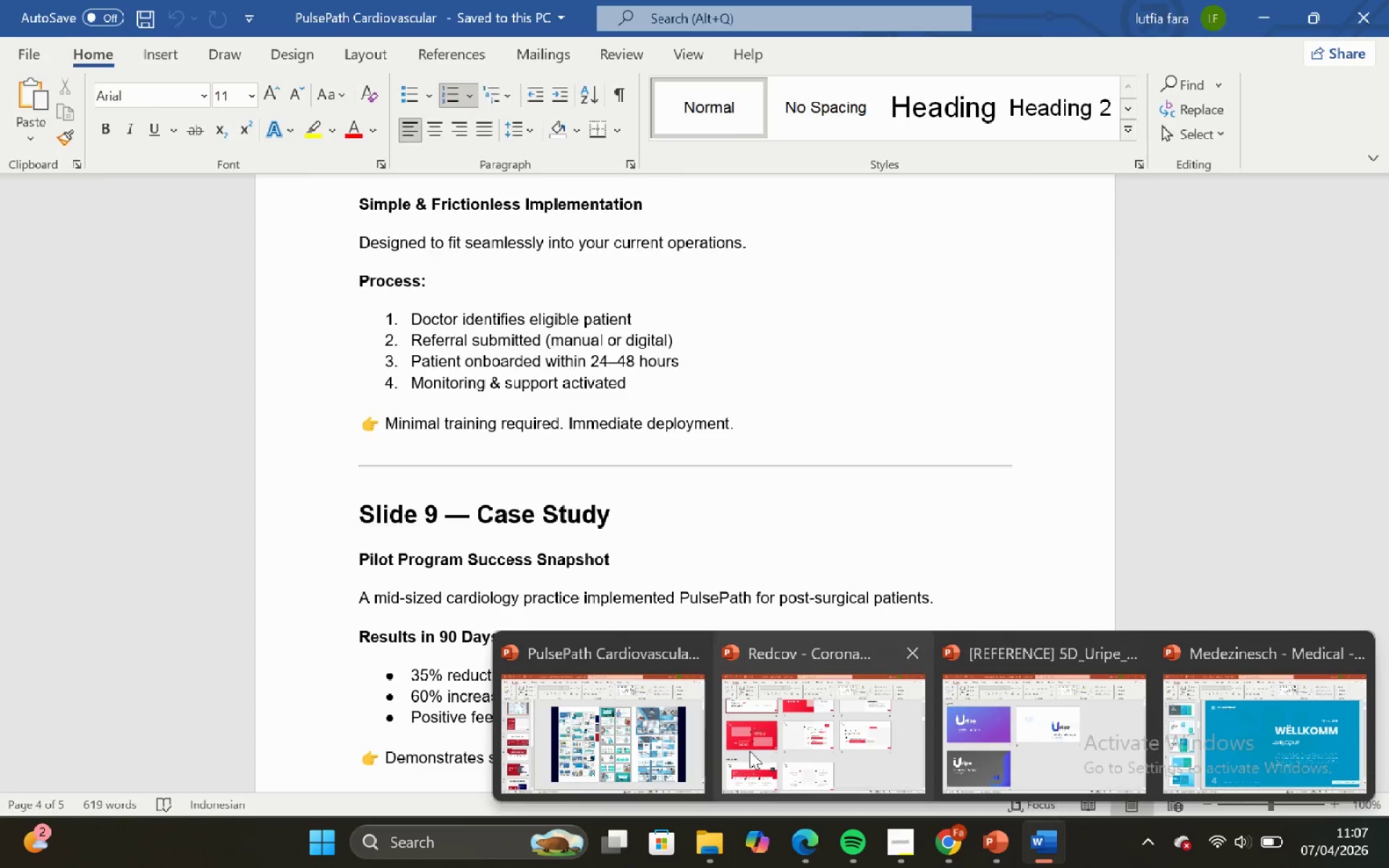 
hold_key(key=ControlLeft, duration=1.41)
hold_key(key=ShiftLeft, duration=1.28)
scroll: coordinate [761, 543], scroll_direction: up, amount: 4.0
 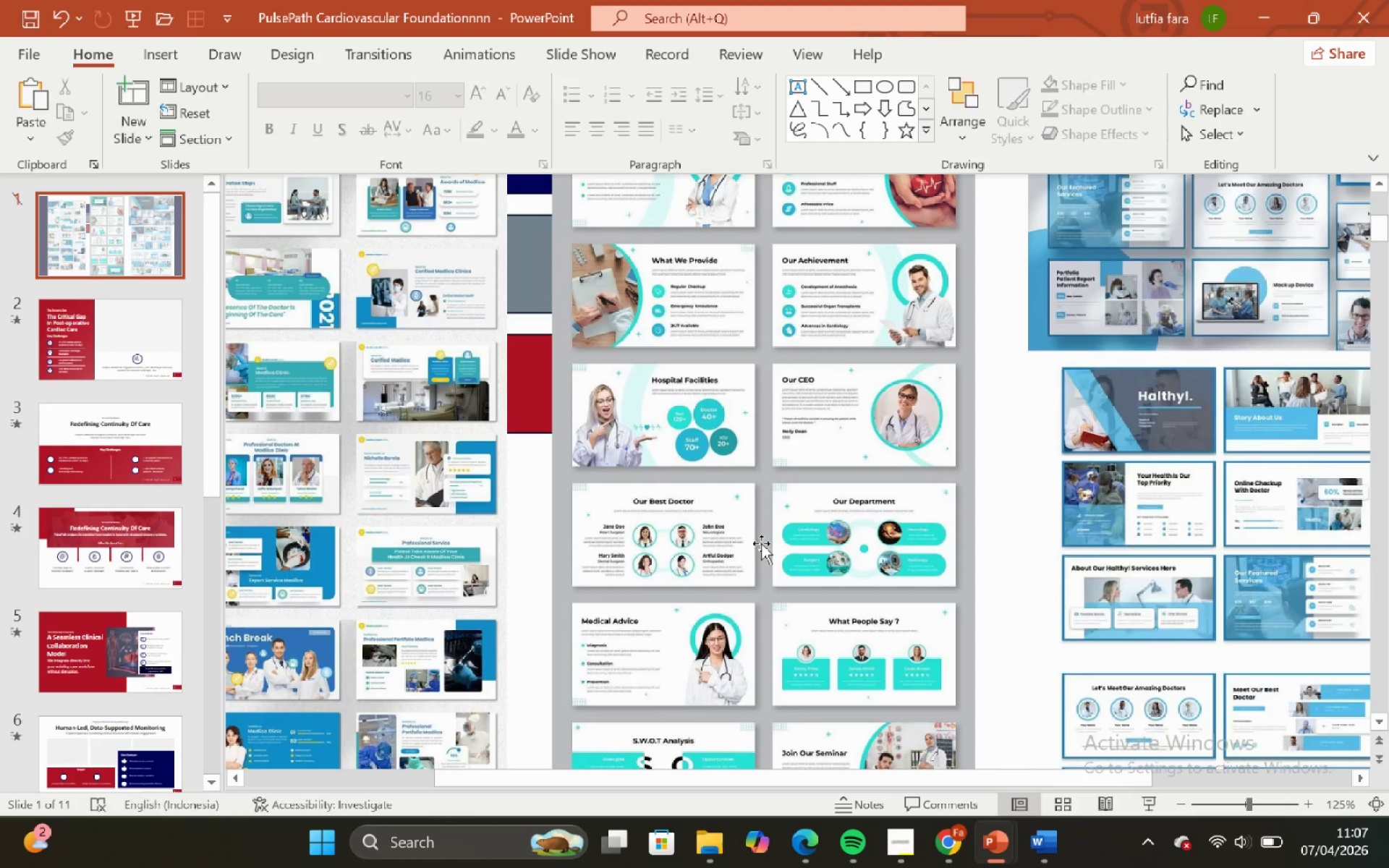 
scroll: coordinate [761, 543], scroll_direction: none, amount: 0.0
 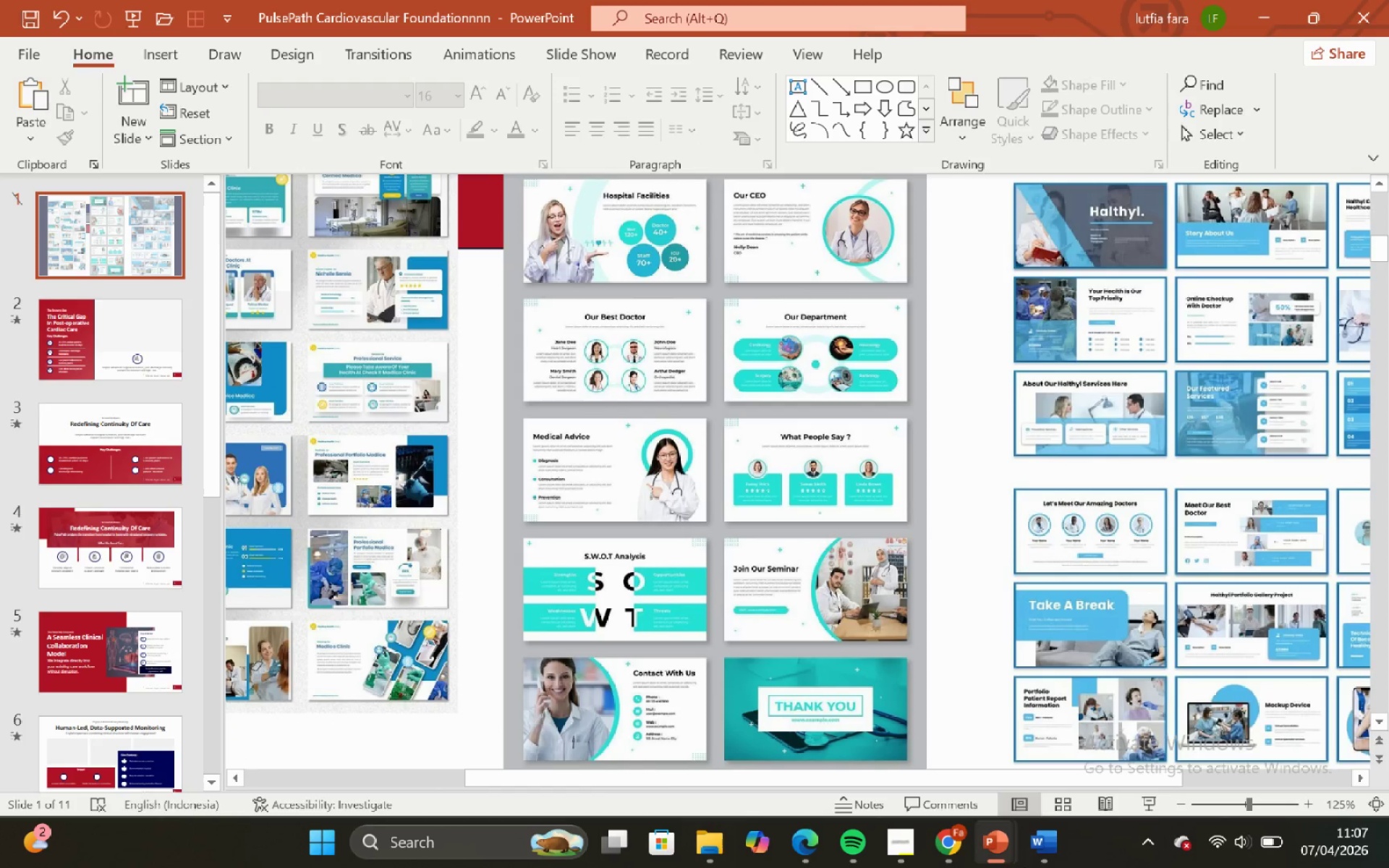 
left_click([1046, 861])
 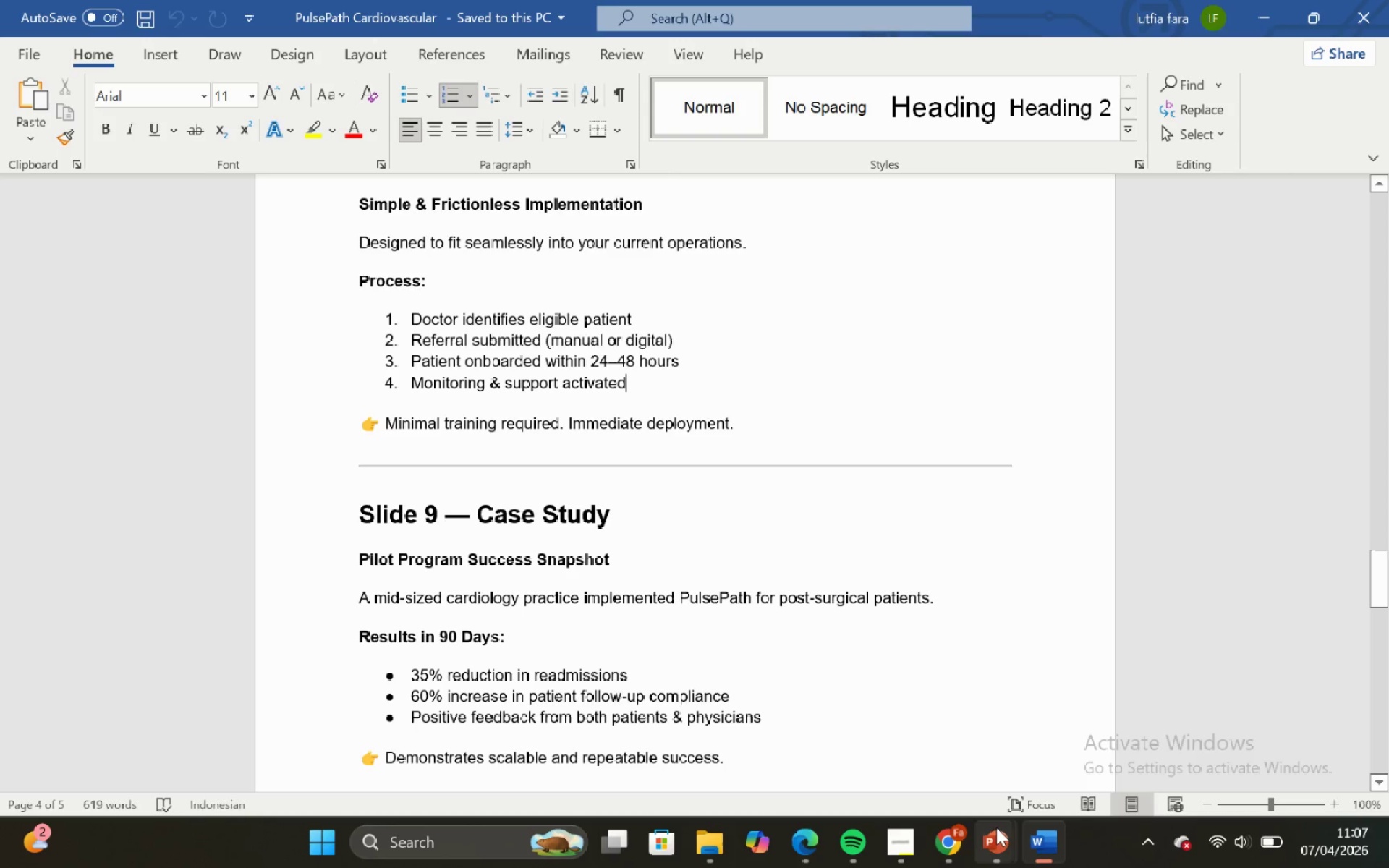 
mouse_move([966, 815])
 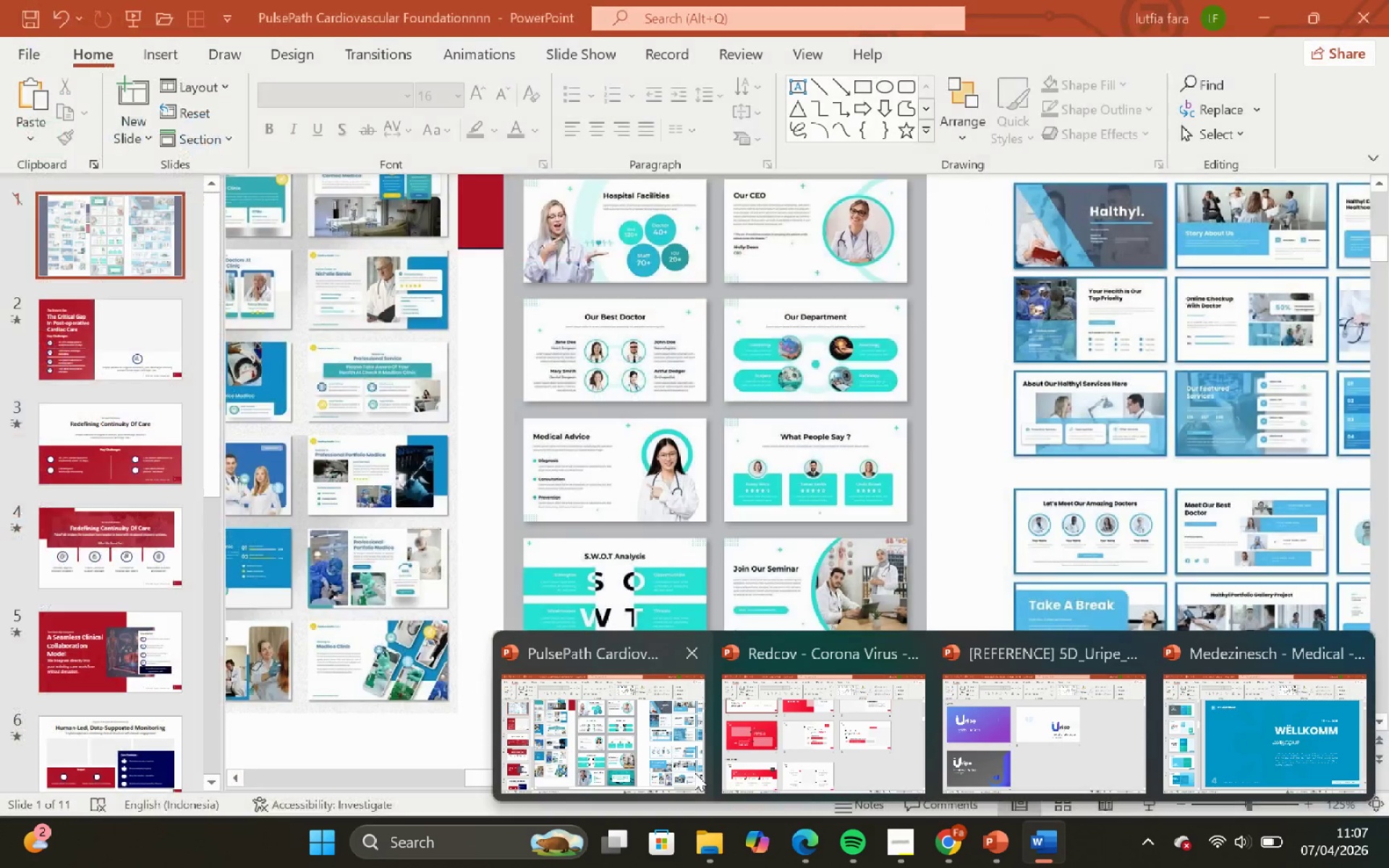 
left_click([679, 762])
 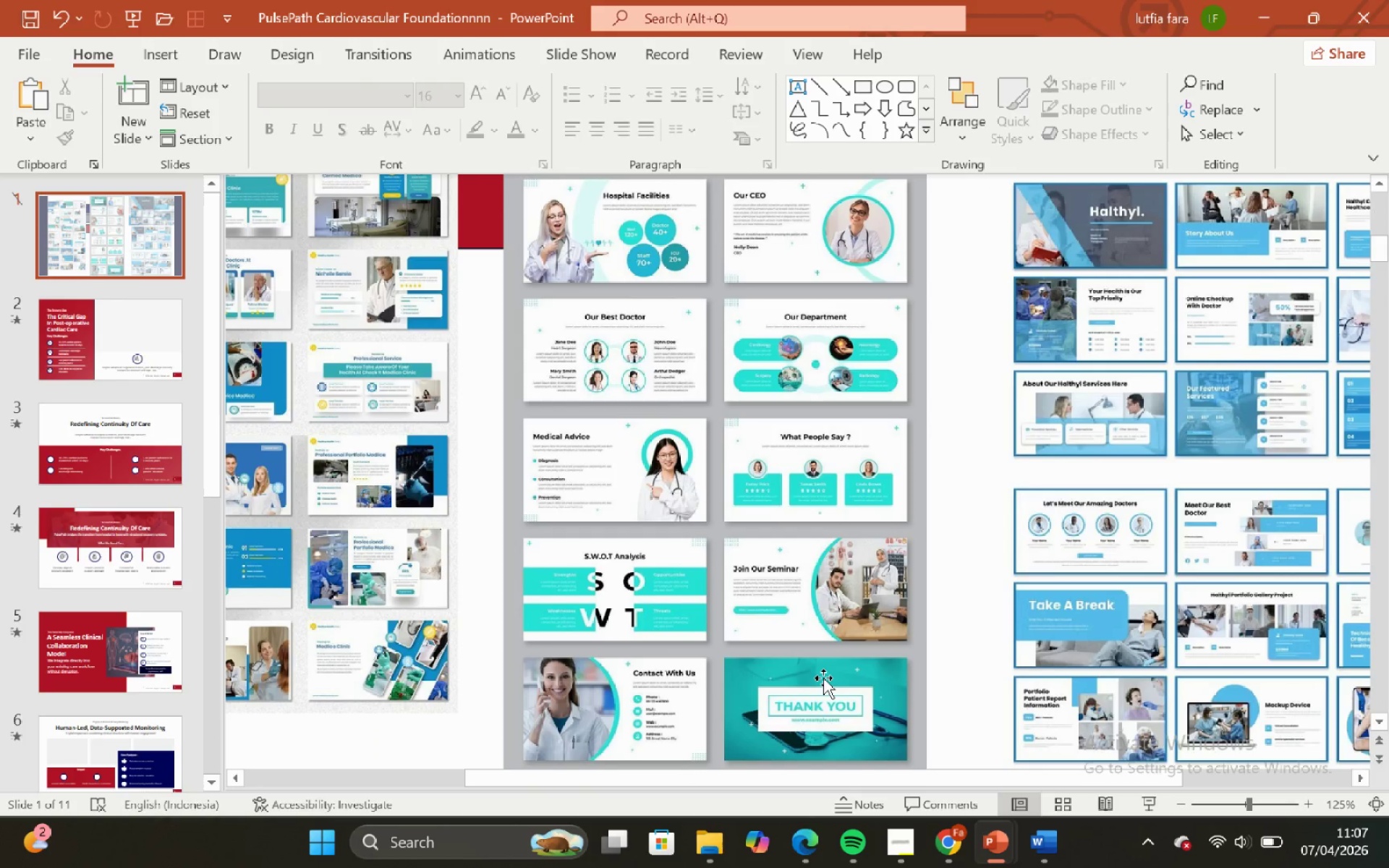 
scroll: coordinate [823, 678], scroll_direction: up, amount: 9.0
 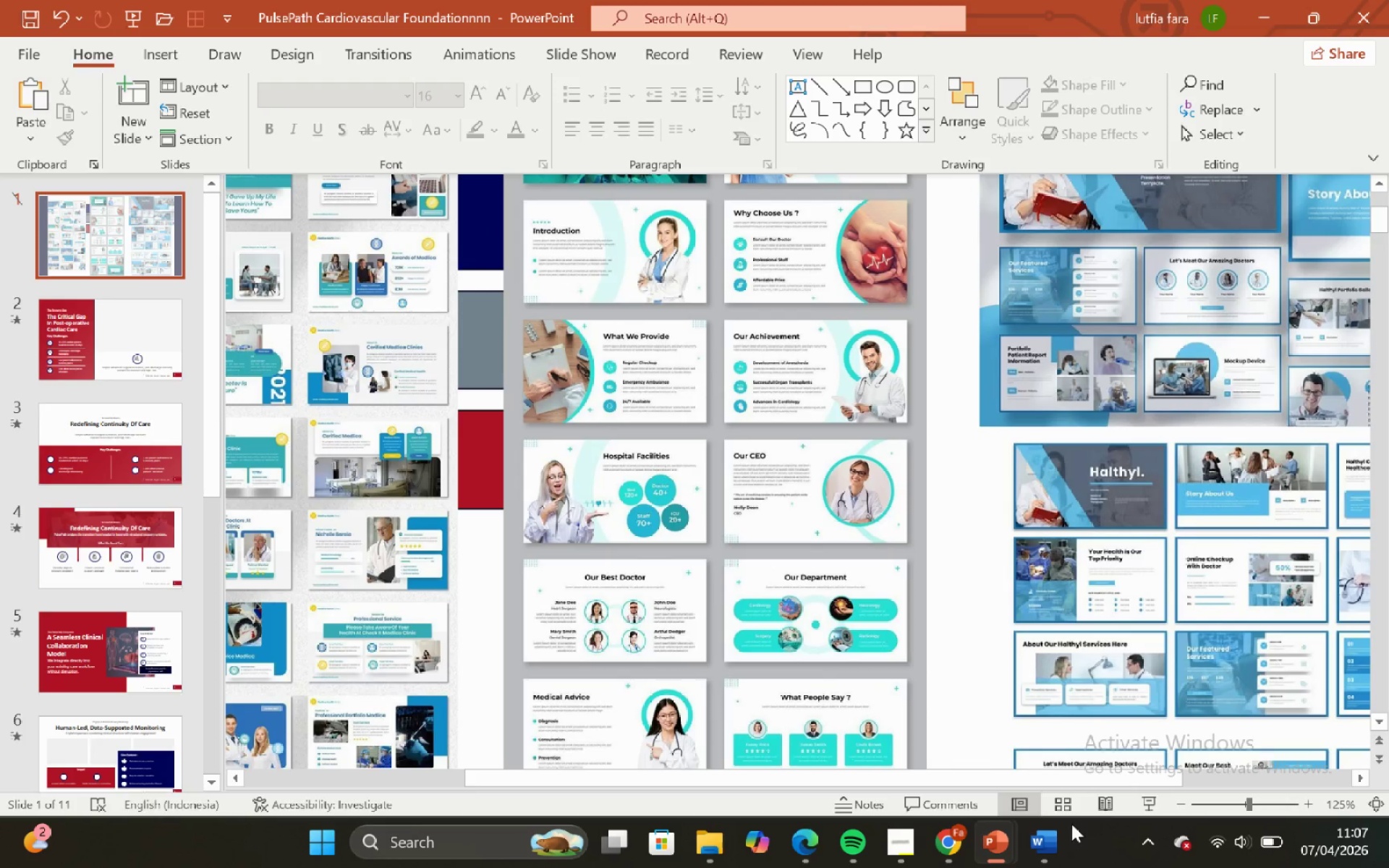 
left_click([1043, 835])
 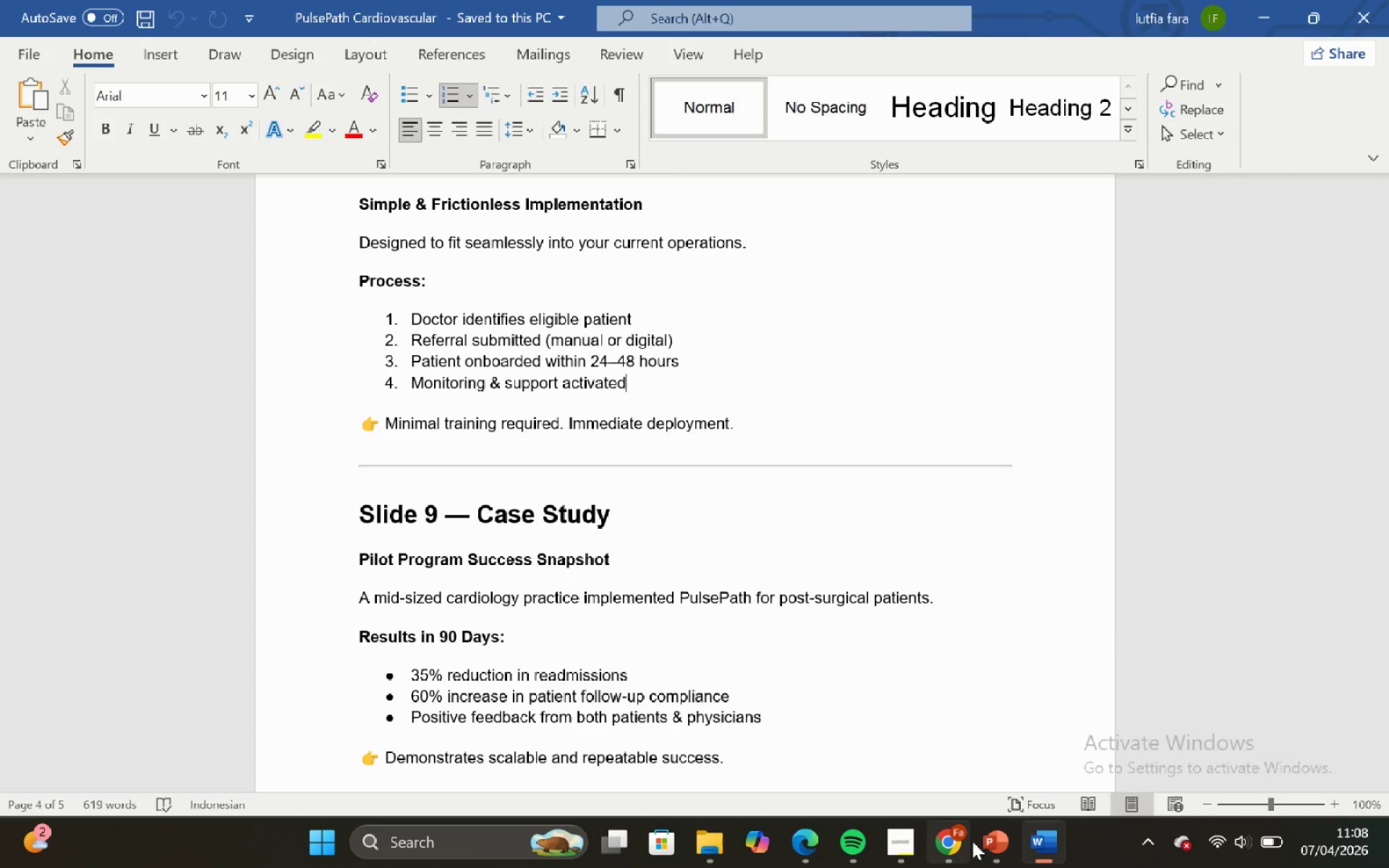 
wait(6.97)
 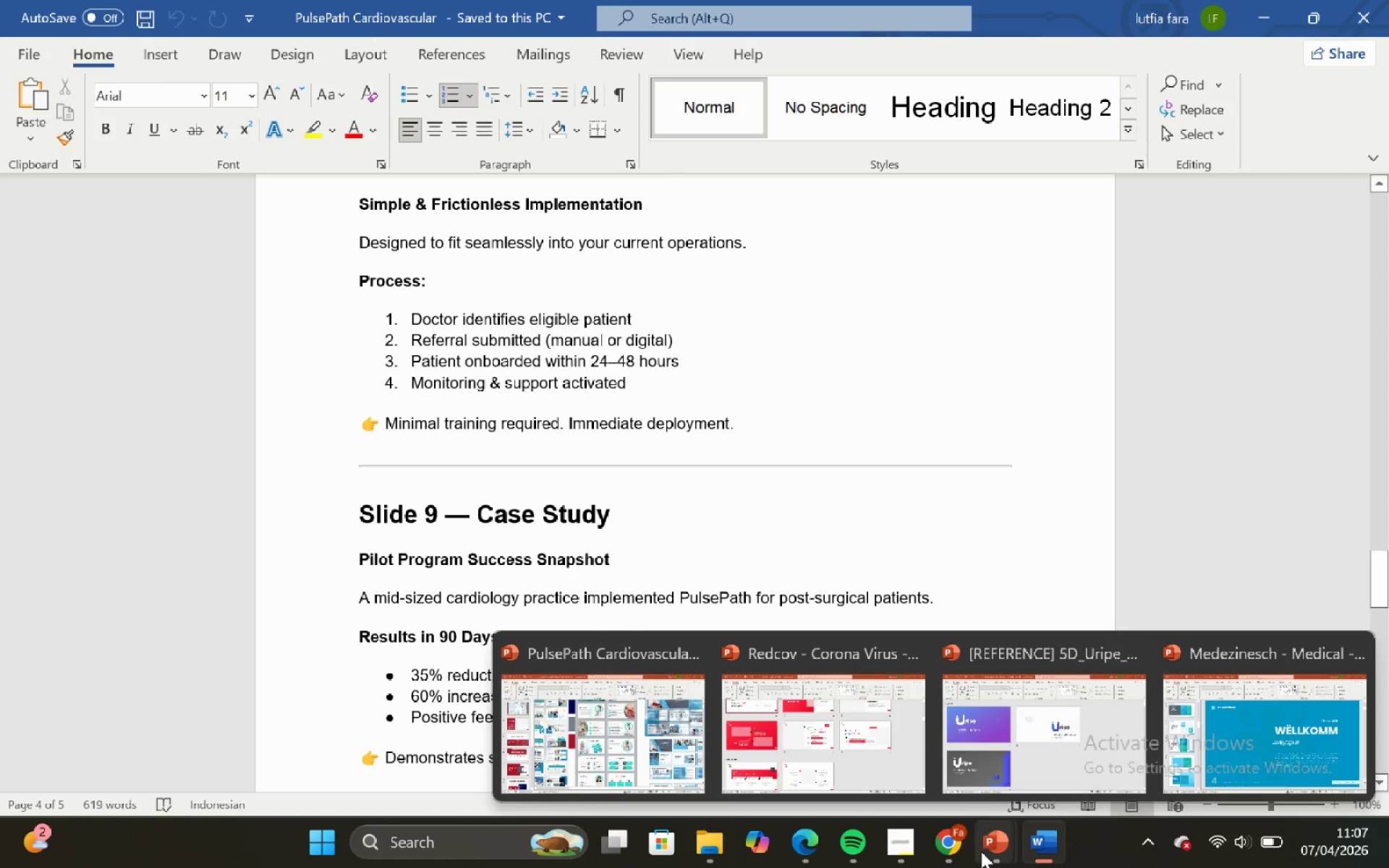 
left_click([650, 708])
 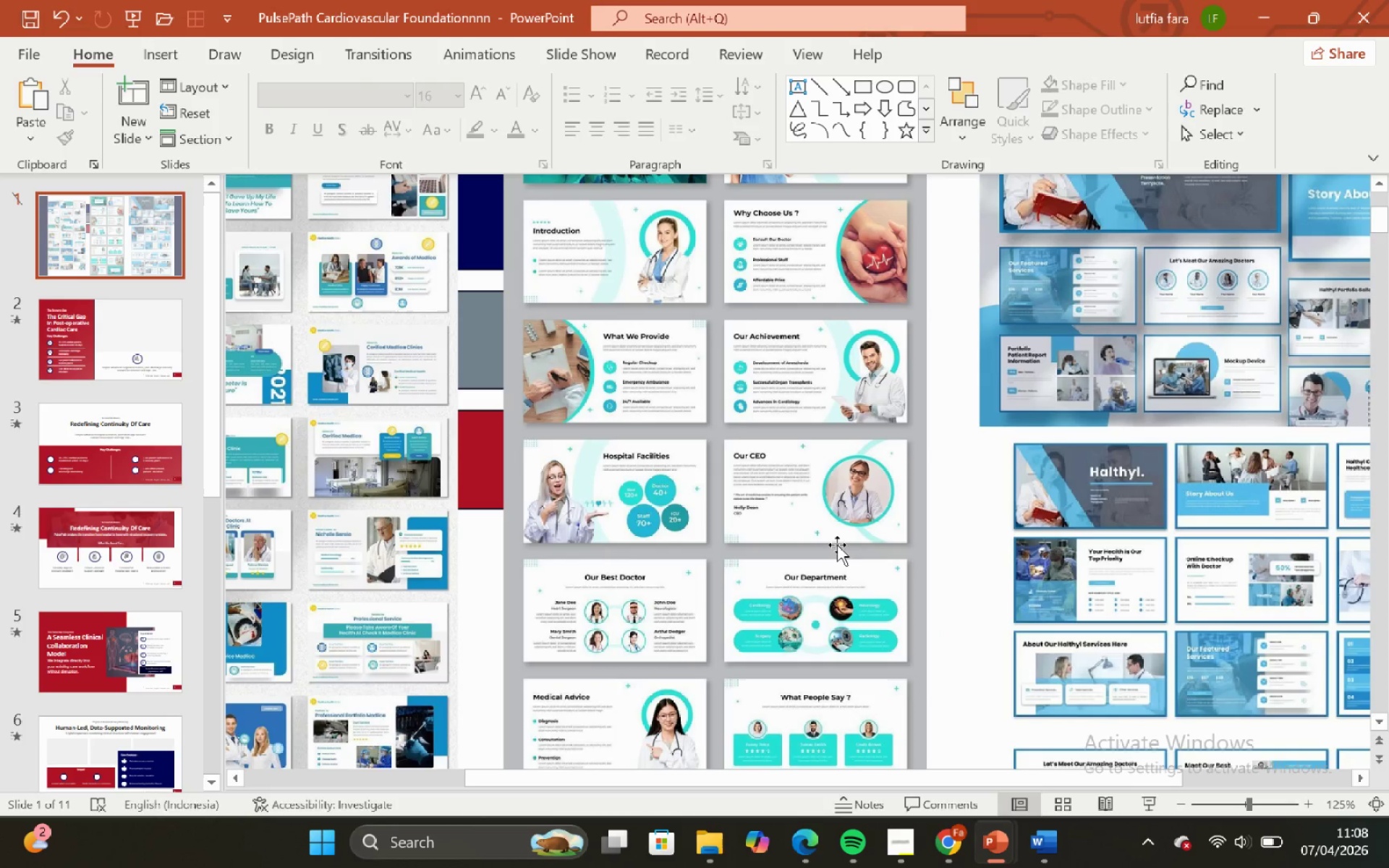 
scroll: coordinate [839, 631], scroll_direction: up, amount: 8.0
 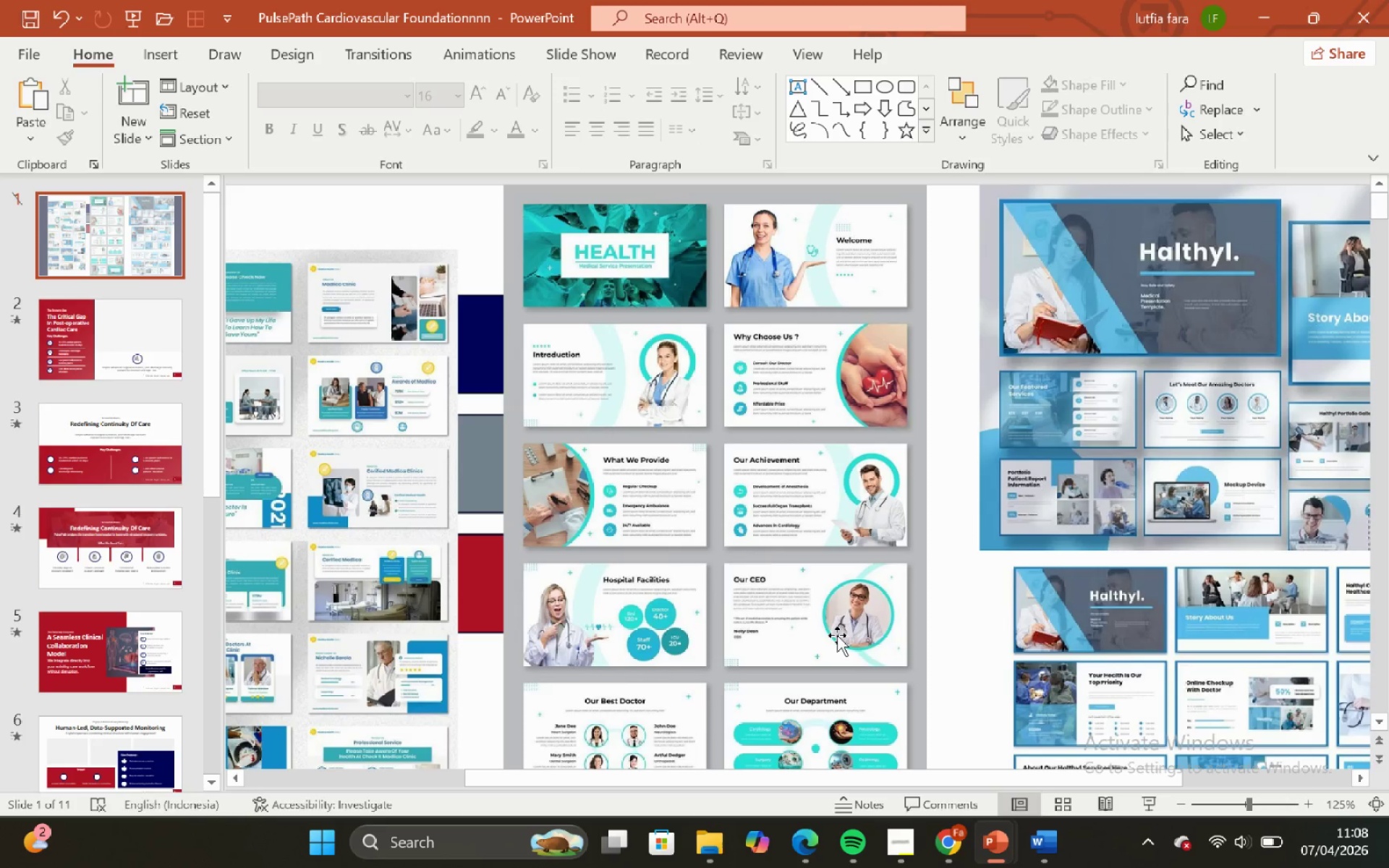 
scroll: coordinate [836, 636], scroll_direction: up, amount: 1.0
 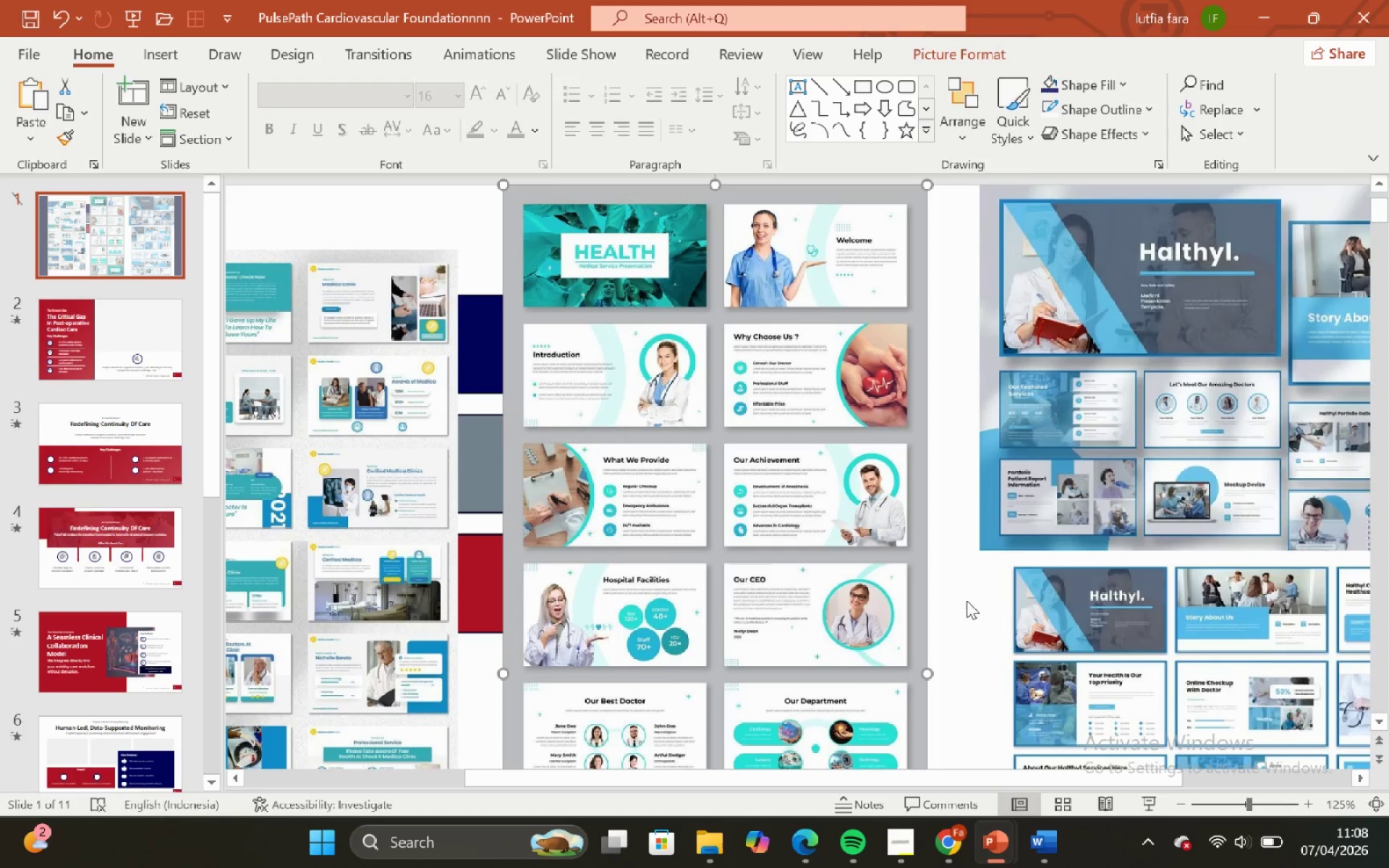 
left_click([949, 587])
 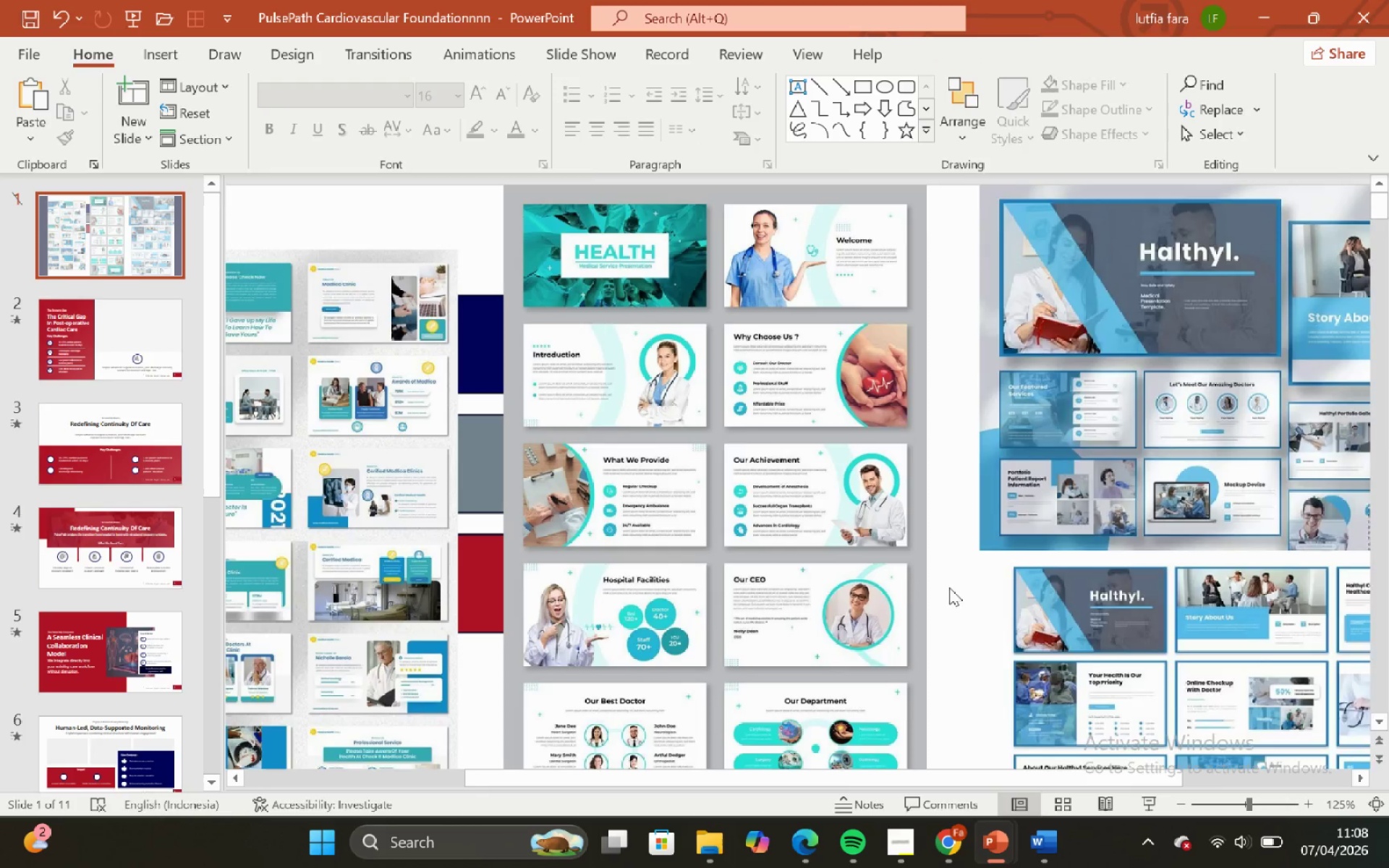 
scroll: coordinate [949, 587], scroll_direction: down, amount: 2.0
 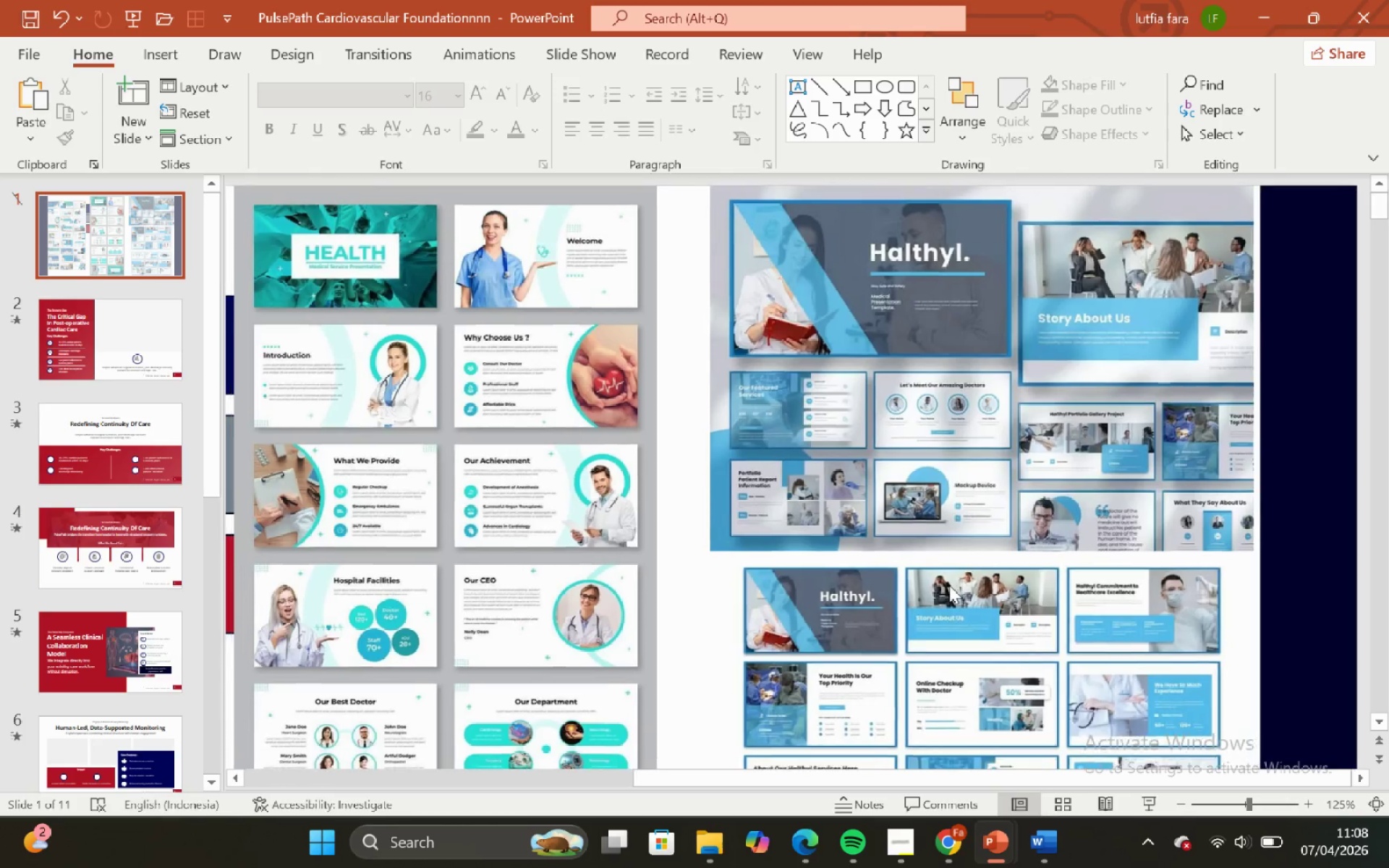 
scroll: coordinate [949, 585], scroll_direction: none, amount: 0.0
 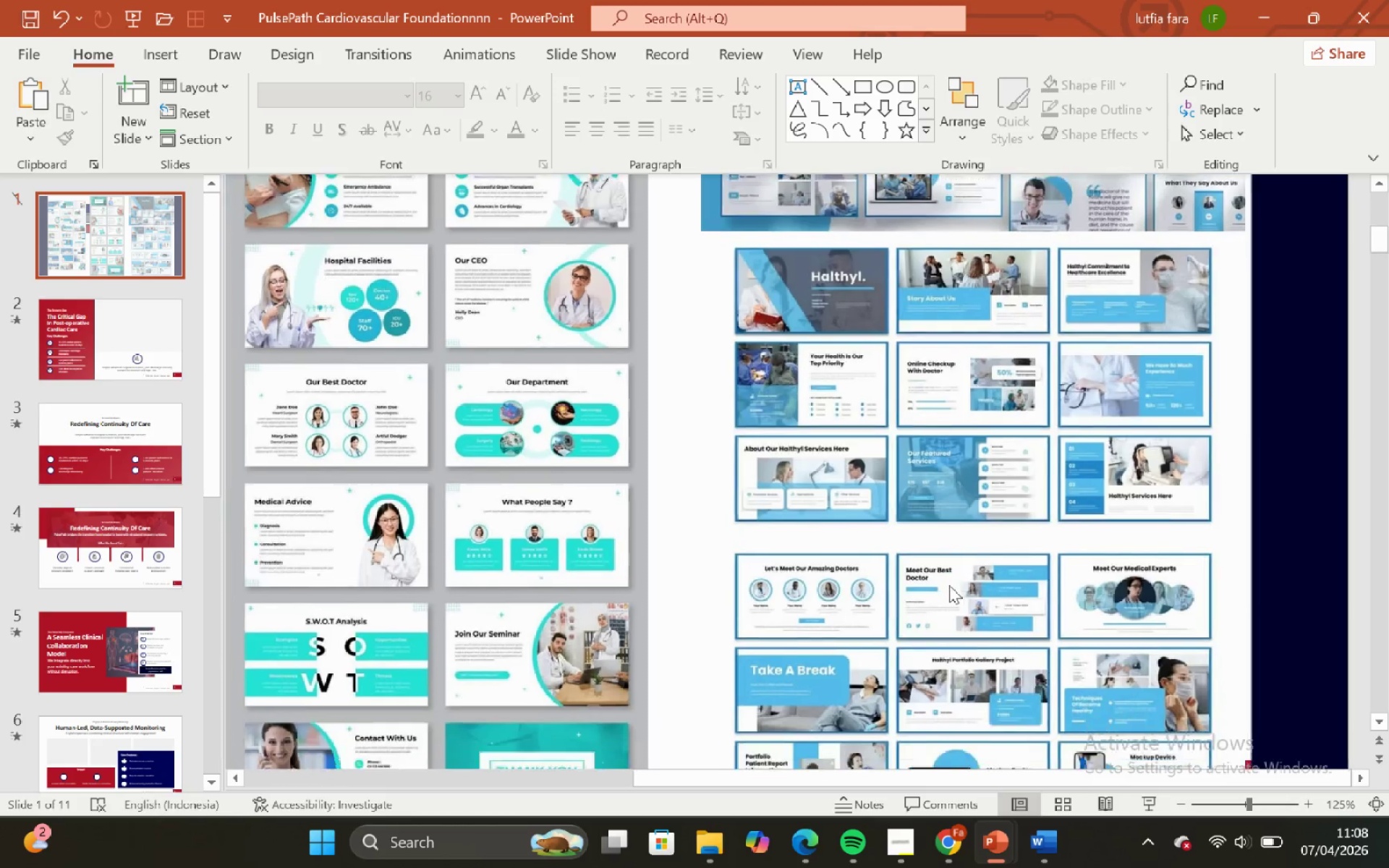 
scroll: coordinate [949, 585], scroll_direction: down, amount: 1.0
 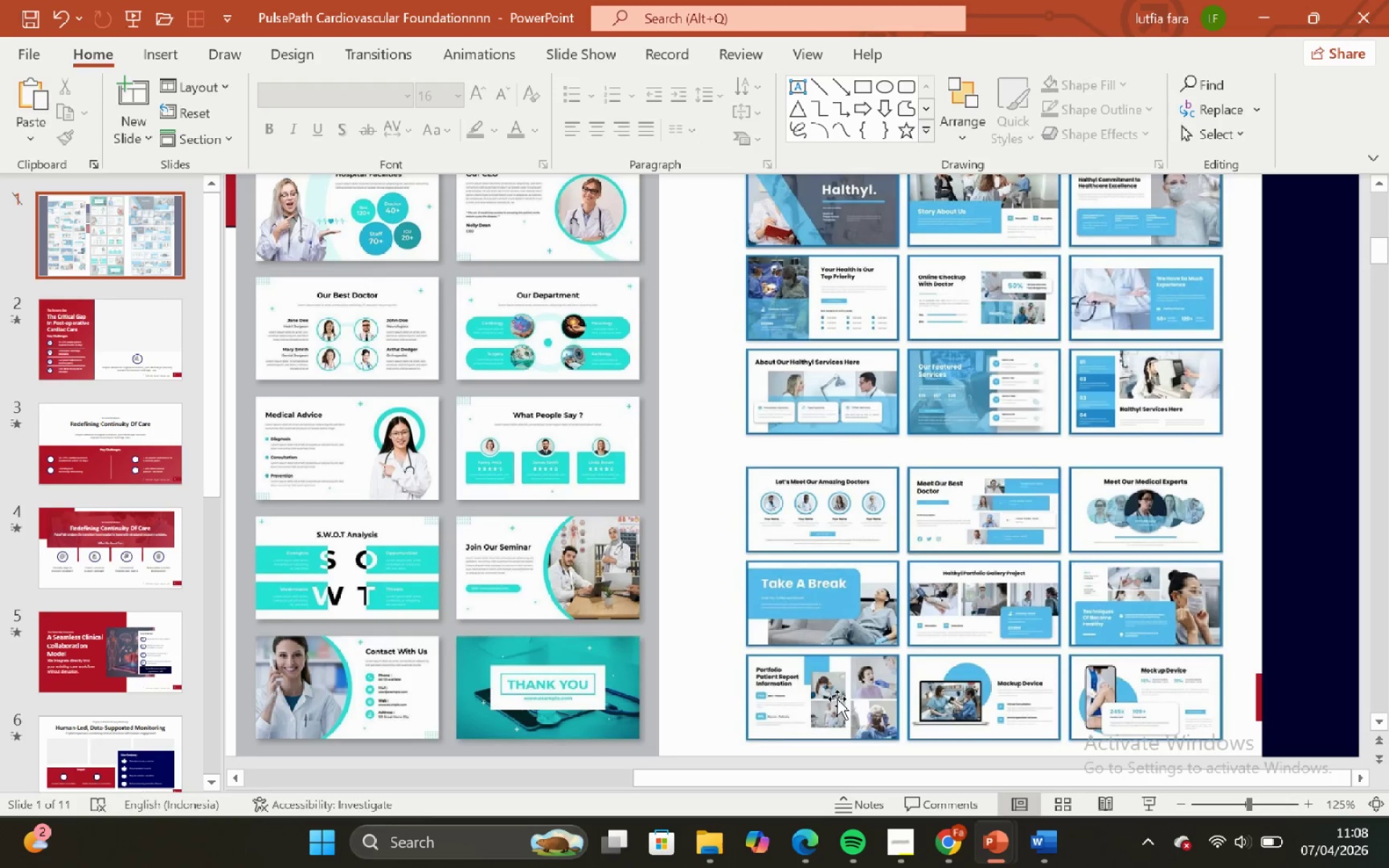 
left_click([844, 593])
 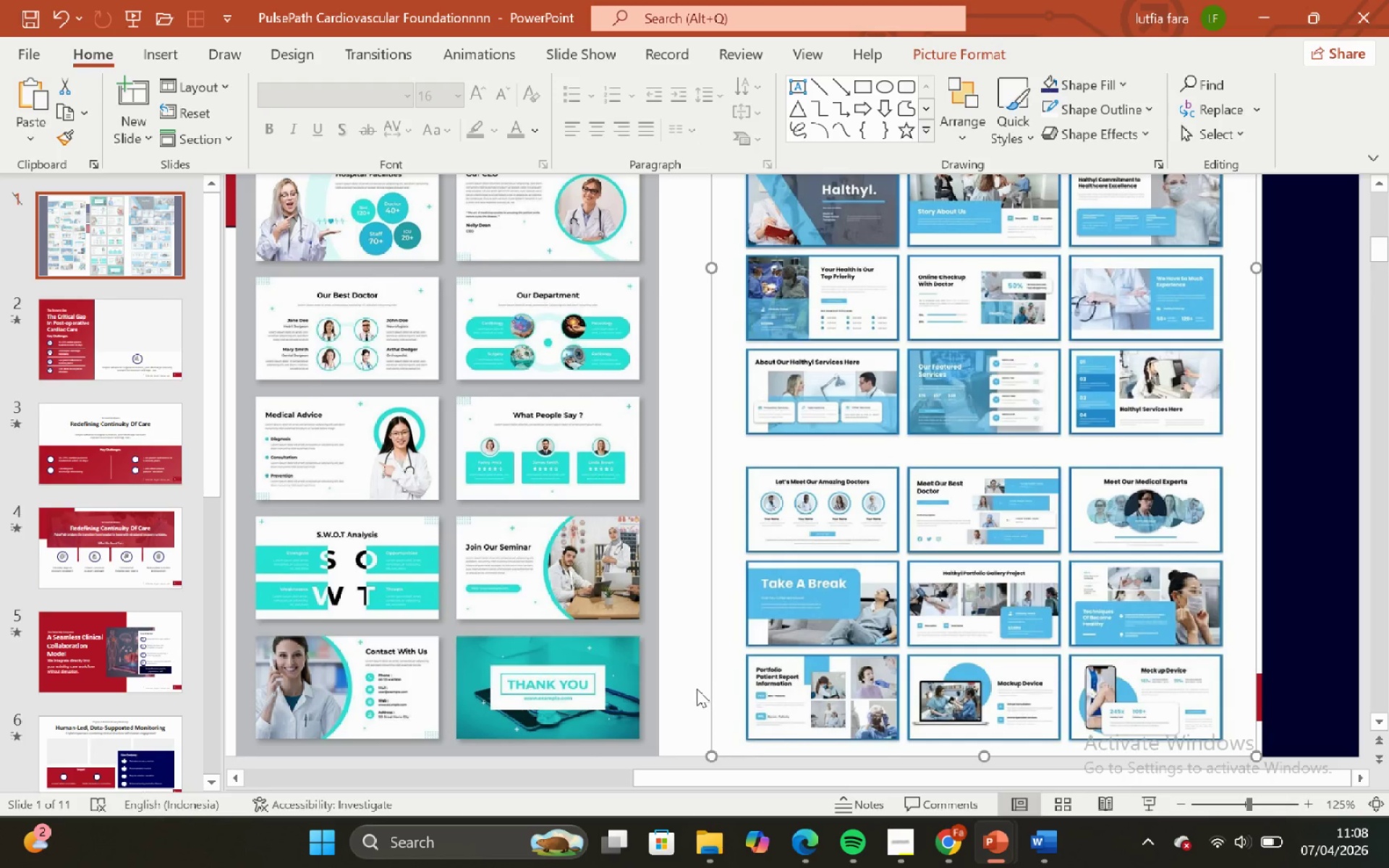 
left_click([697, 689])
 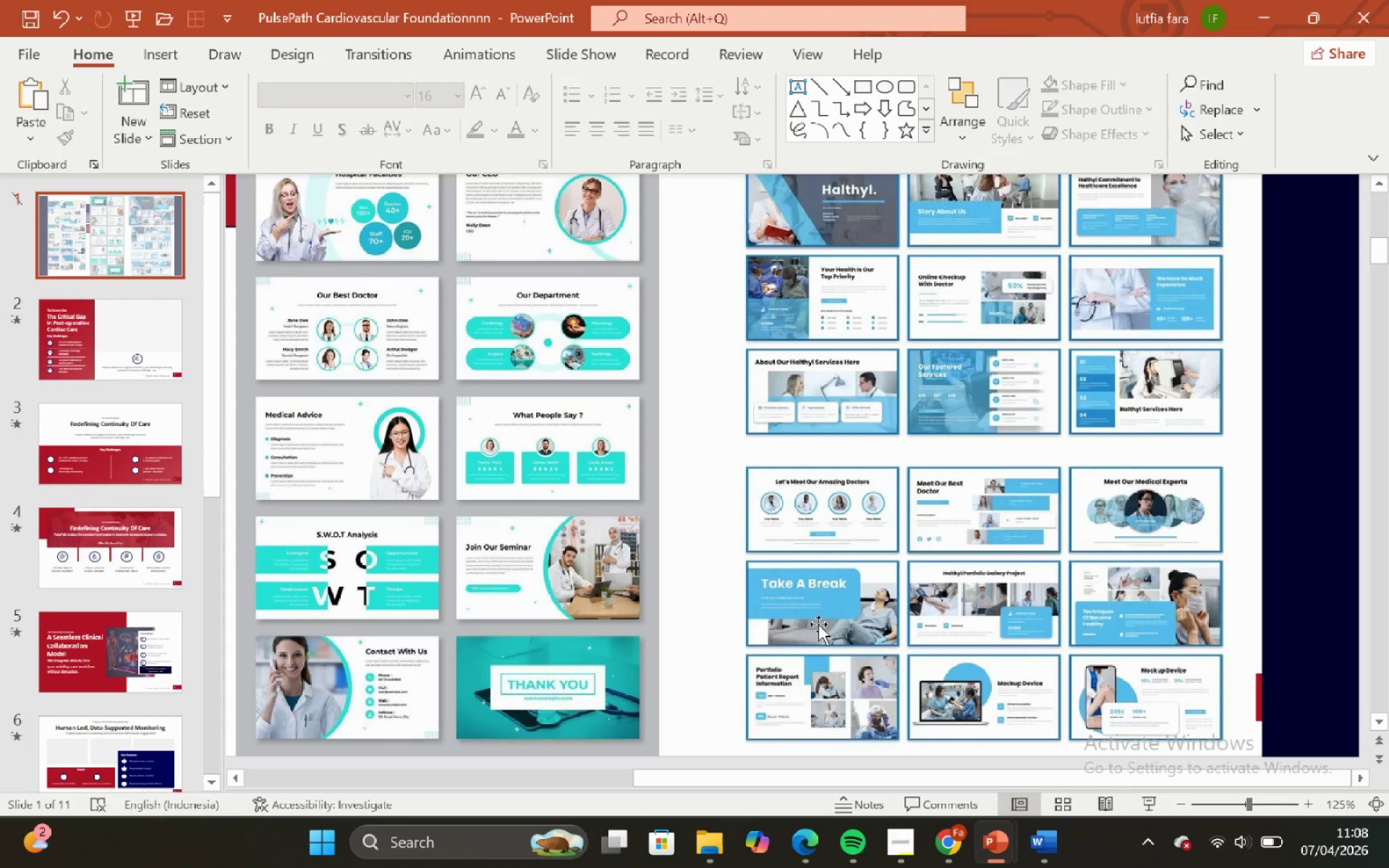 
scroll: coordinate [818, 624], scroll_direction: none, amount: 0.0
 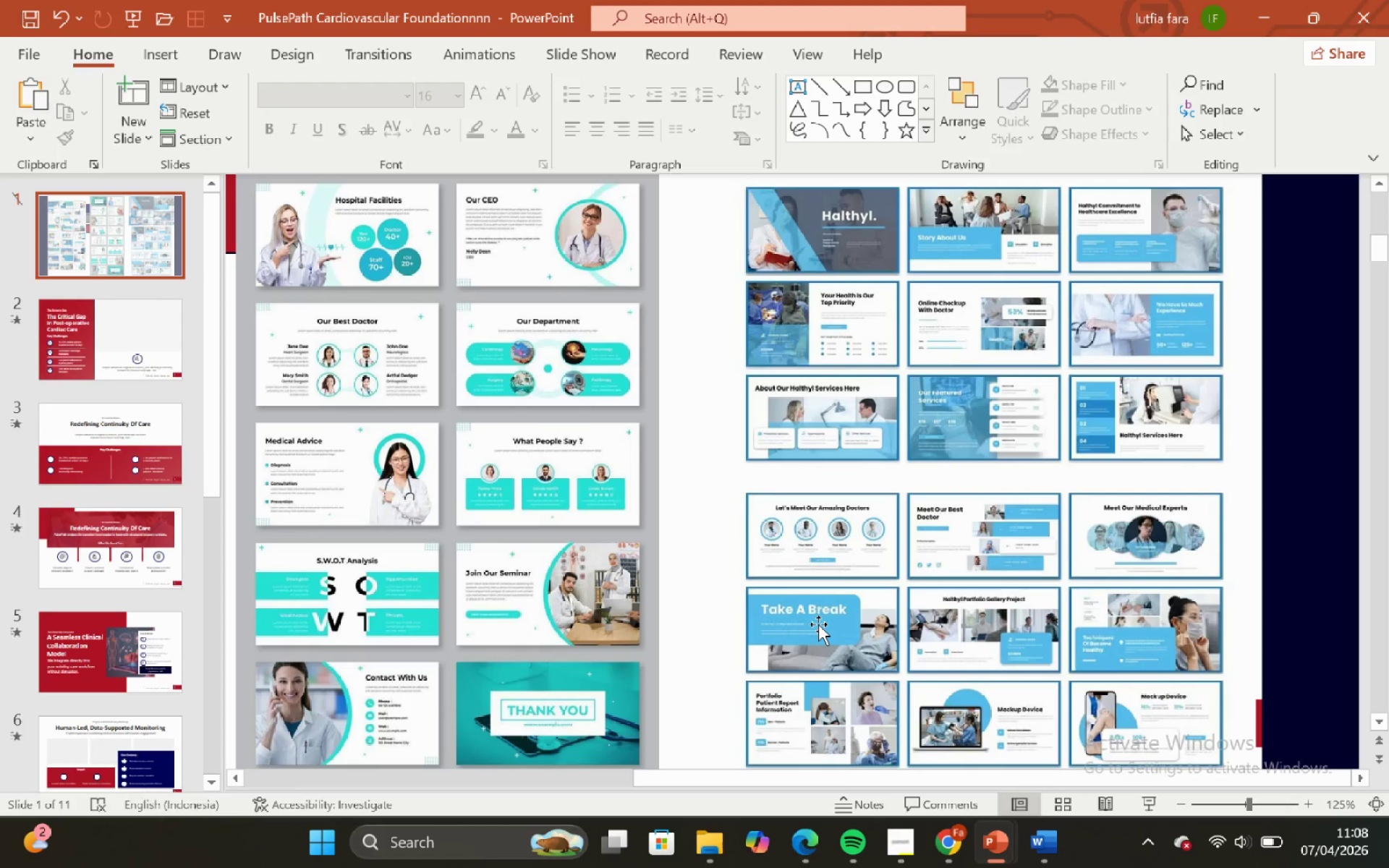 
scroll: coordinate [817, 626], scroll_direction: up, amount: 8.0
 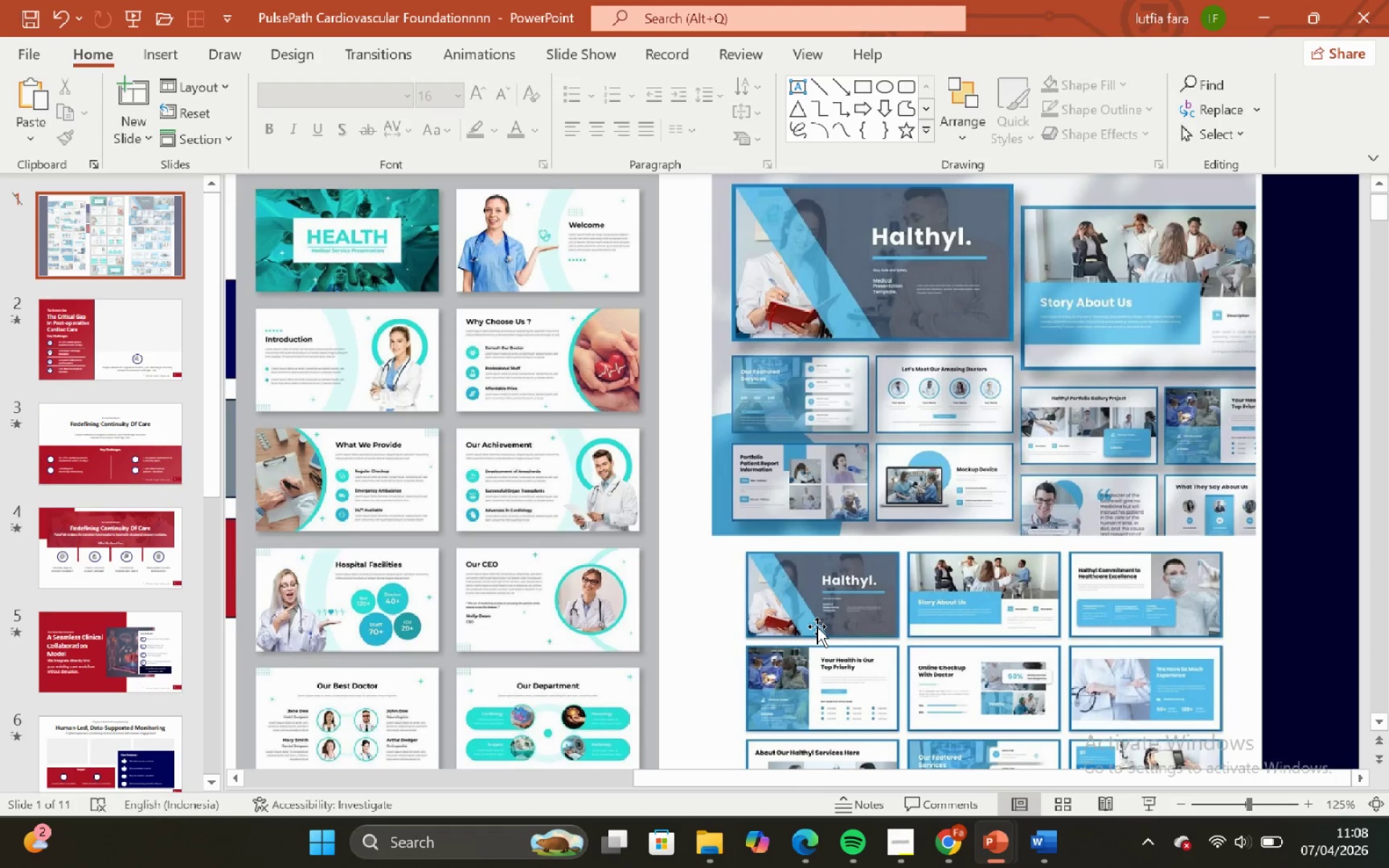 
key(Control+ControlLeft)
 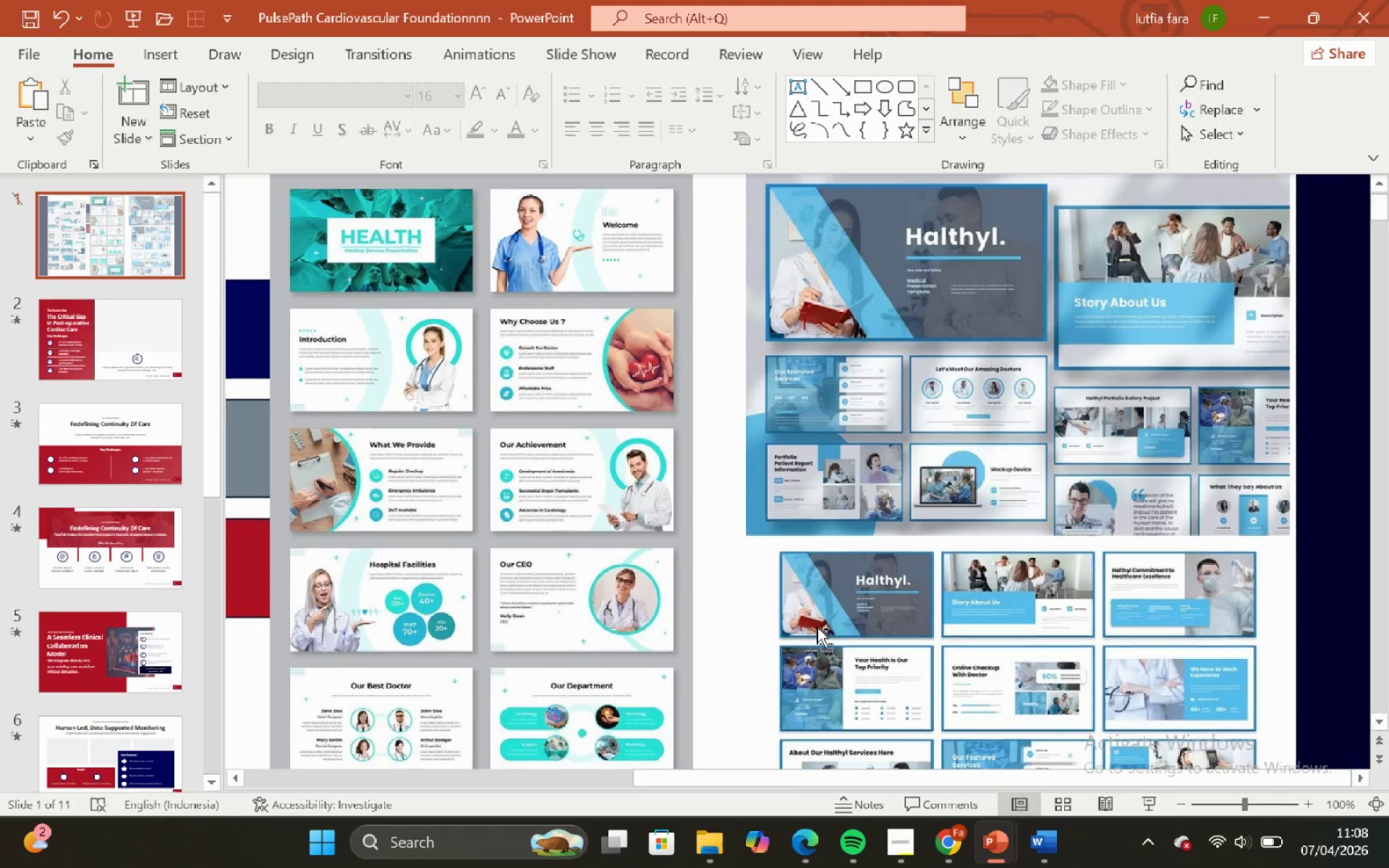 
scroll: coordinate [817, 626], scroll_direction: none, amount: 0.0
 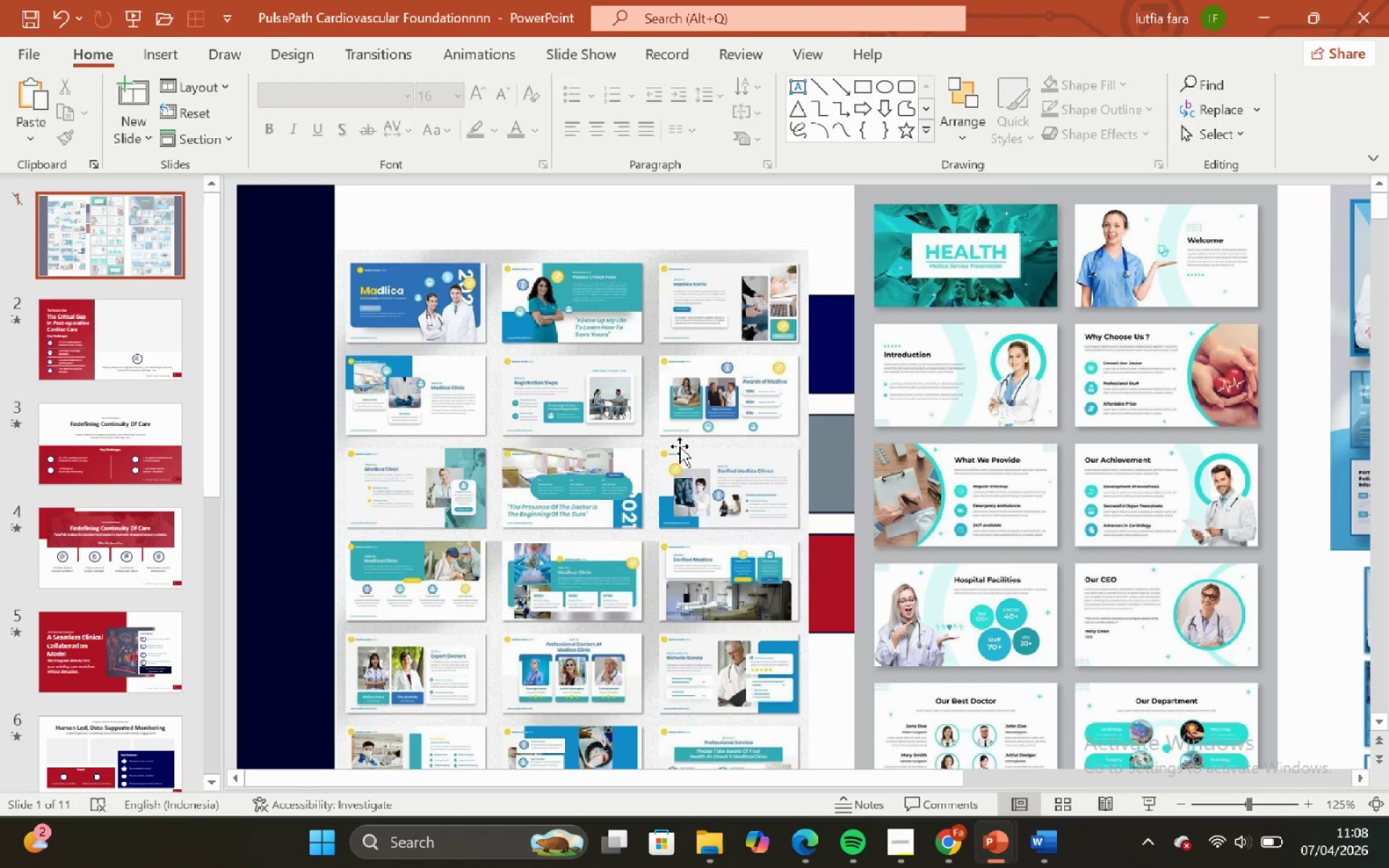 
left_click([679, 446])
 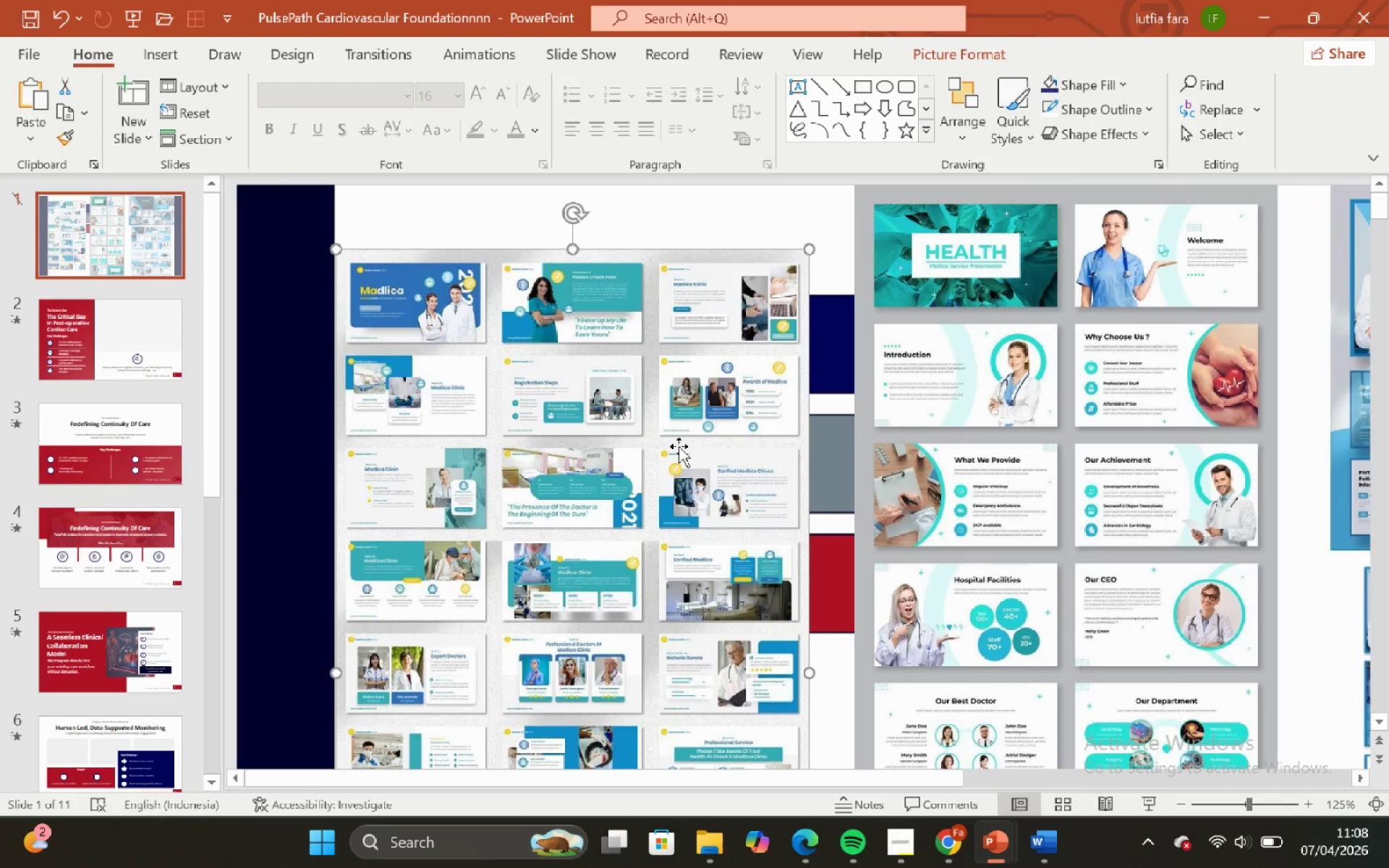 
scroll: coordinate [653, 486], scroll_direction: down, amount: 7.0
 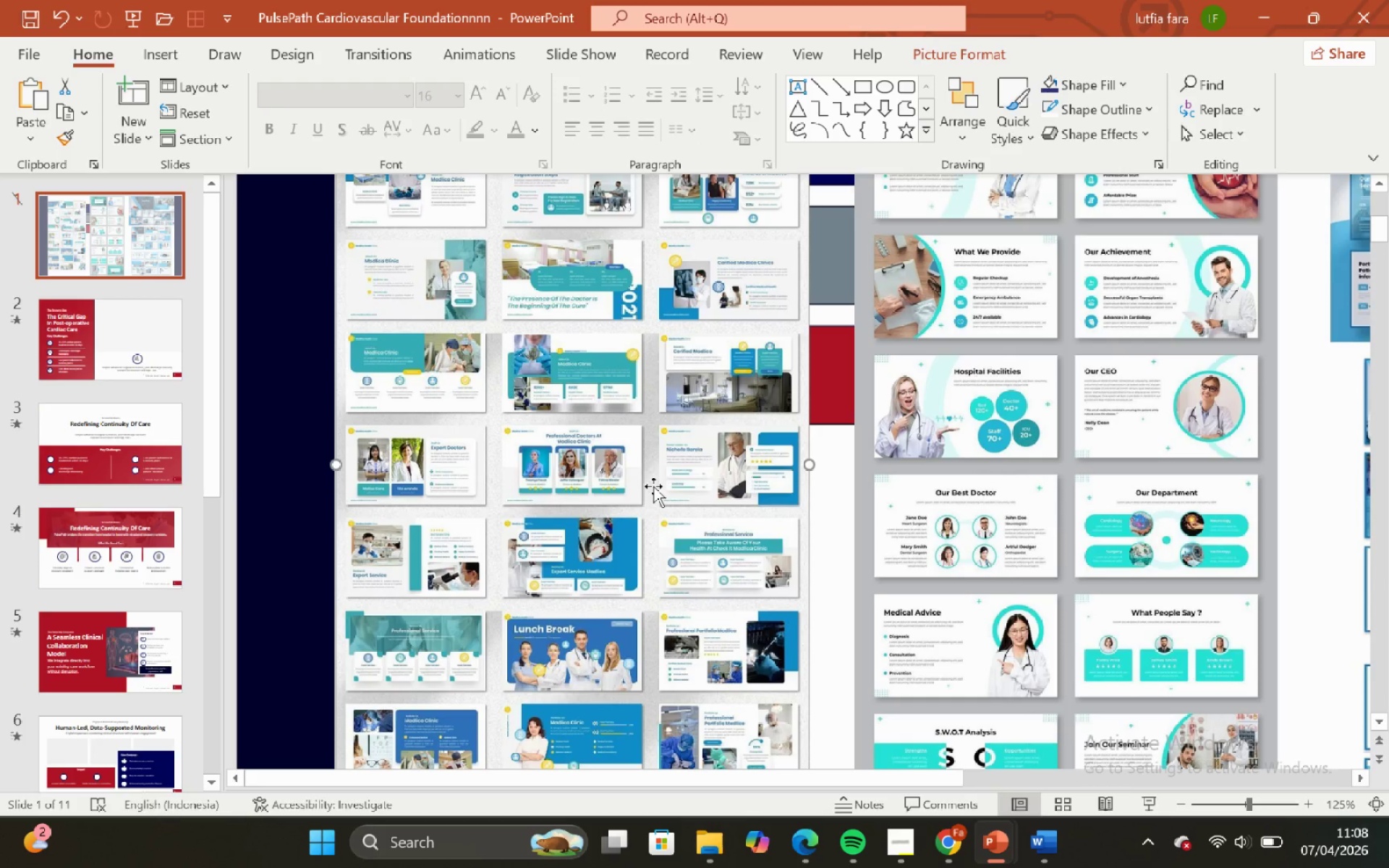 
scroll: coordinate [653, 486], scroll_direction: down, amount: 2.0
 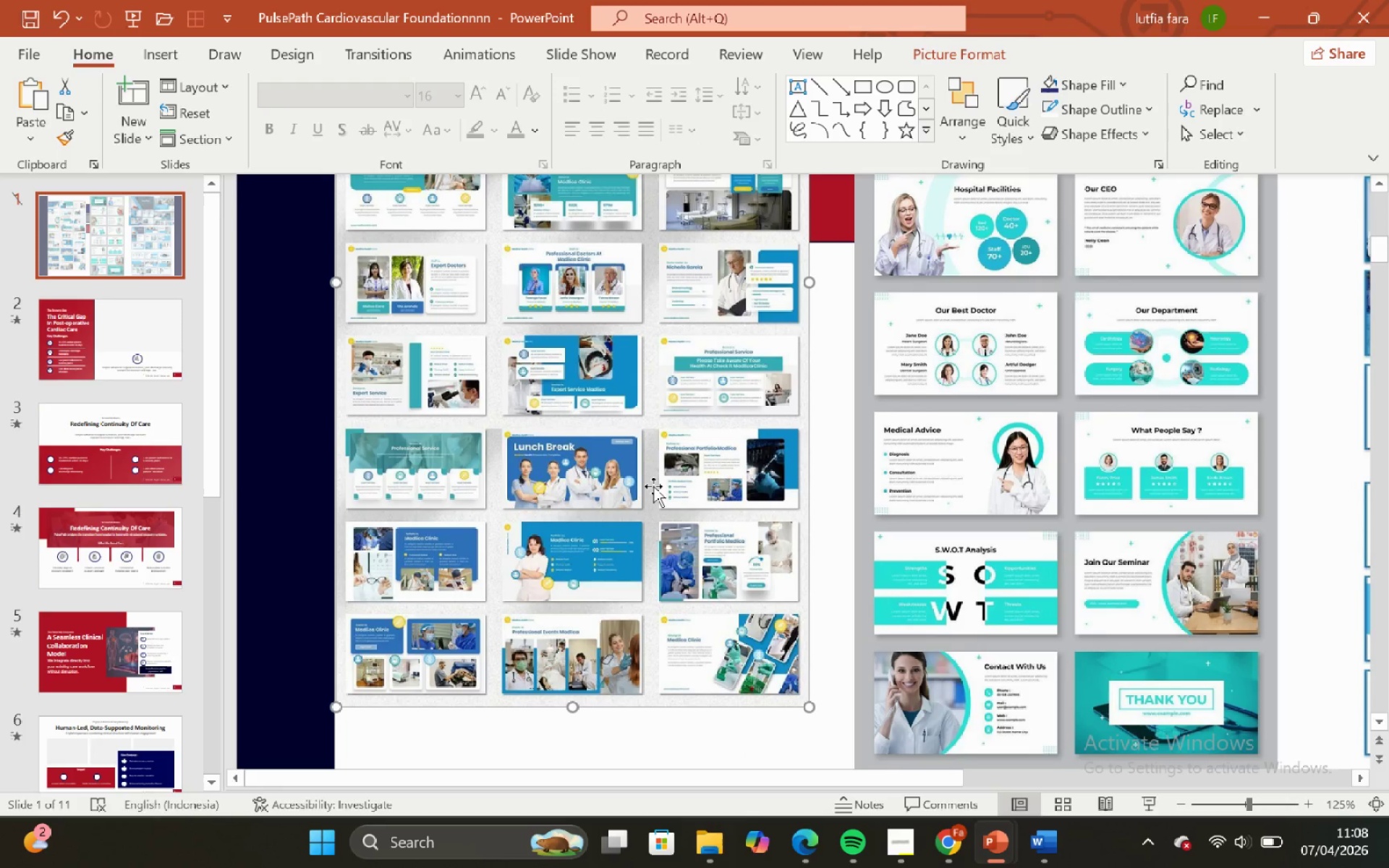 
hold_key(key=ControlLeft, duration=0.81)
hold_key(key=ShiftLeft, duration=0.77)
scroll: coordinate [653, 486], scroll_direction: down, amount: 6.0
 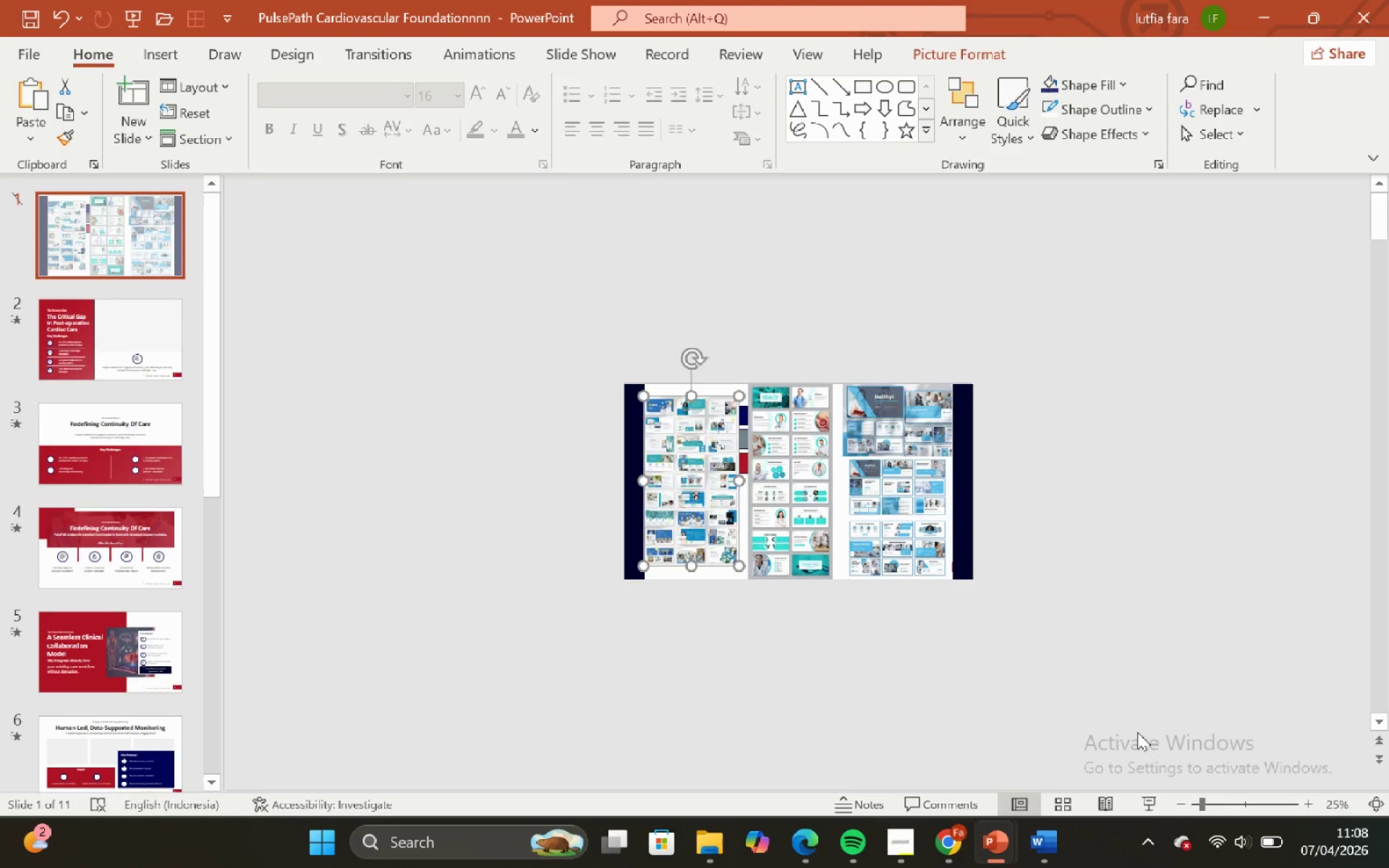 
hold_key(key=ShiftLeft, duration=0.52)
hold_key(key=ControlLeft, duration=0.45)
scroll: coordinate [1004, 527], scroll_direction: none, amount: 0.0
 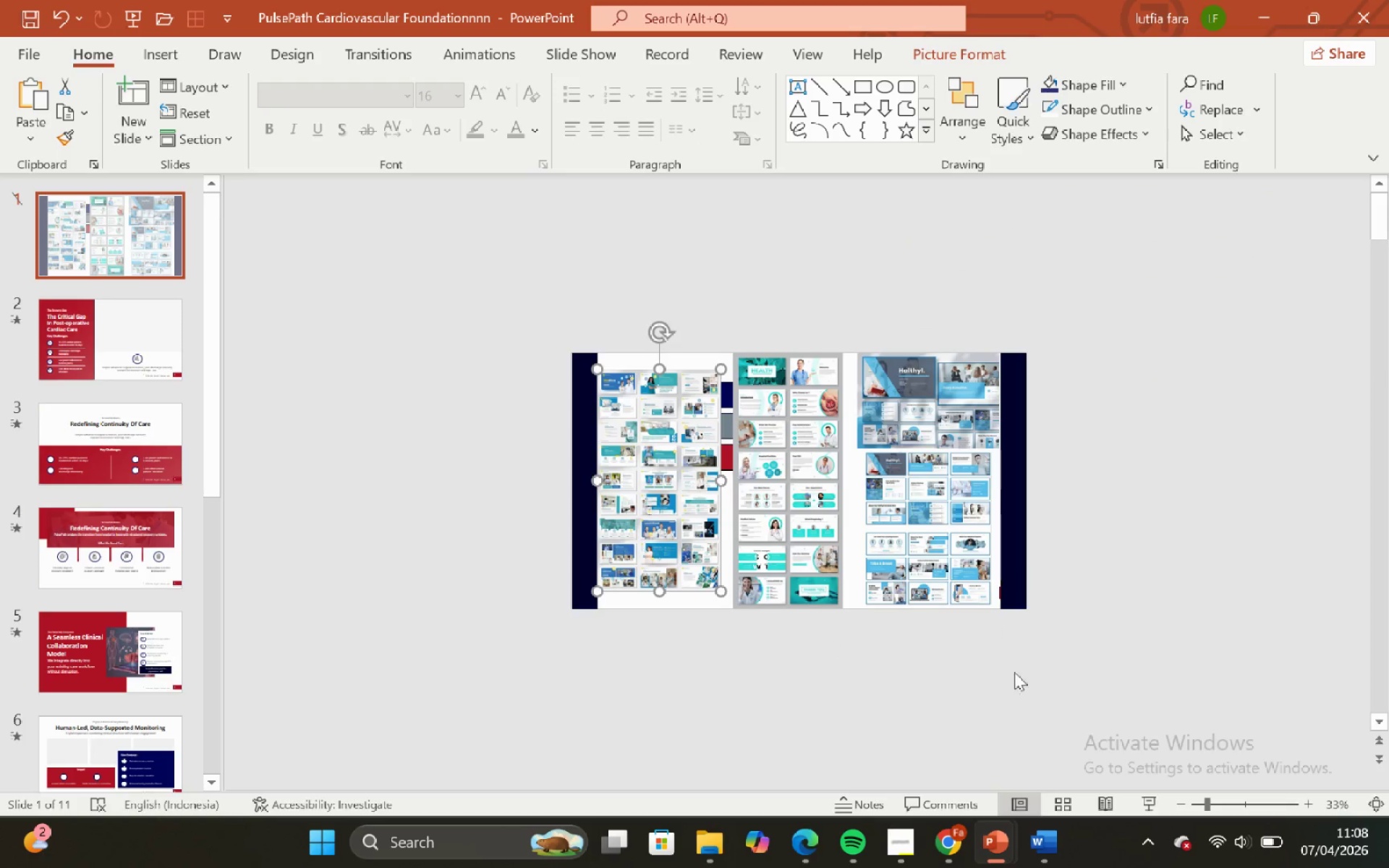 
left_click_drag(start_coordinate=[1009, 673], to_coordinate=[996, 672])
 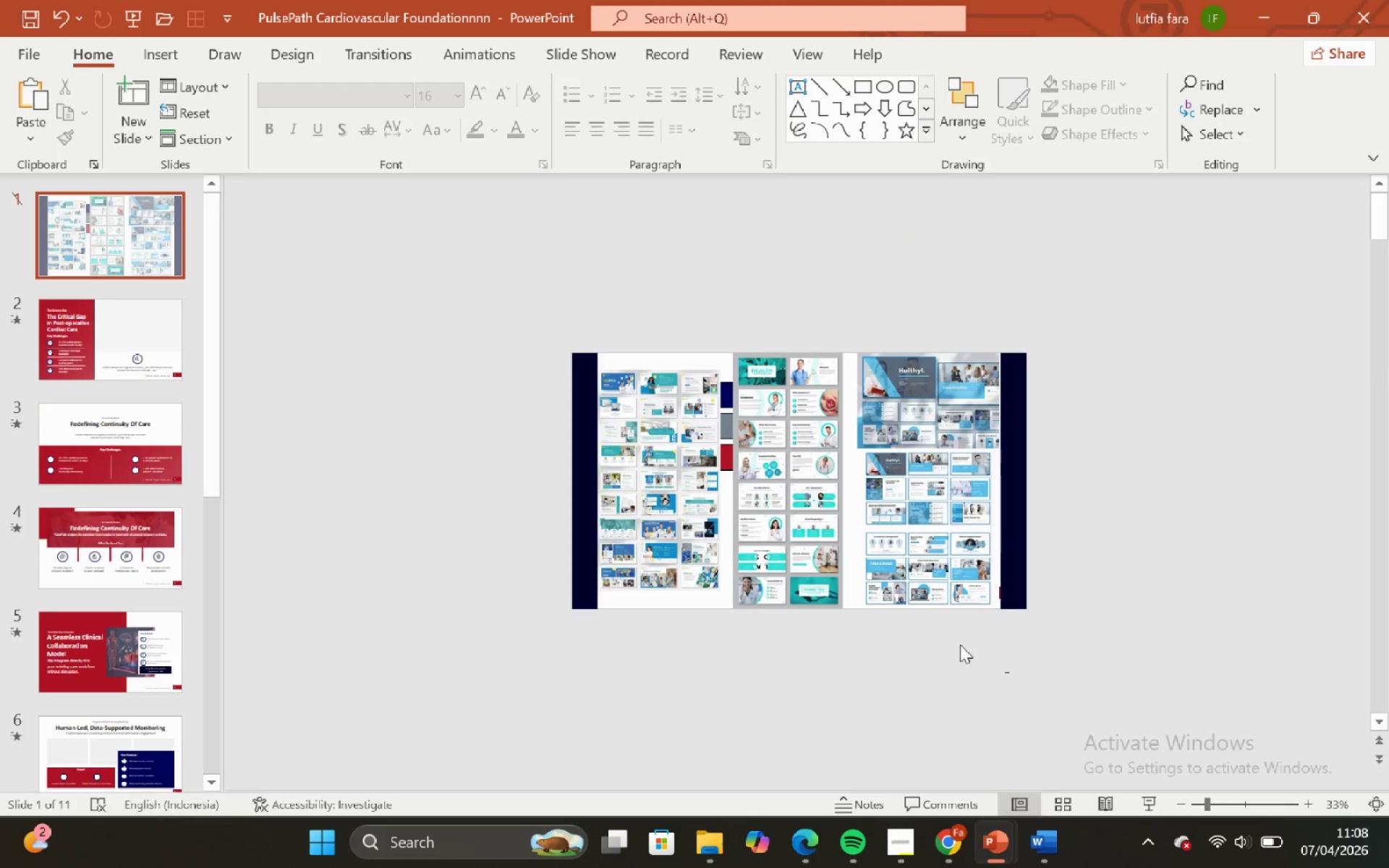 
hold_key(key=ControlLeft, duration=0.45)
hold_key(key=ShiftLeft, duration=0.7)
scroll: coordinate [950, 643], scroll_direction: up, amount: 1.0
 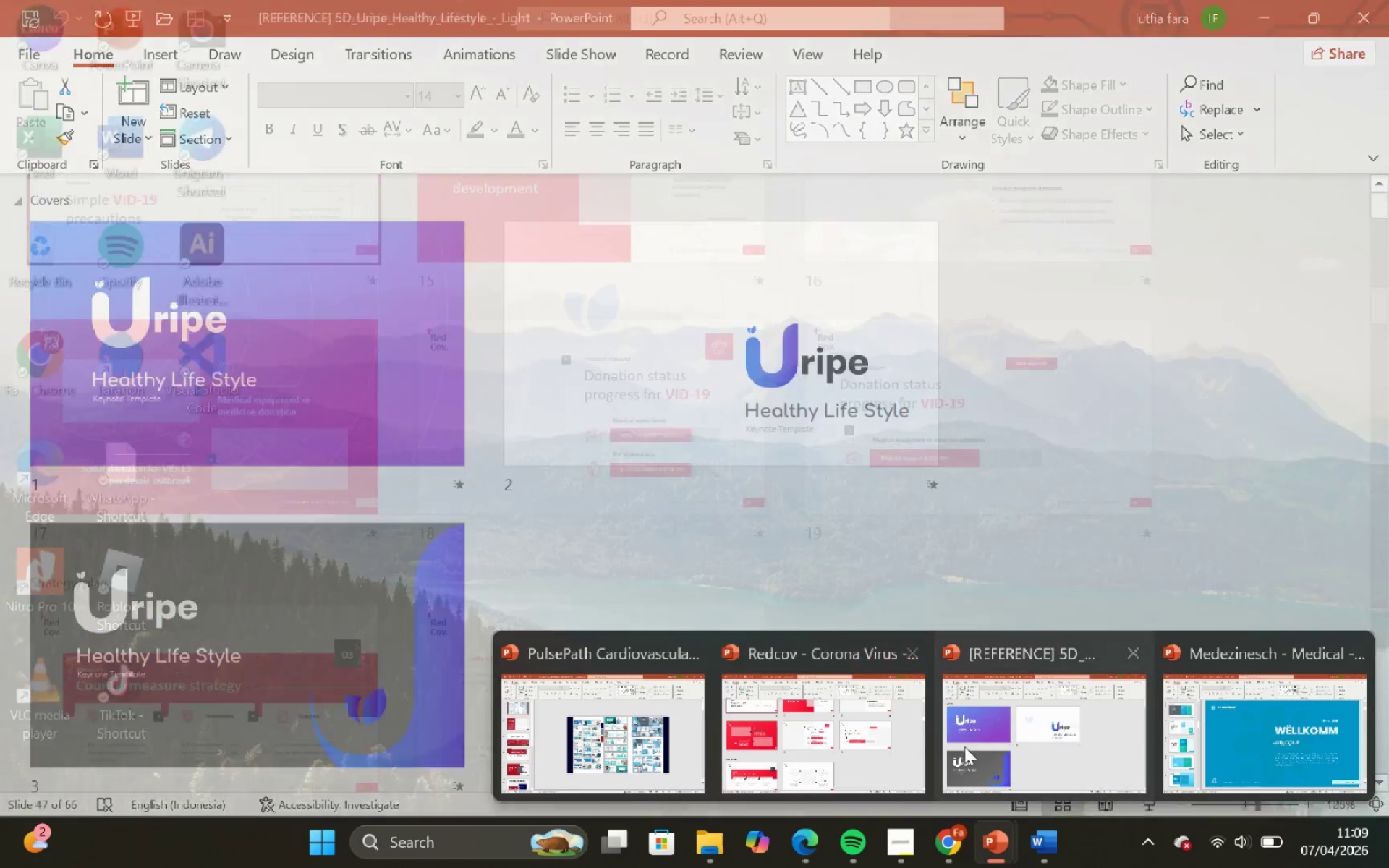 
left_click([870, 726])
 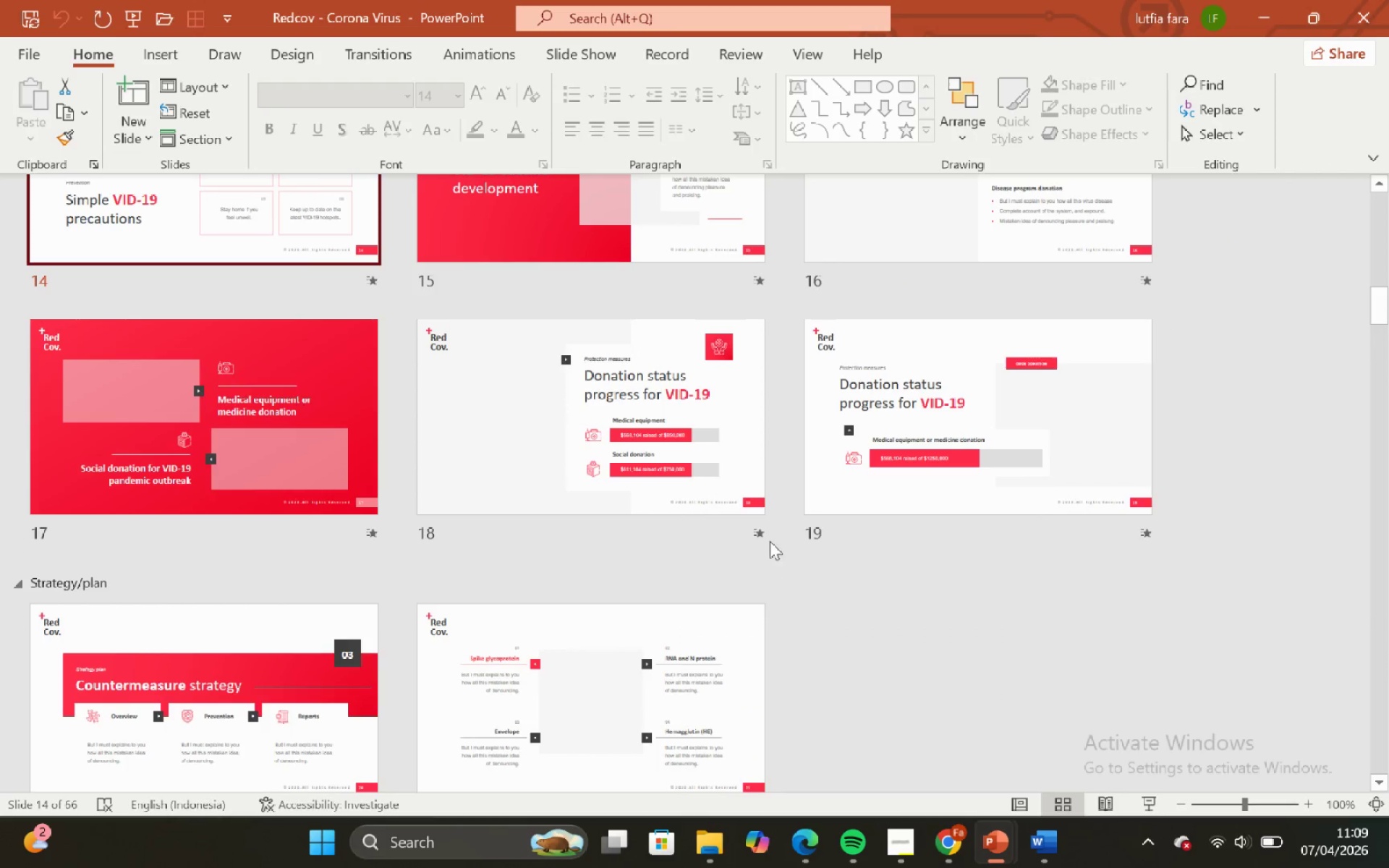 
scroll: coordinate [768, 571], scroll_direction: up, amount: 7.0
 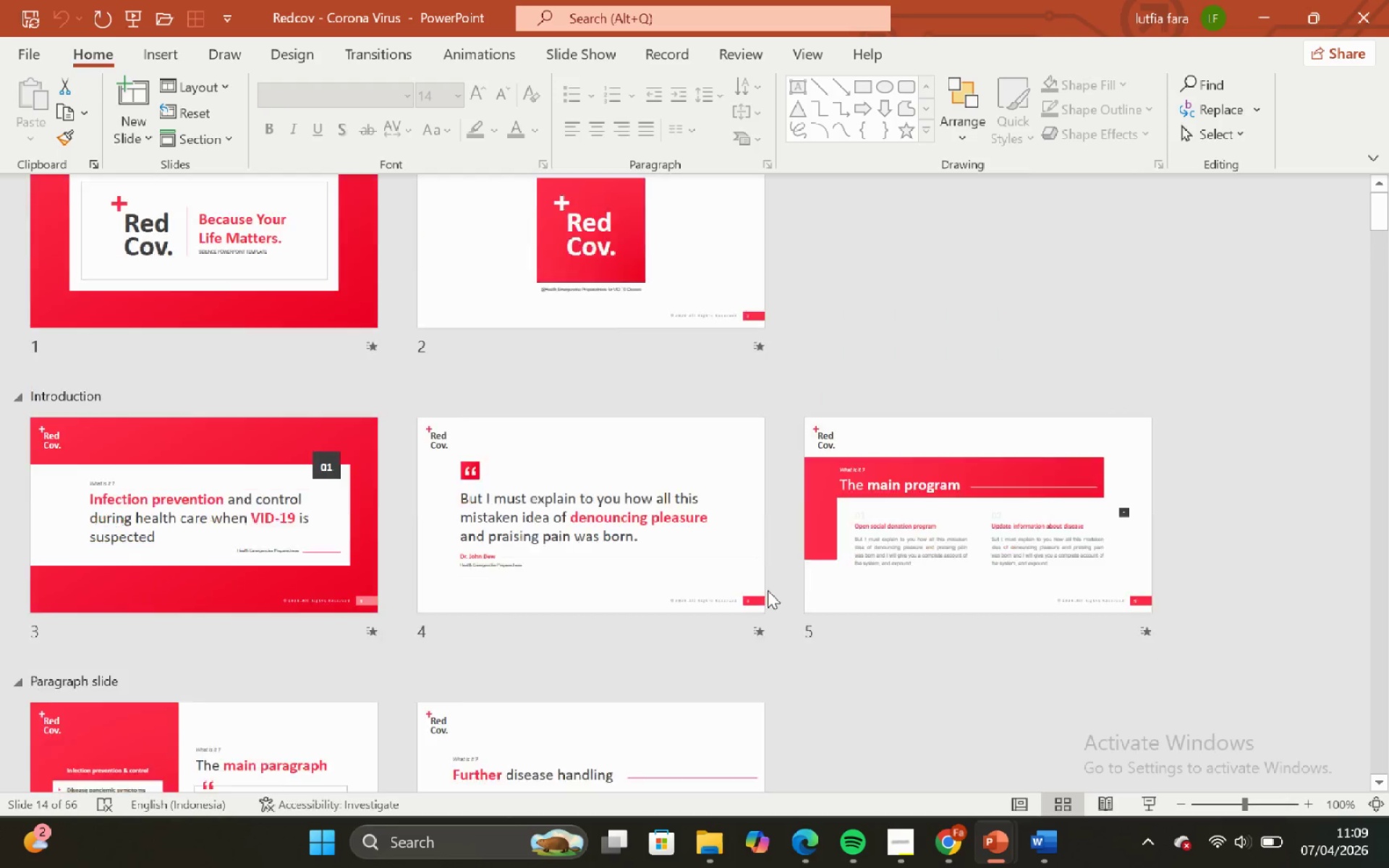 
scroll: coordinate [726, 581], scroll_direction: down, amount: 5.0
 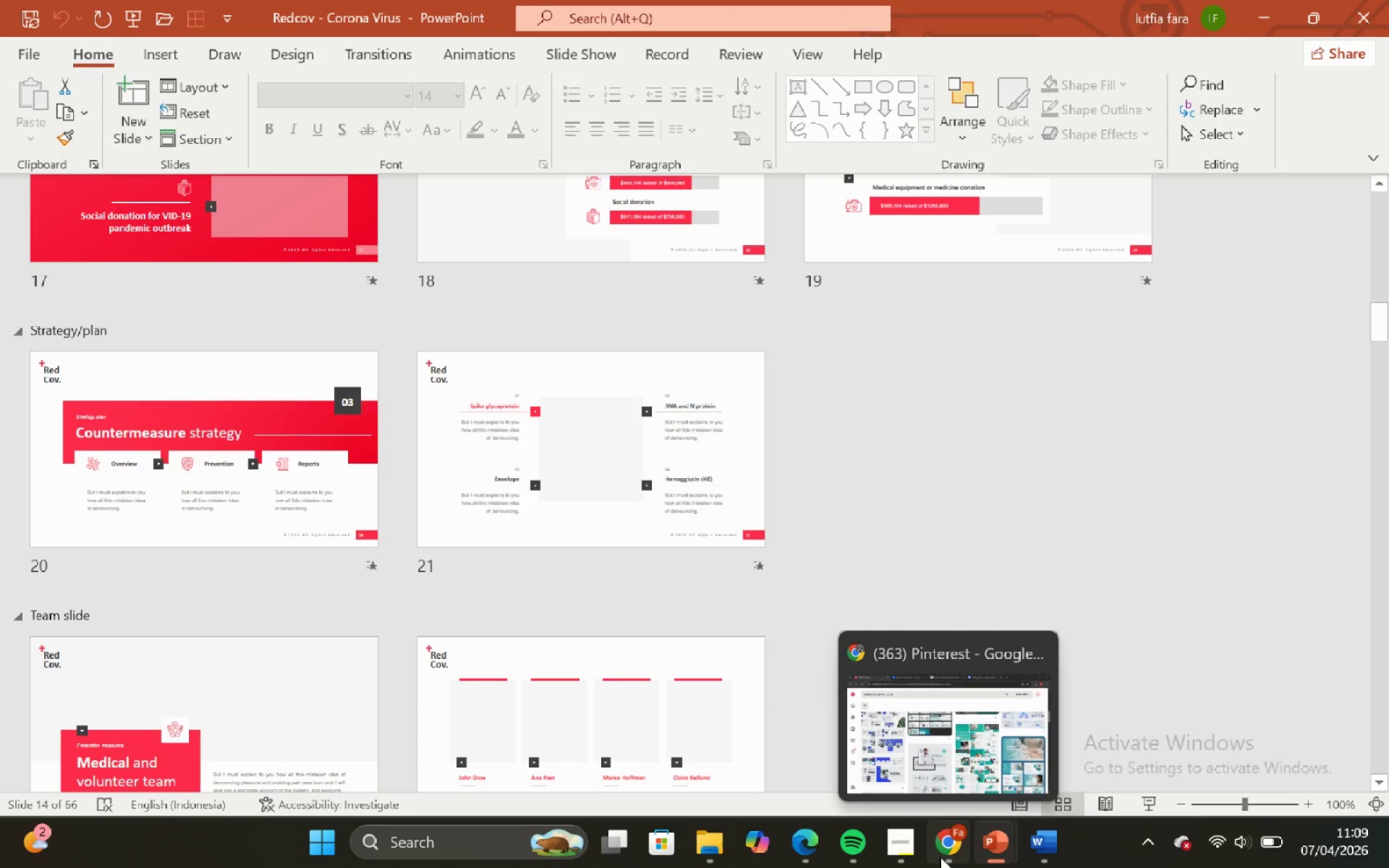 
left_click_drag(start_coordinate=[915, 778], to_coordinate=[911, 777])
 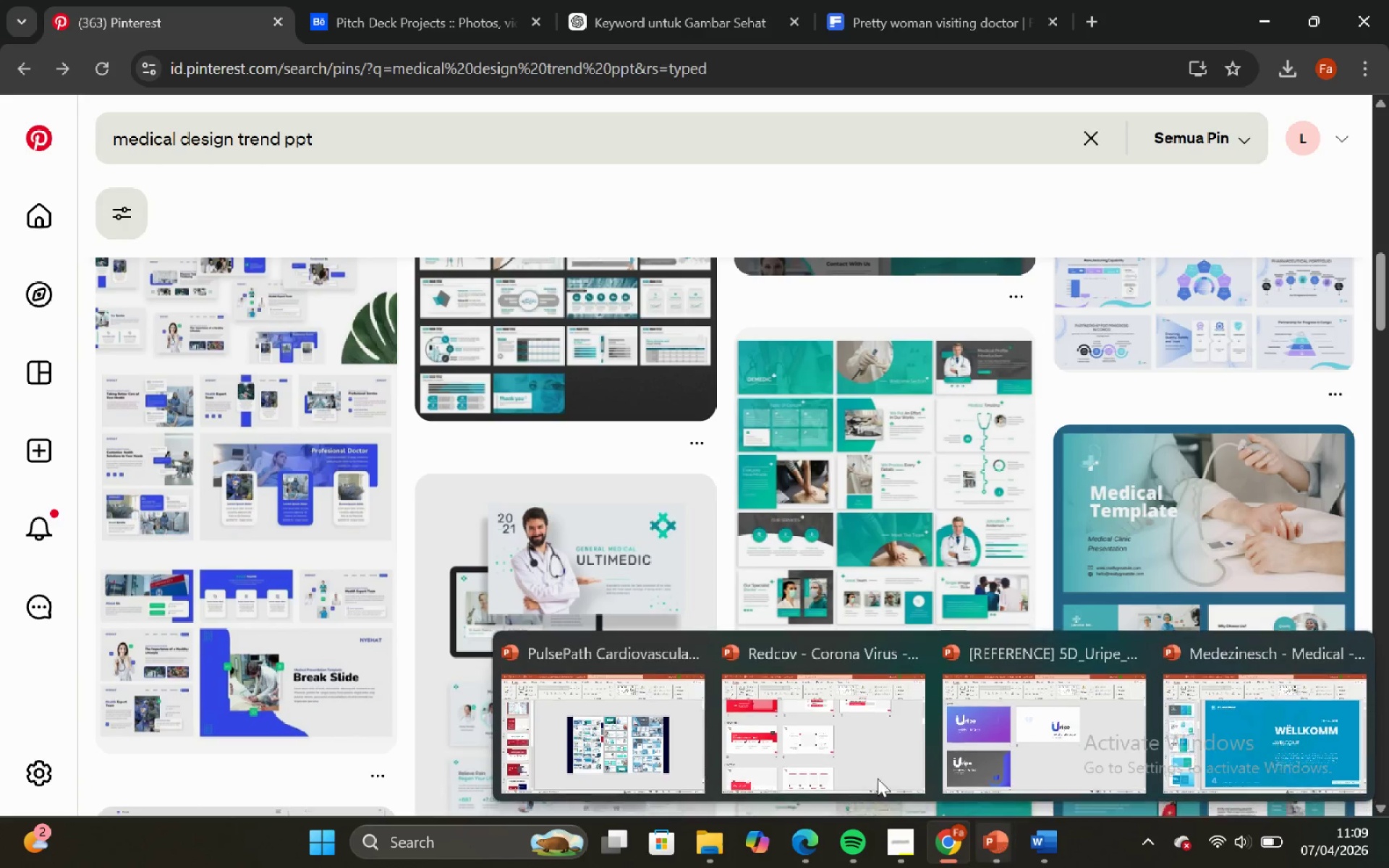 
left_click([676, 729])
 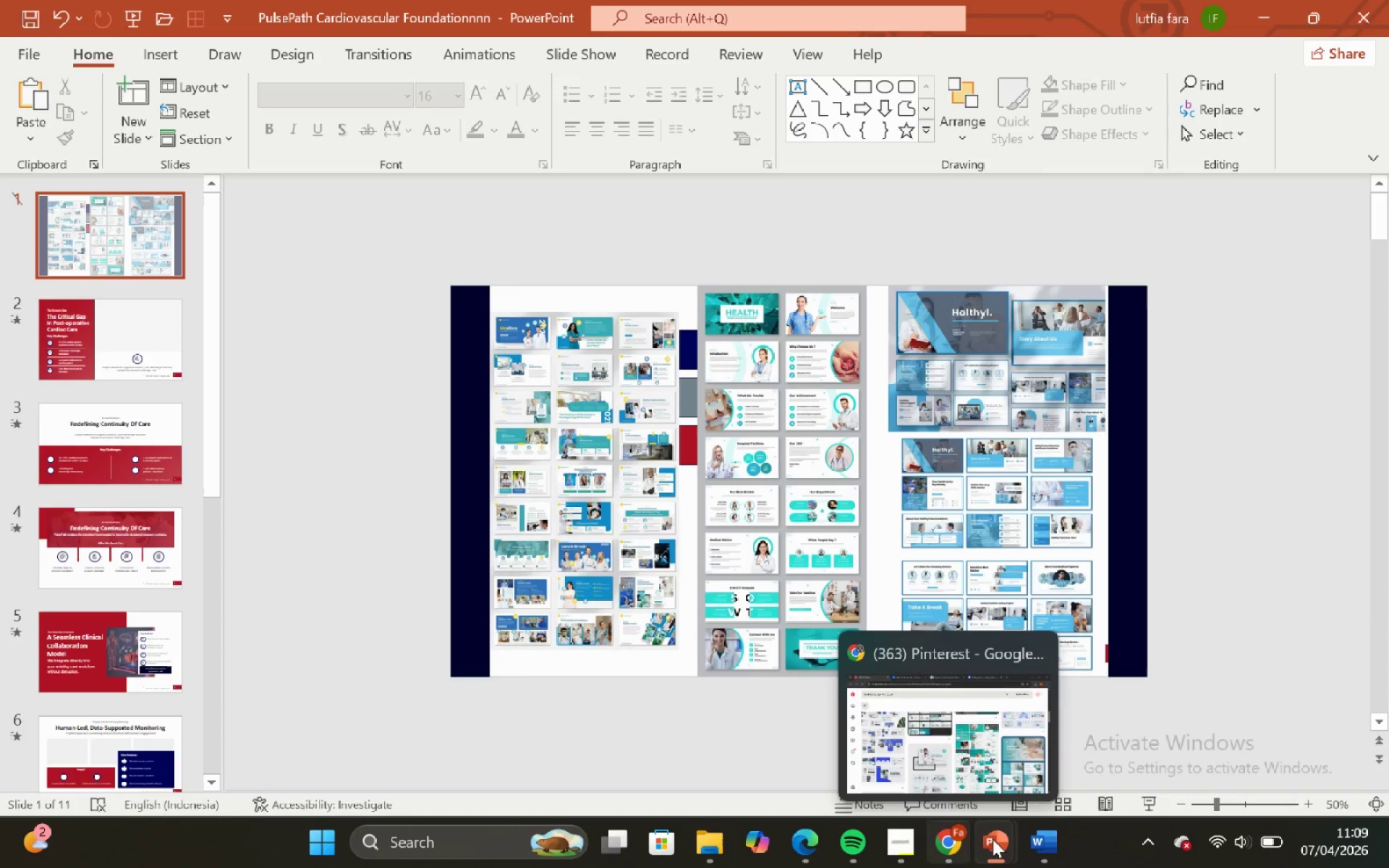 
left_click([1035, 837])
 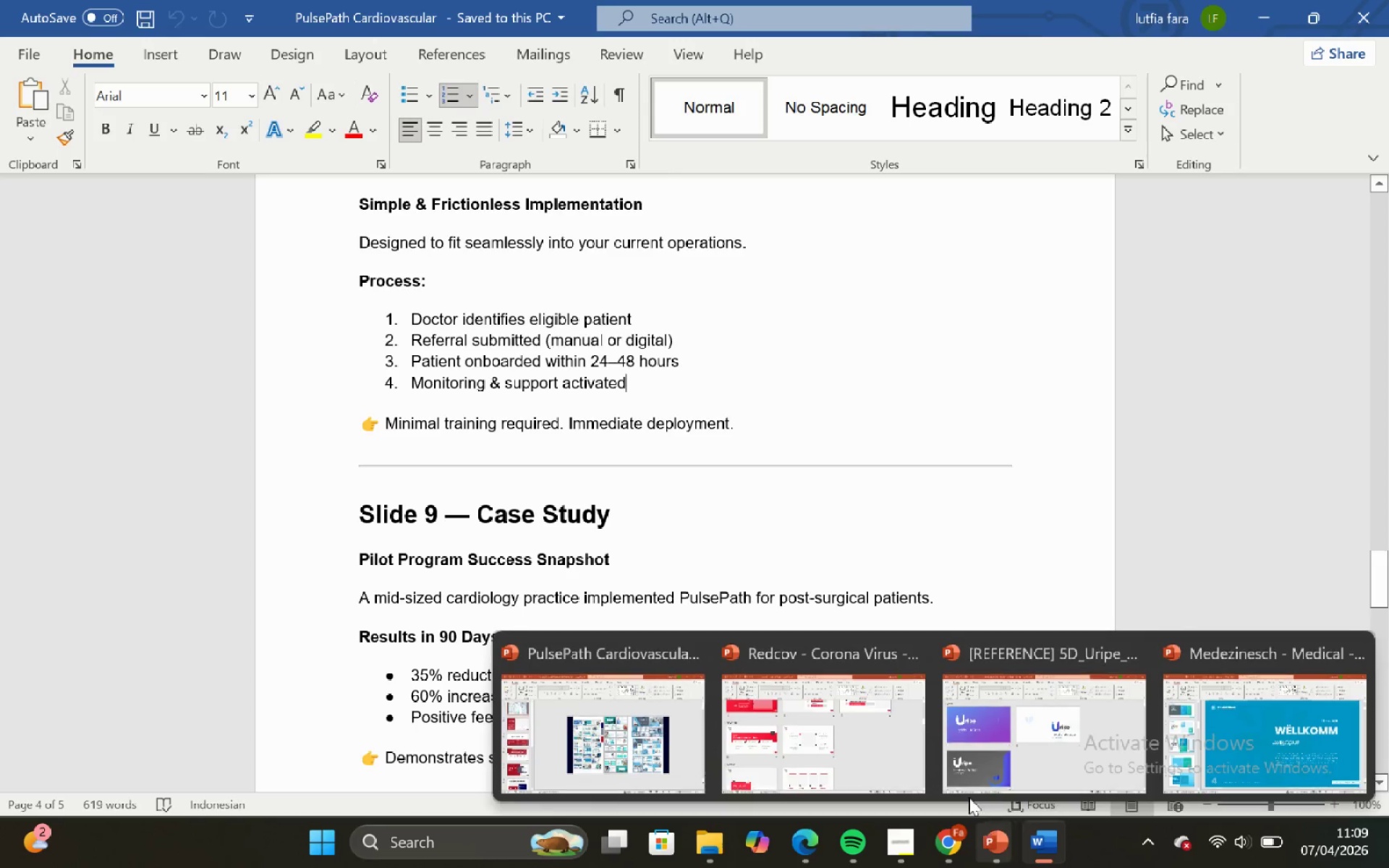 
left_click_drag(start_coordinate=[778, 736], to_coordinate=[778, 730])
 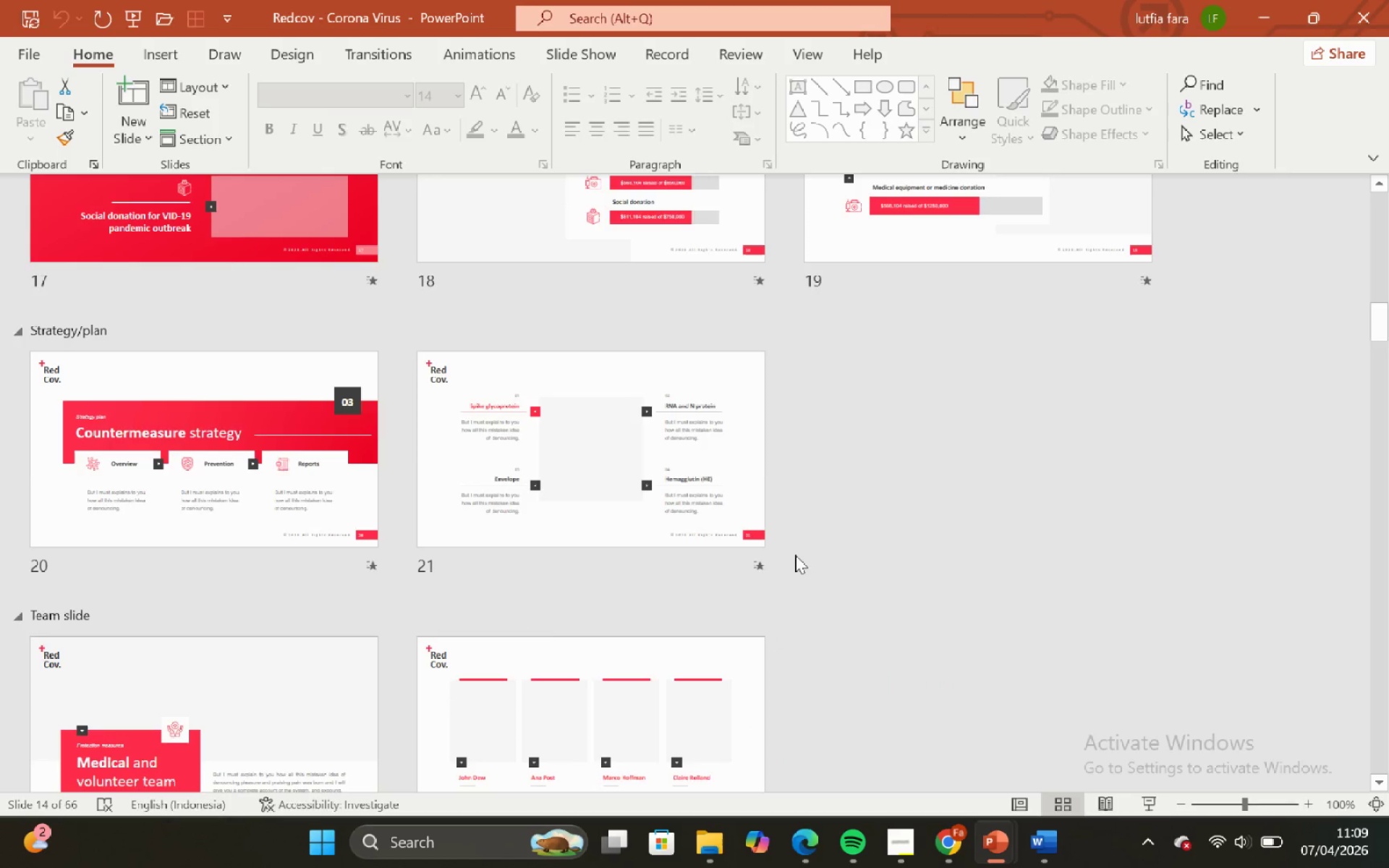 
scroll: coordinate [793, 550], scroll_direction: up, amount: 11.0
 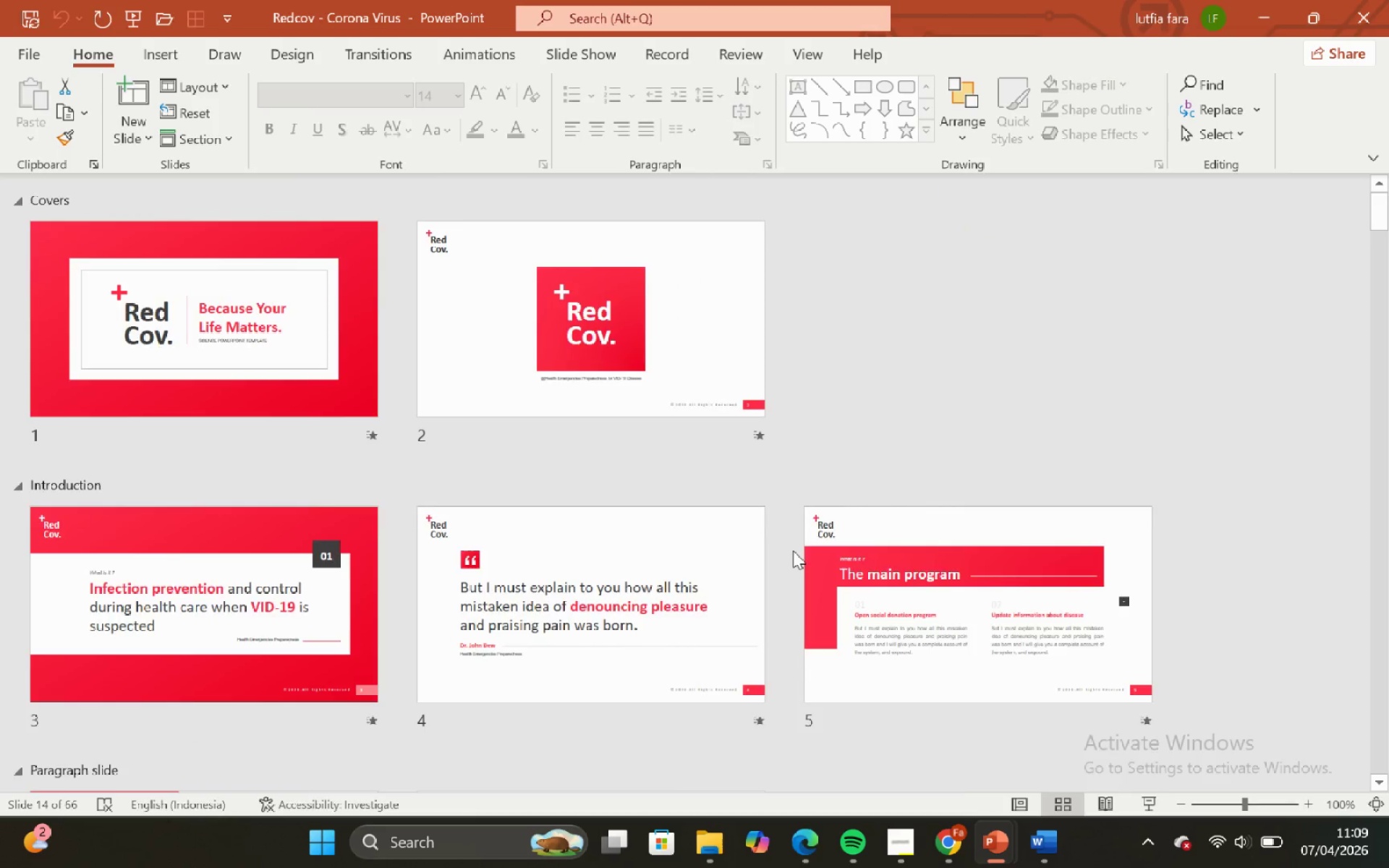 
scroll: coordinate [798, 573], scroll_direction: down, amount: 5.0
 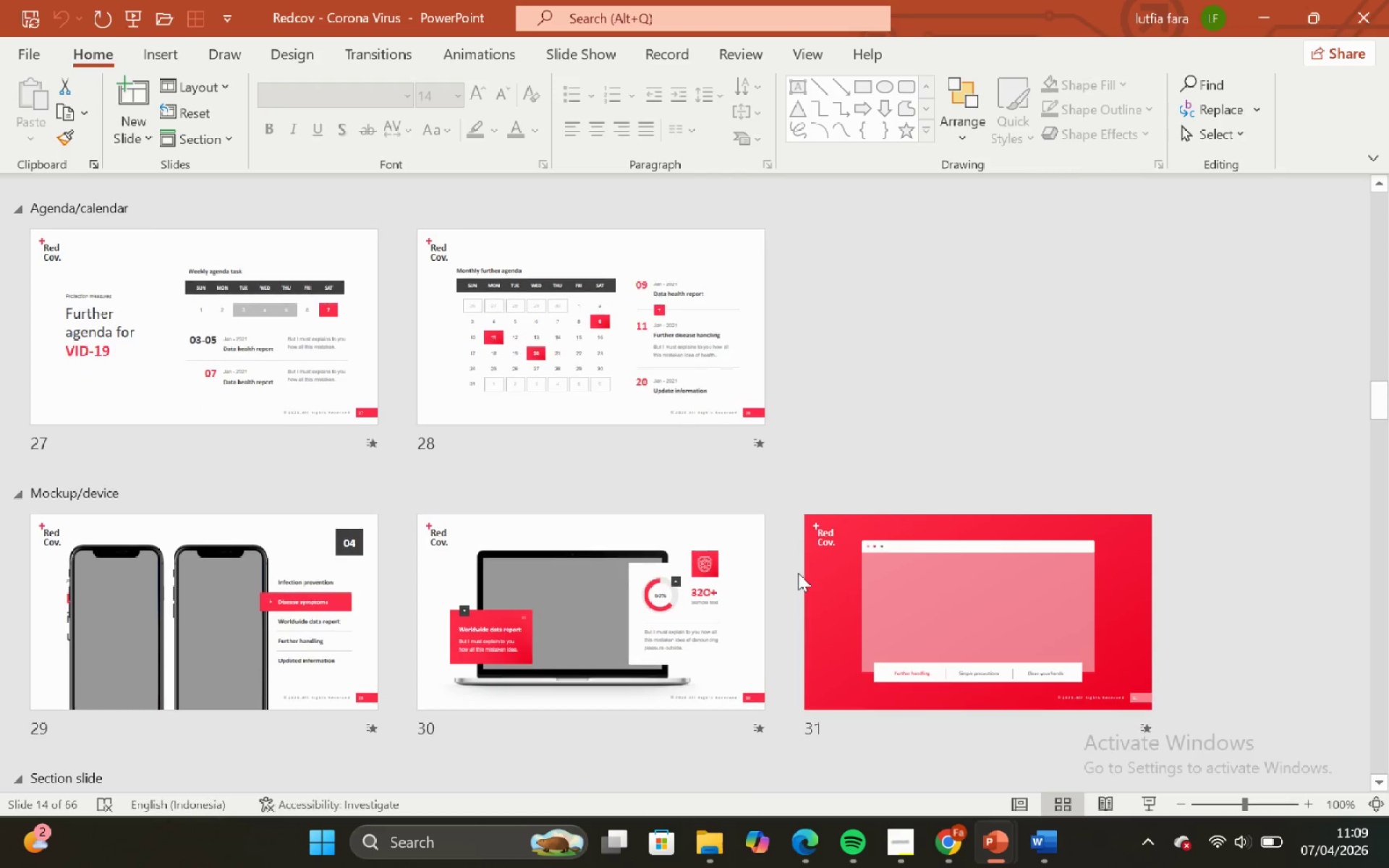 
scroll: coordinate [798, 577], scroll_direction: down, amount: 5.0
 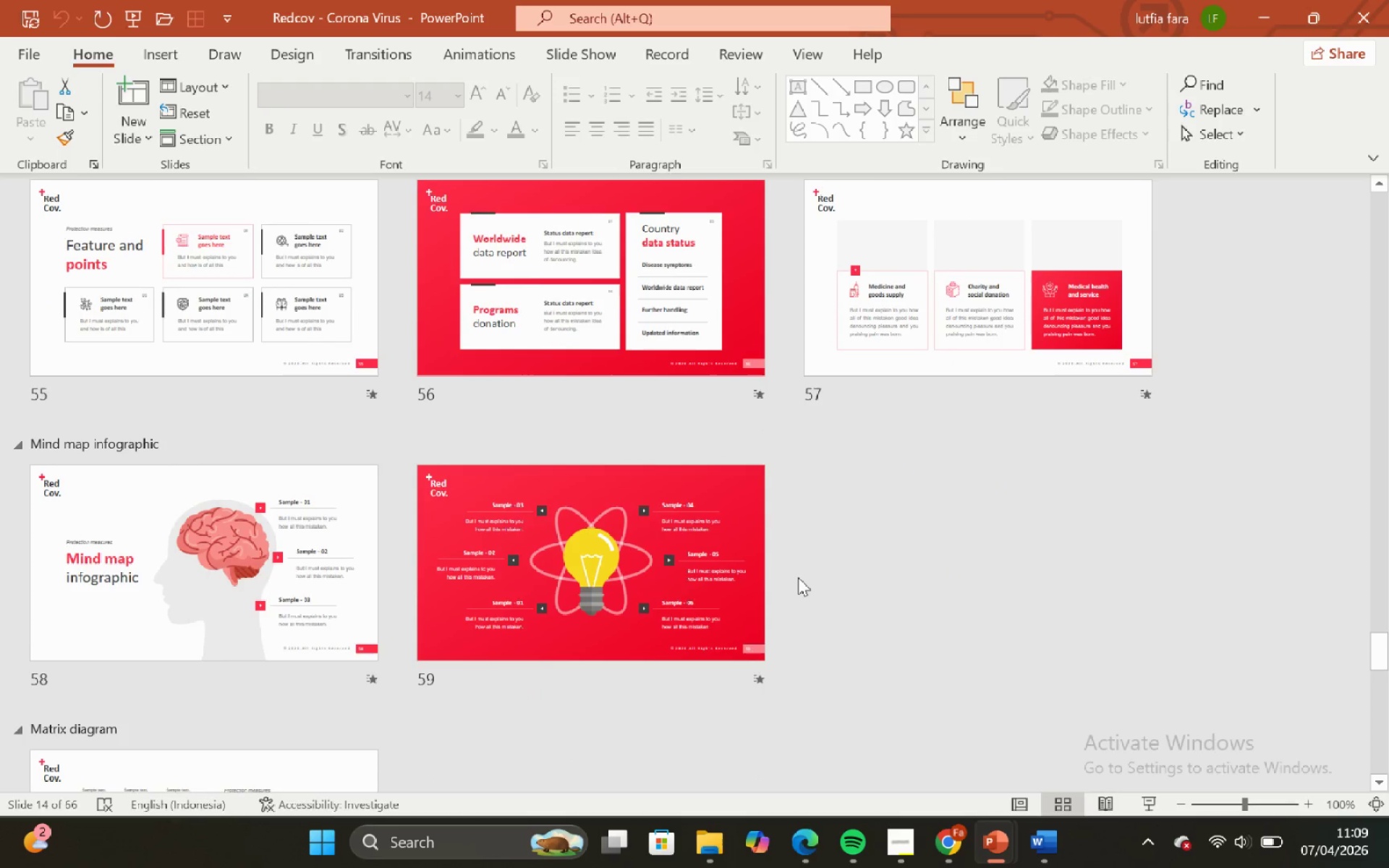 
scroll: coordinate [798, 577], scroll_direction: up, amount: 6.0
 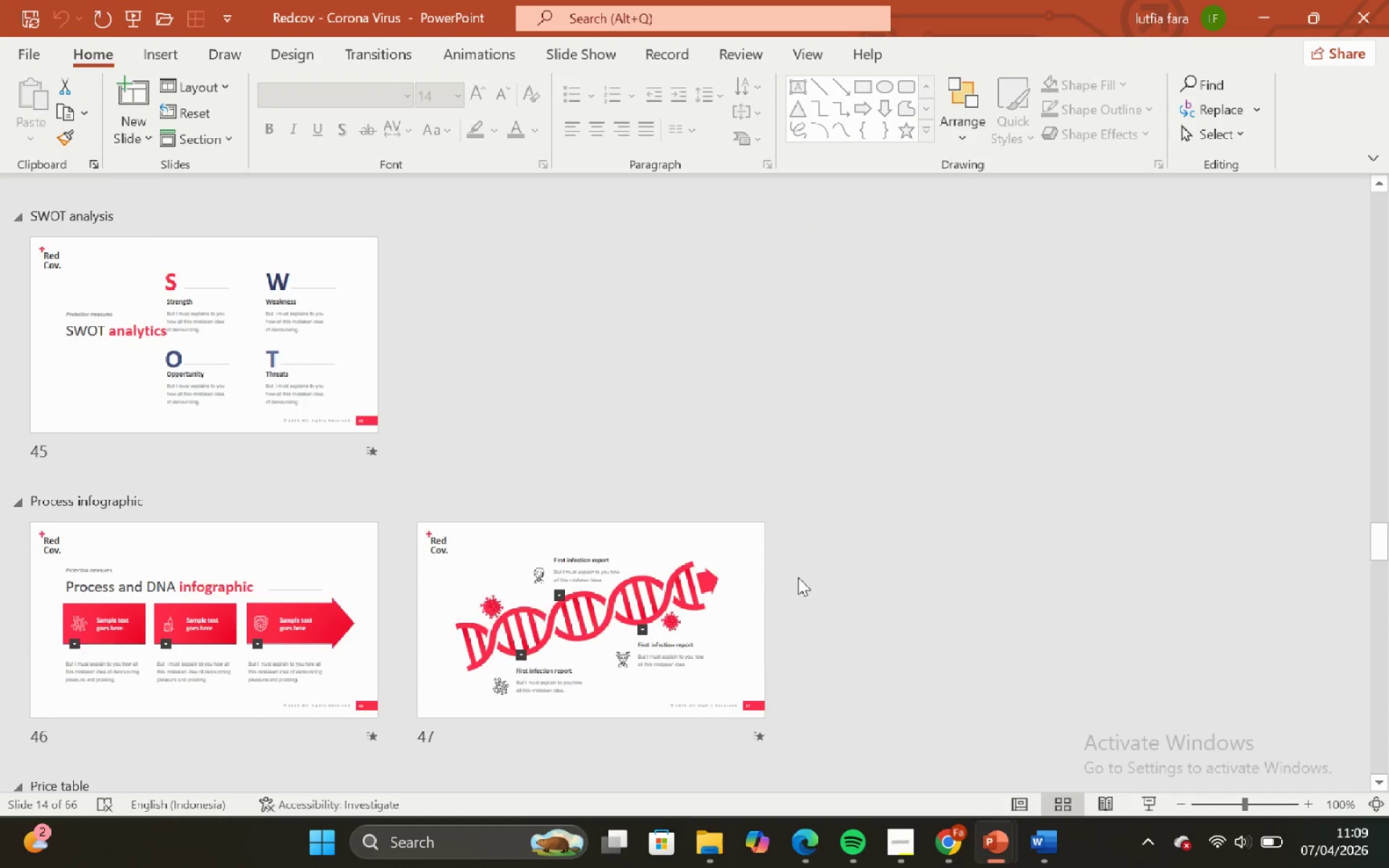 
scroll: coordinate [798, 579], scroll_direction: down, amount: 5.0
 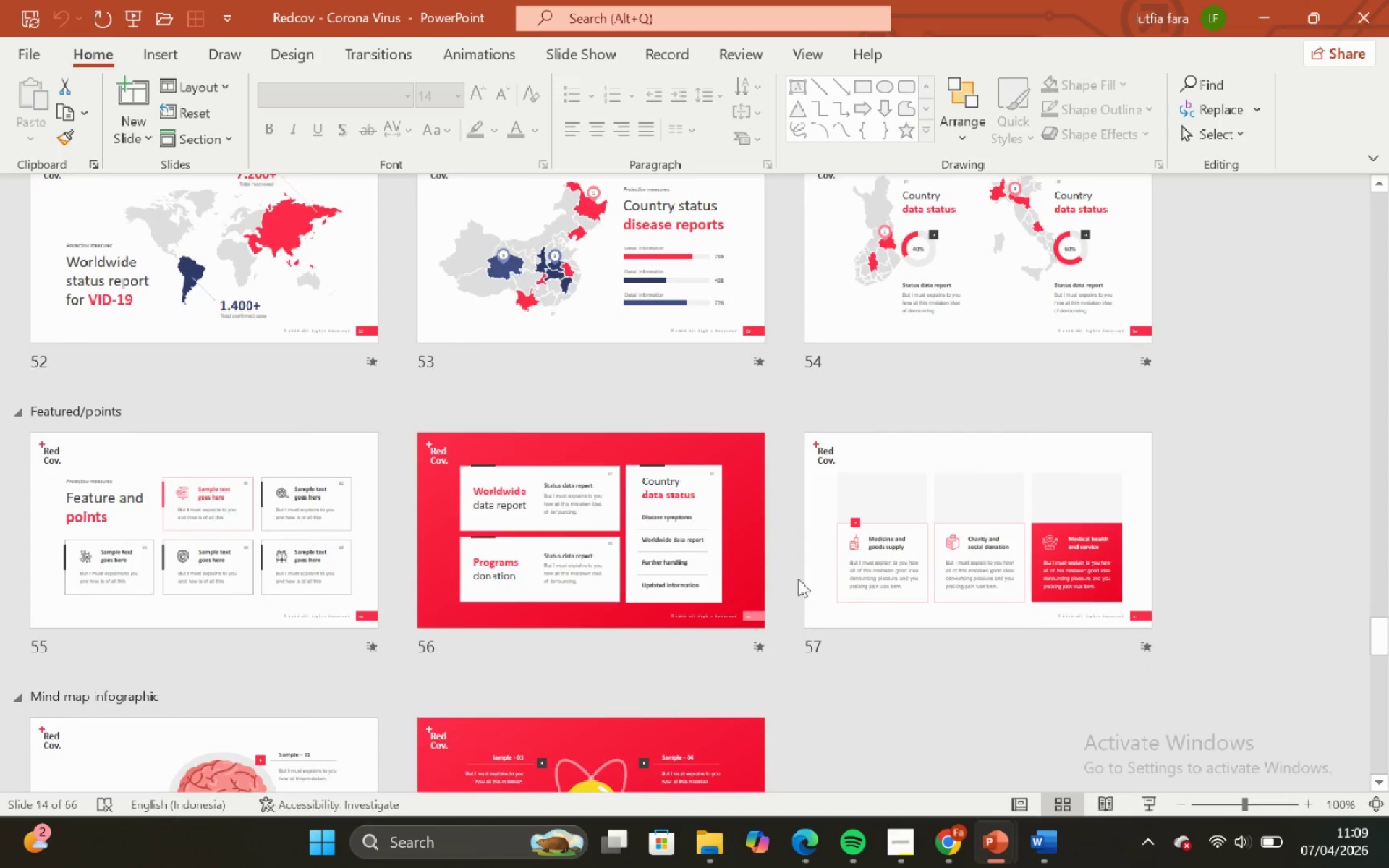 
scroll: coordinate [798, 579], scroll_direction: up, amount: 5.0
 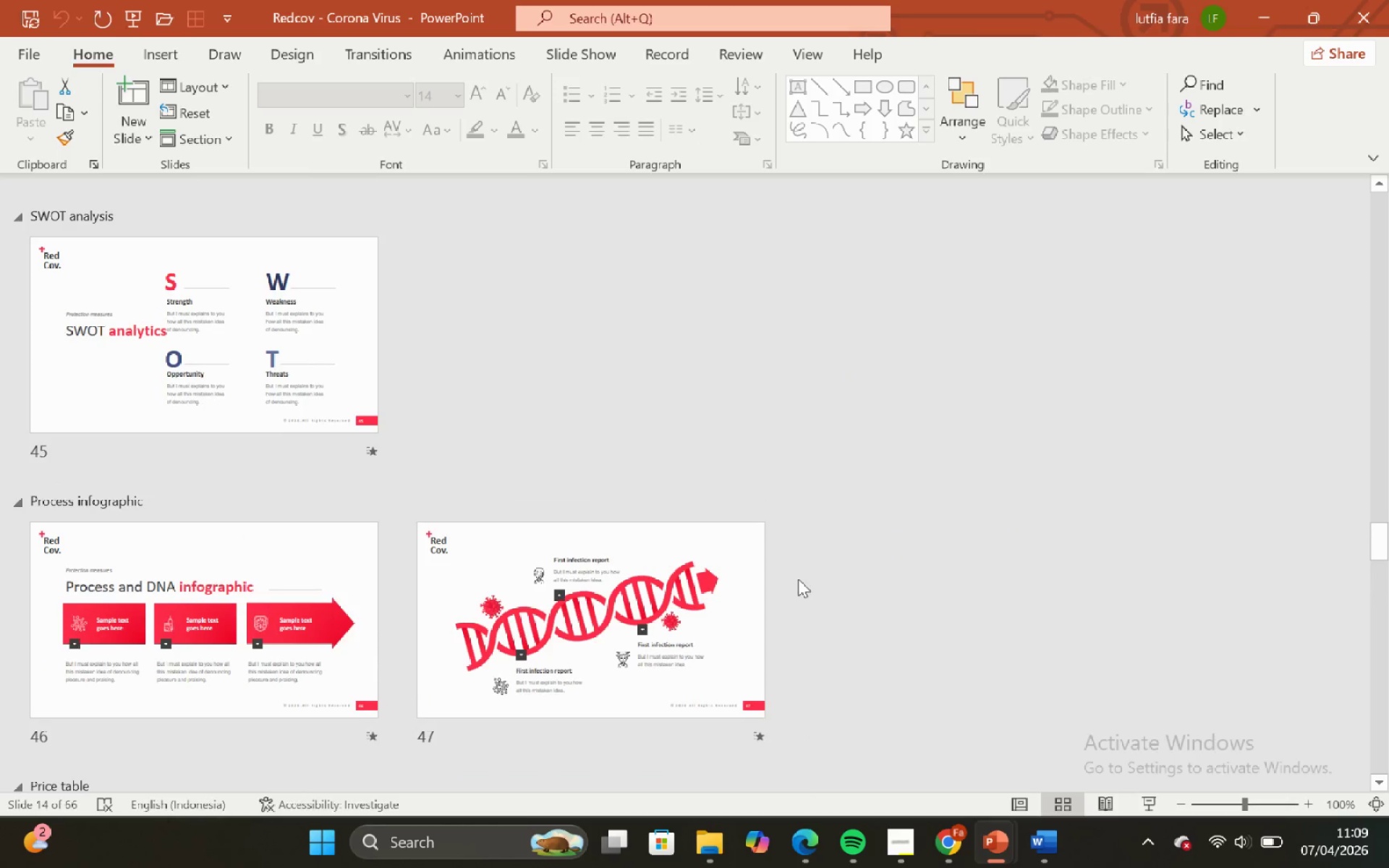 
scroll: coordinate [798, 579], scroll_direction: down, amount: 1.0
 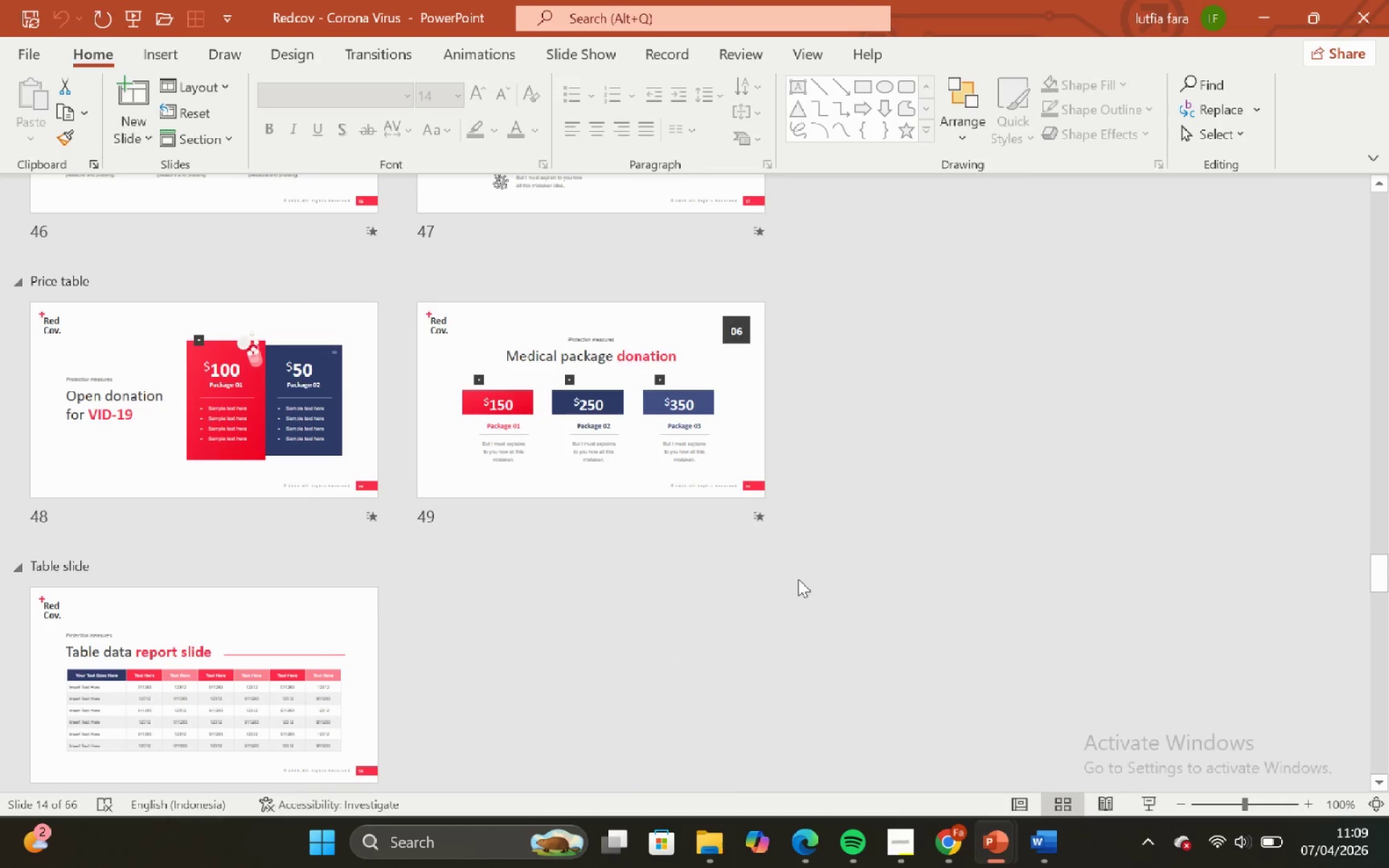 
scroll: coordinate [787, 613], scroll_direction: none, amount: 0.0
 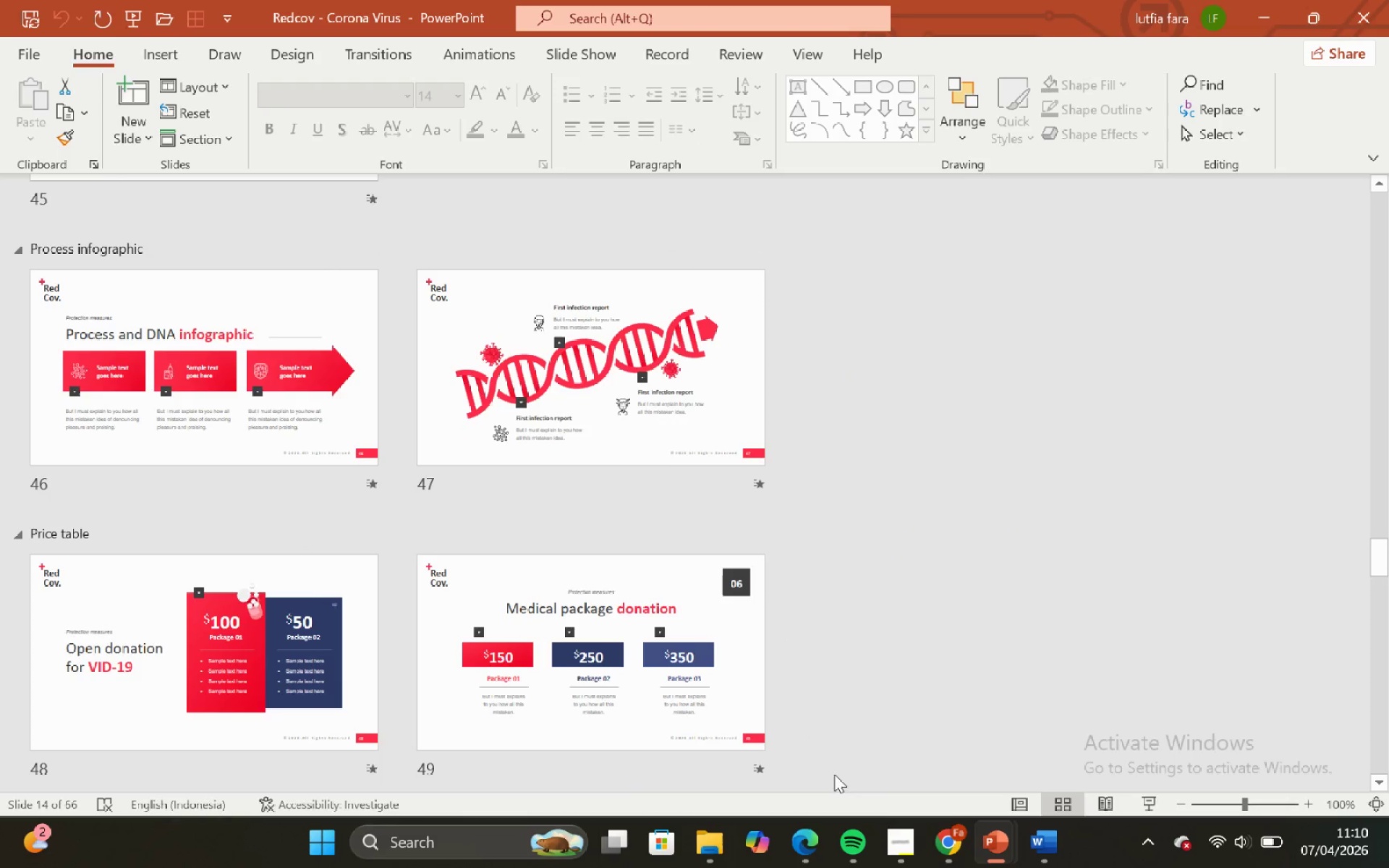 
left_click([1029, 843])
 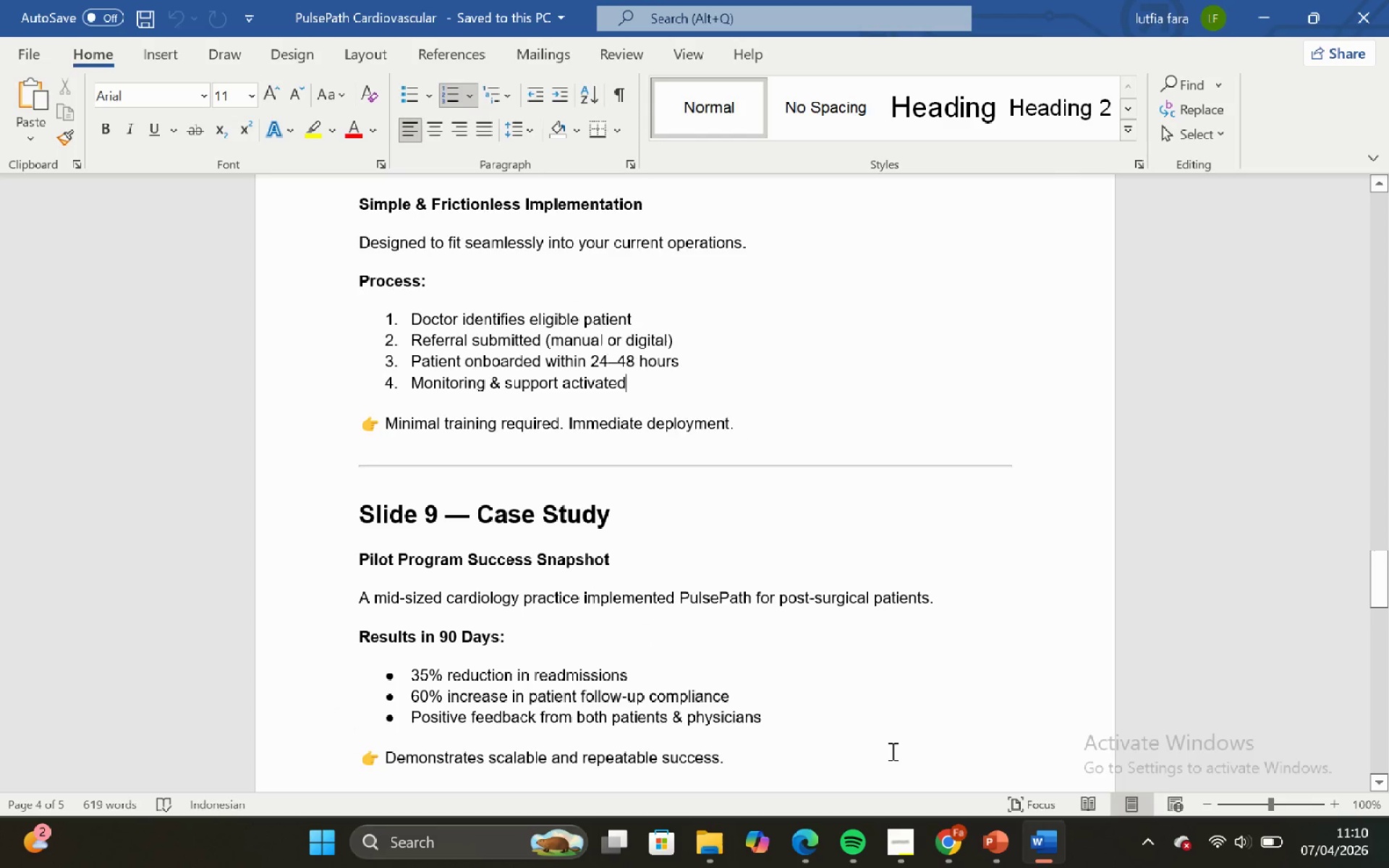 
scroll: coordinate [889, 749], scroll_direction: none, amount: 0.0
 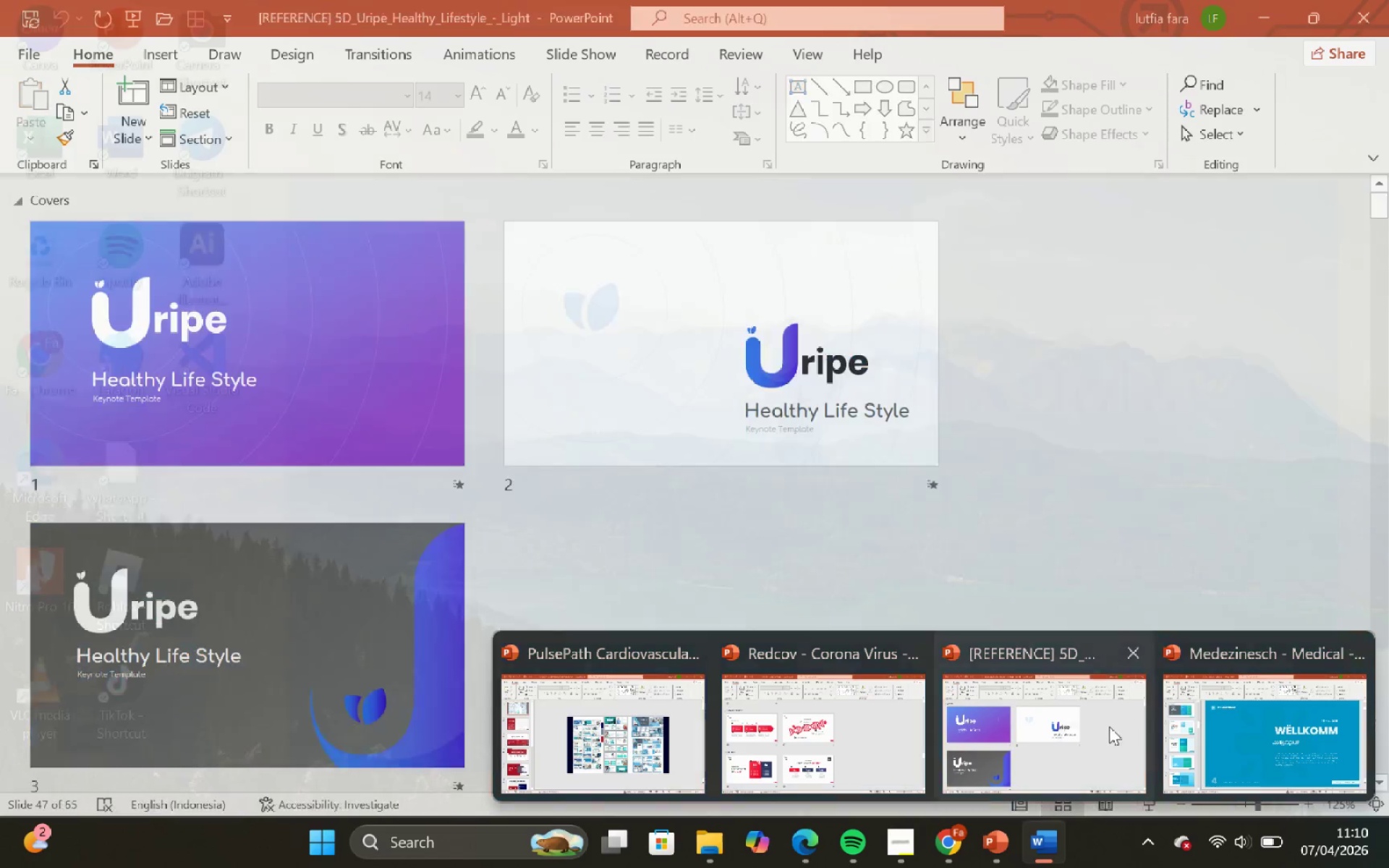 
left_click_drag(start_coordinate=[885, 768], to_coordinate=[854, 768])
 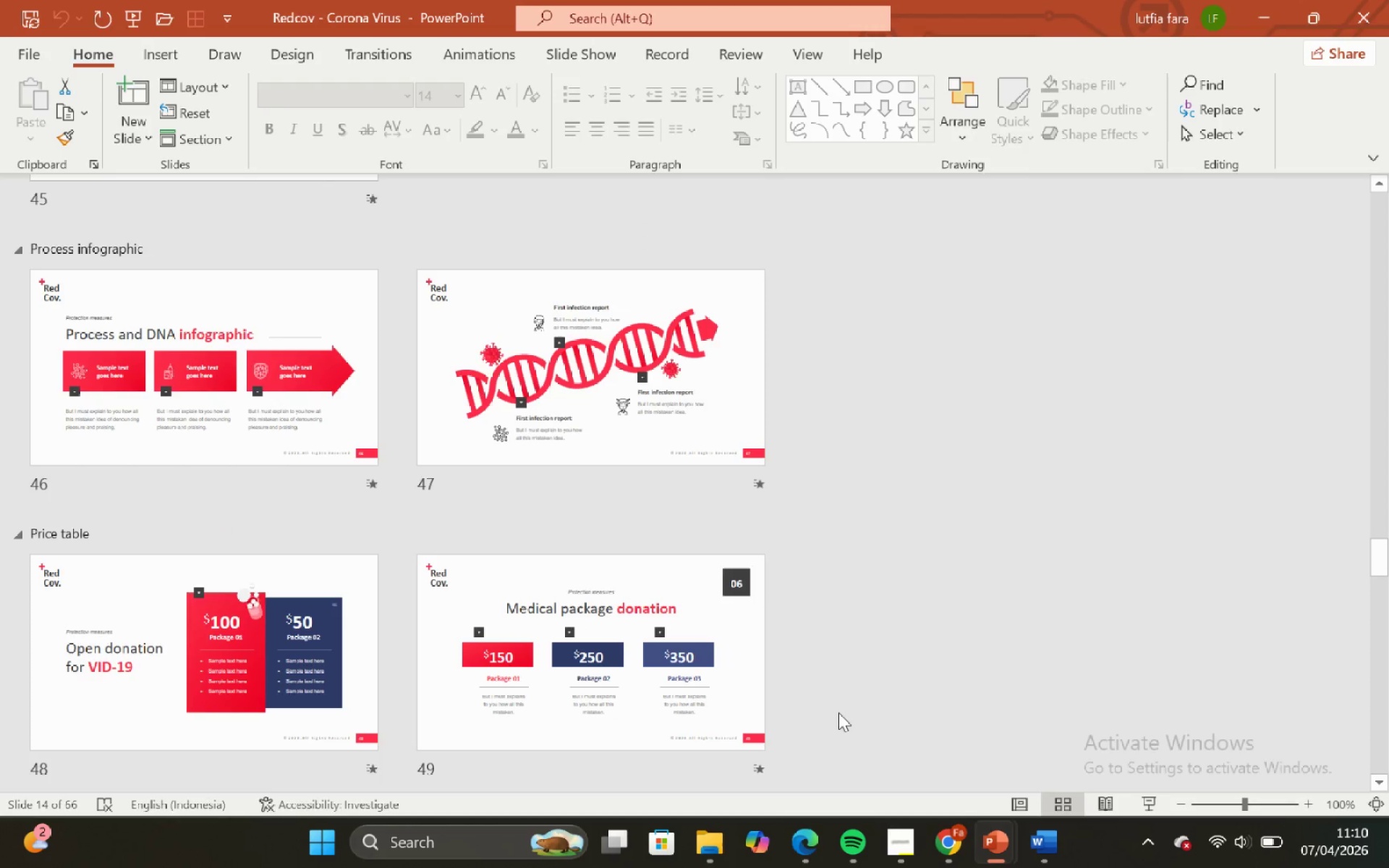 
scroll: coordinate [838, 712], scroll_direction: down, amount: 2.0
 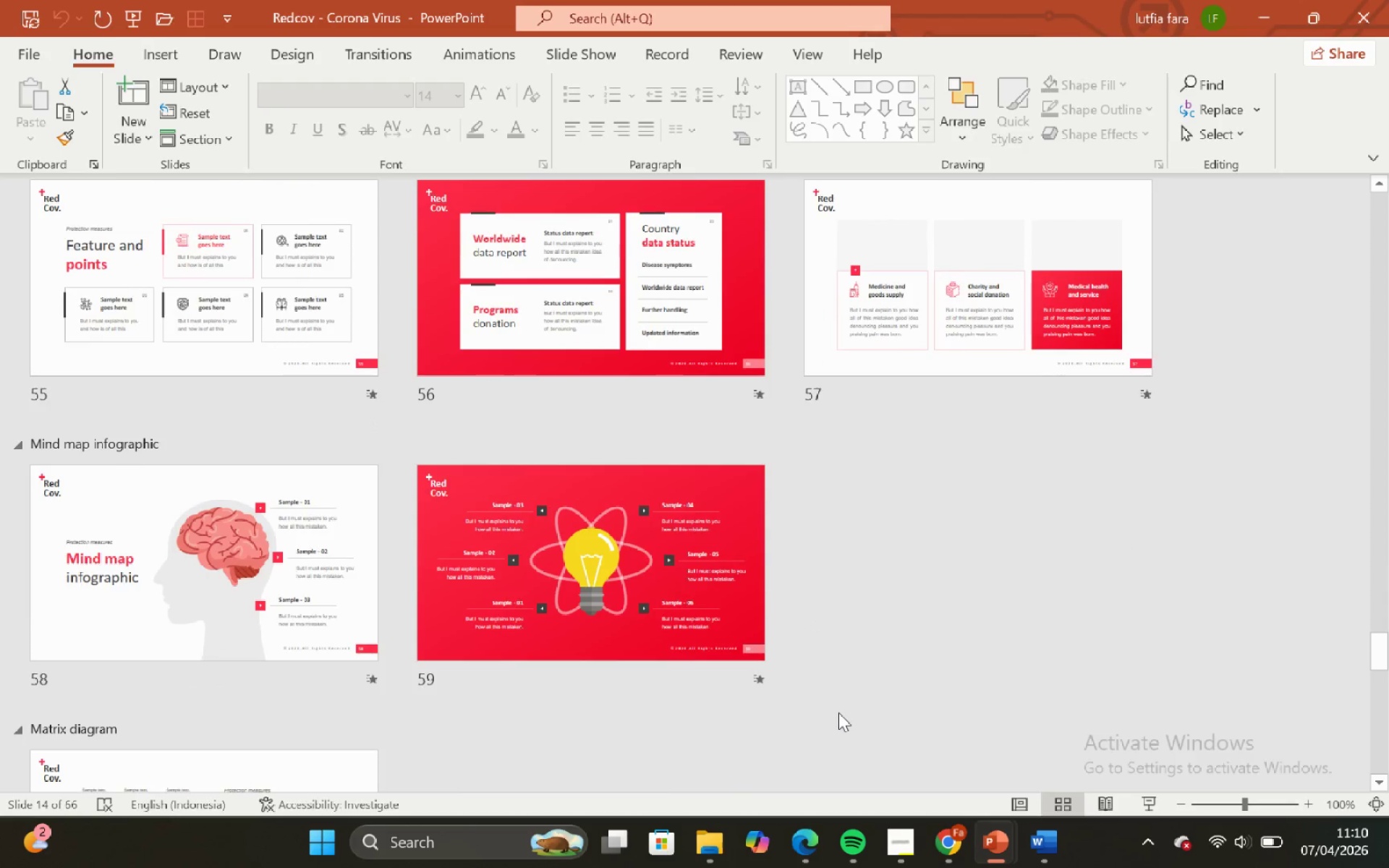 
scroll: coordinate [838, 712], scroll_direction: up, amount: 1.0
 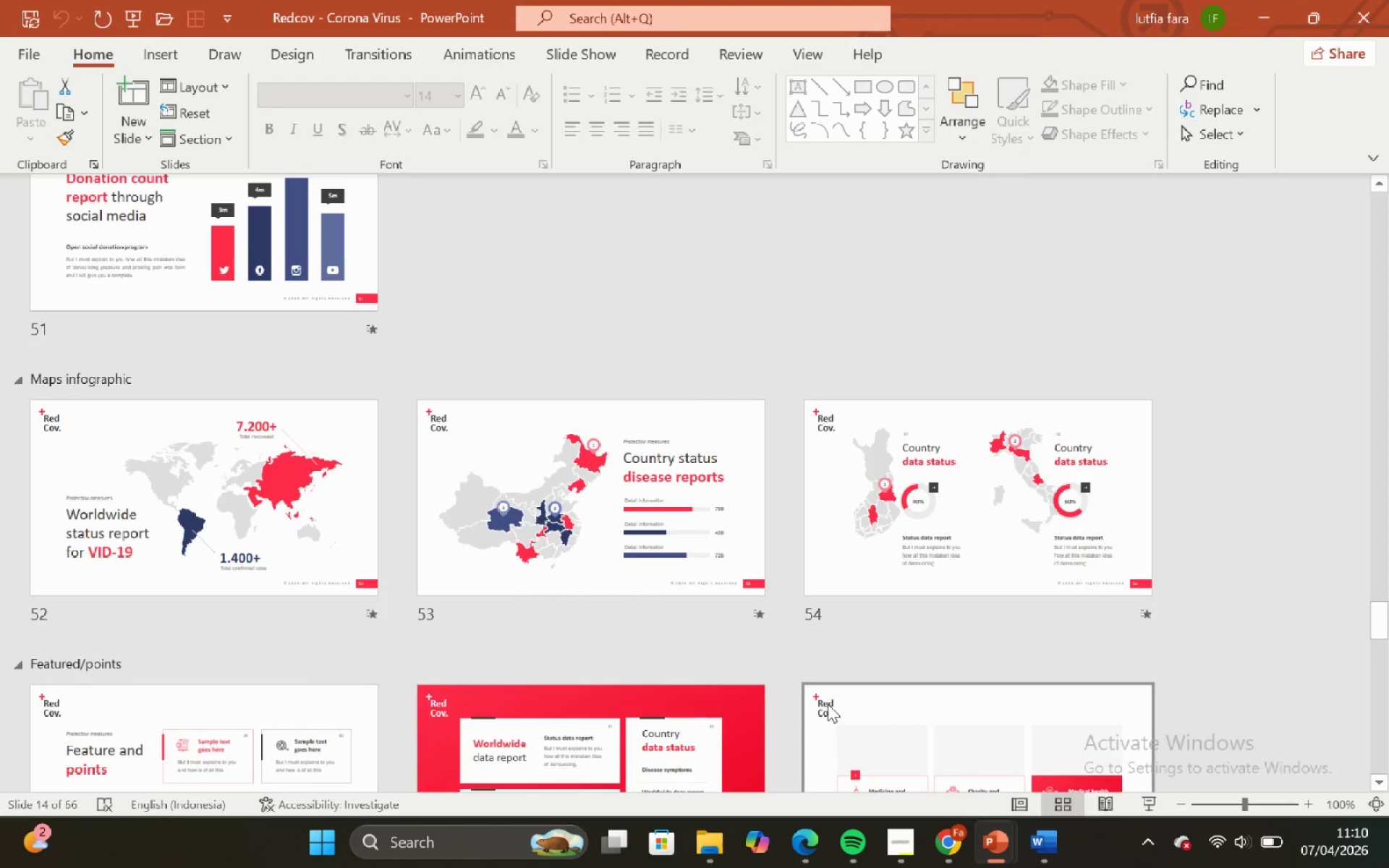 
scroll: coordinate [752, 654], scroll_direction: down, amount: 5.0
 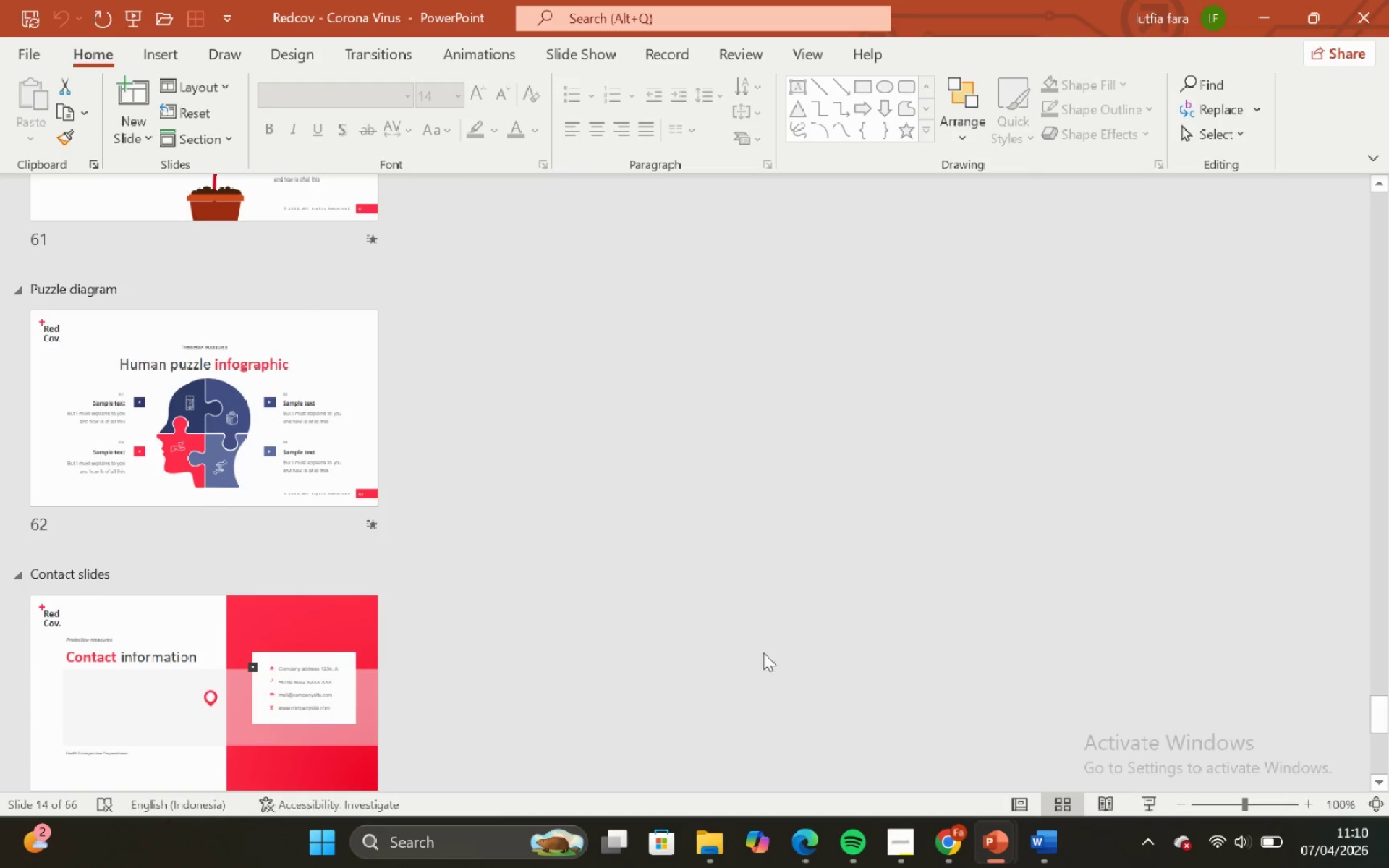 
scroll: coordinate [644, 610], scroll_direction: up, amount: 7.0
 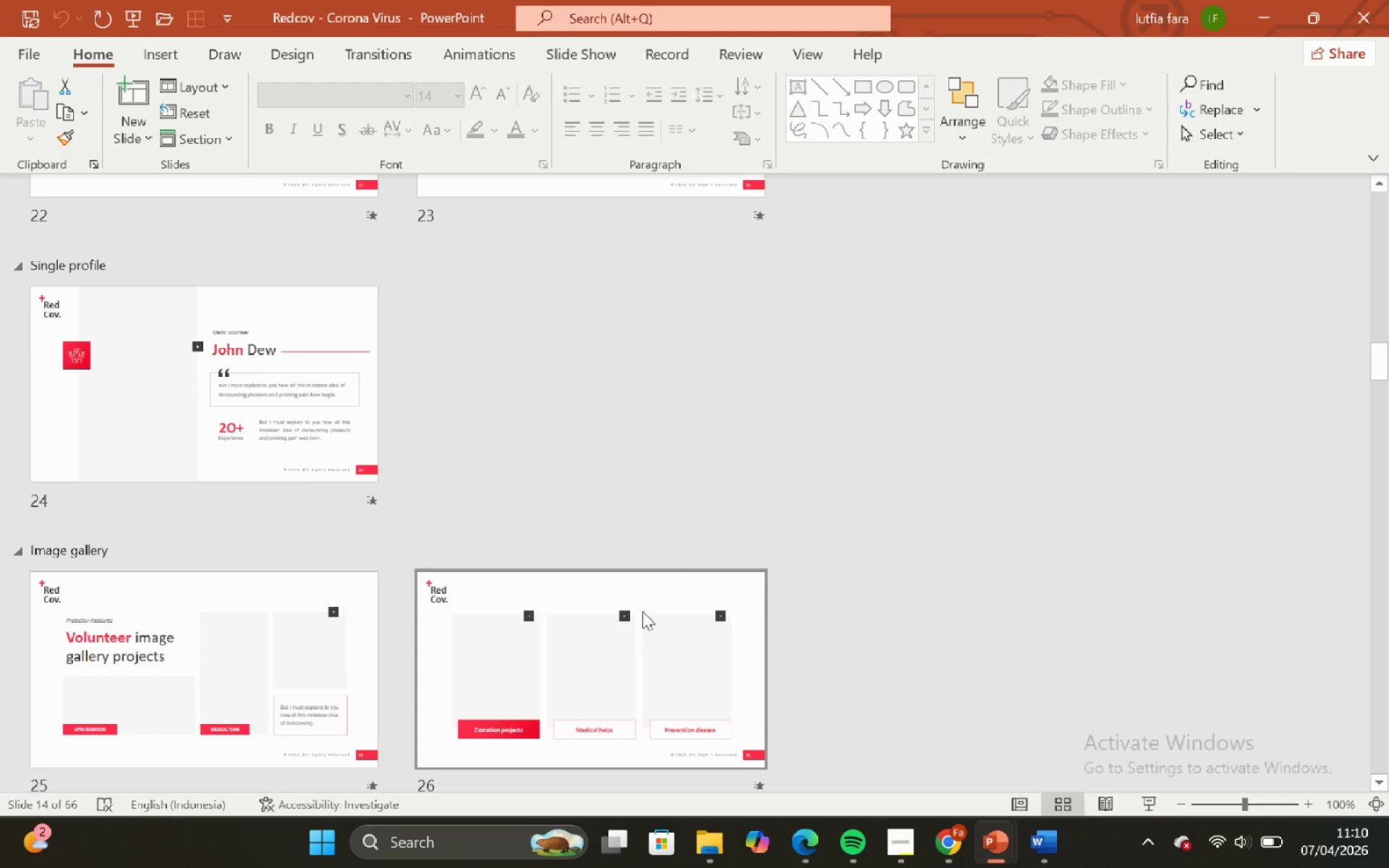 
scroll: coordinate [617, 655], scroll_direction: up, amount: 5.0
 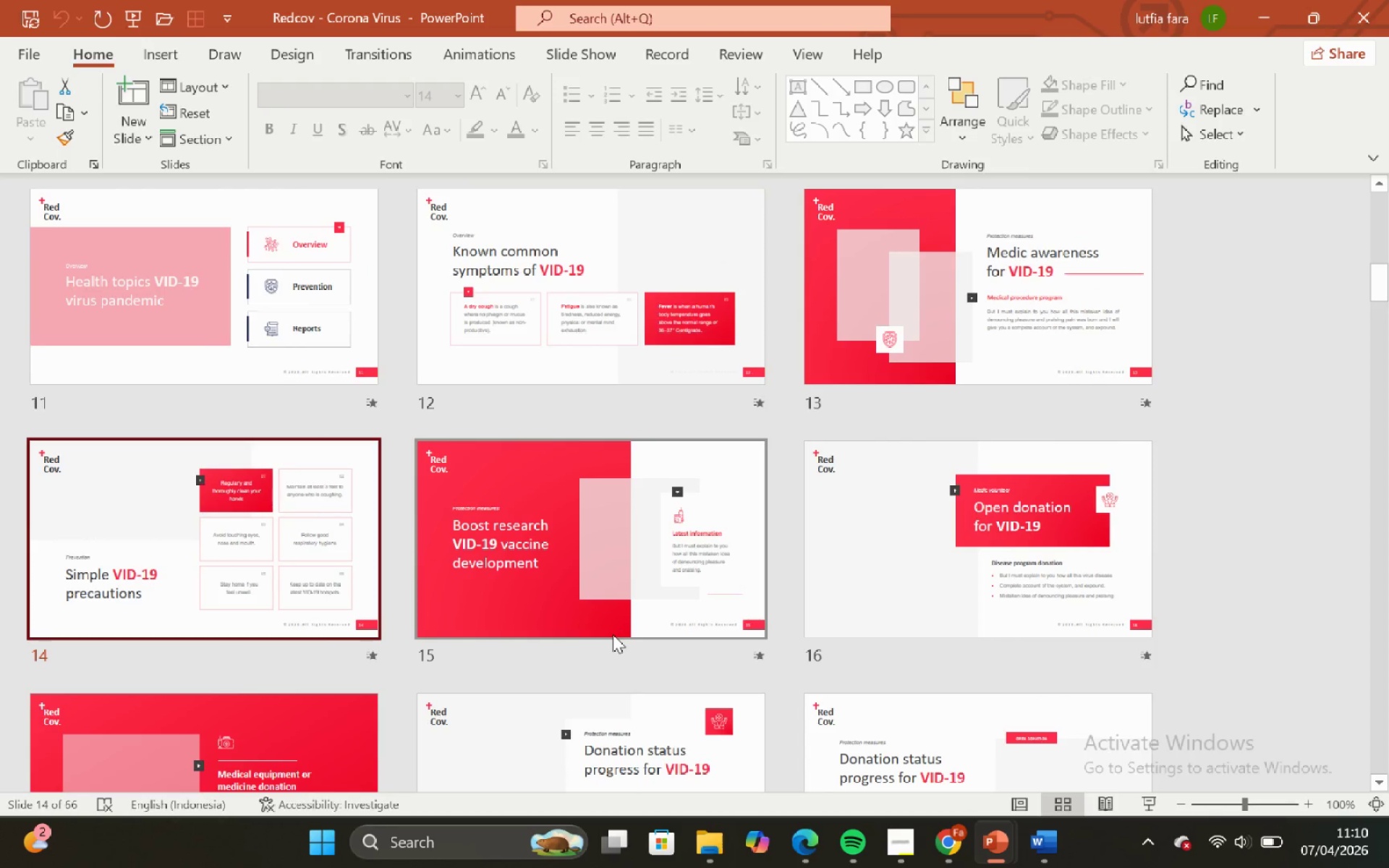 
scroll: coordinate [820, 468], scroll_direction: none, amount: 0.0
 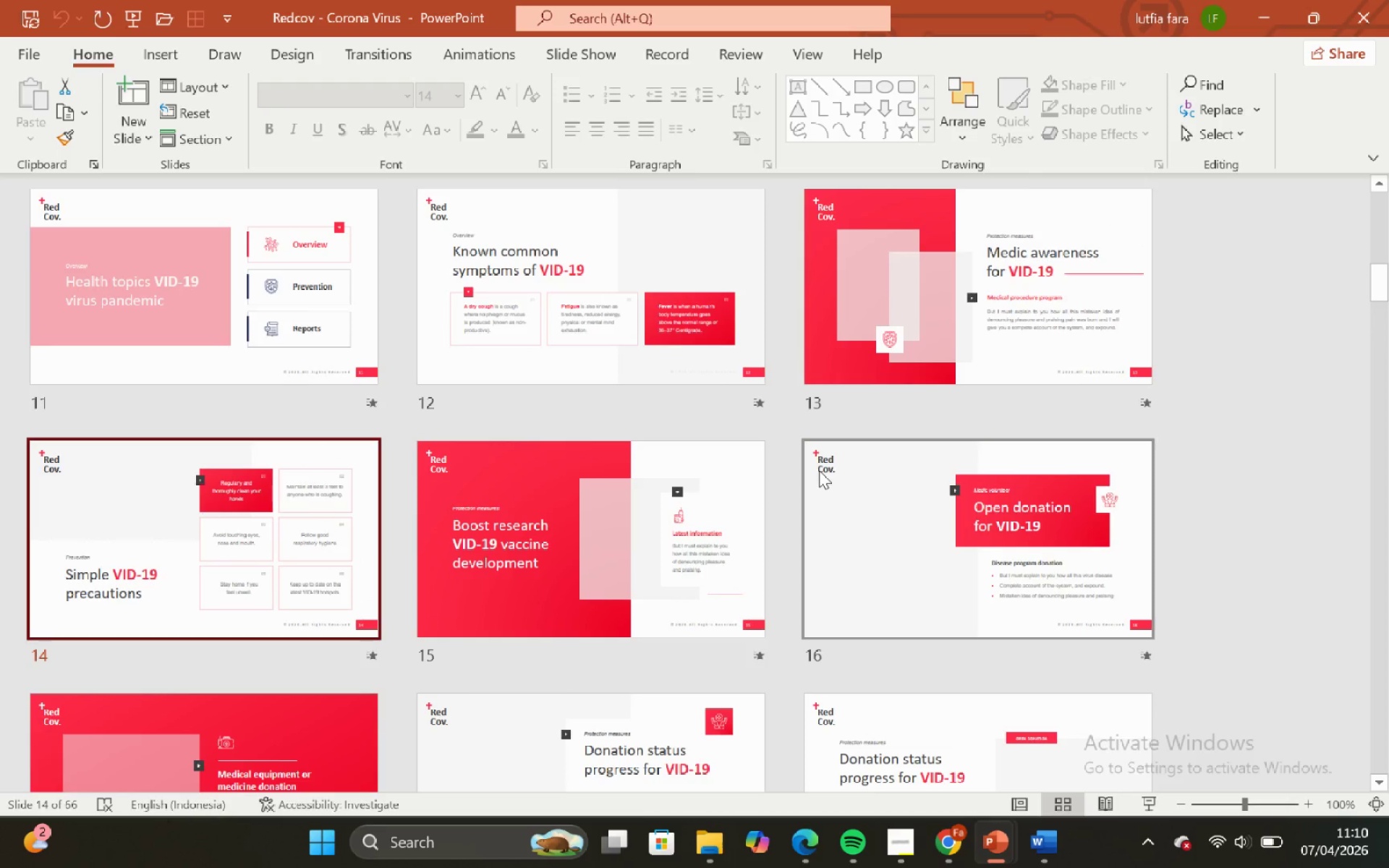 
scroll: coordinate [817, 479], scroll_direction: up, amount: 2.0
 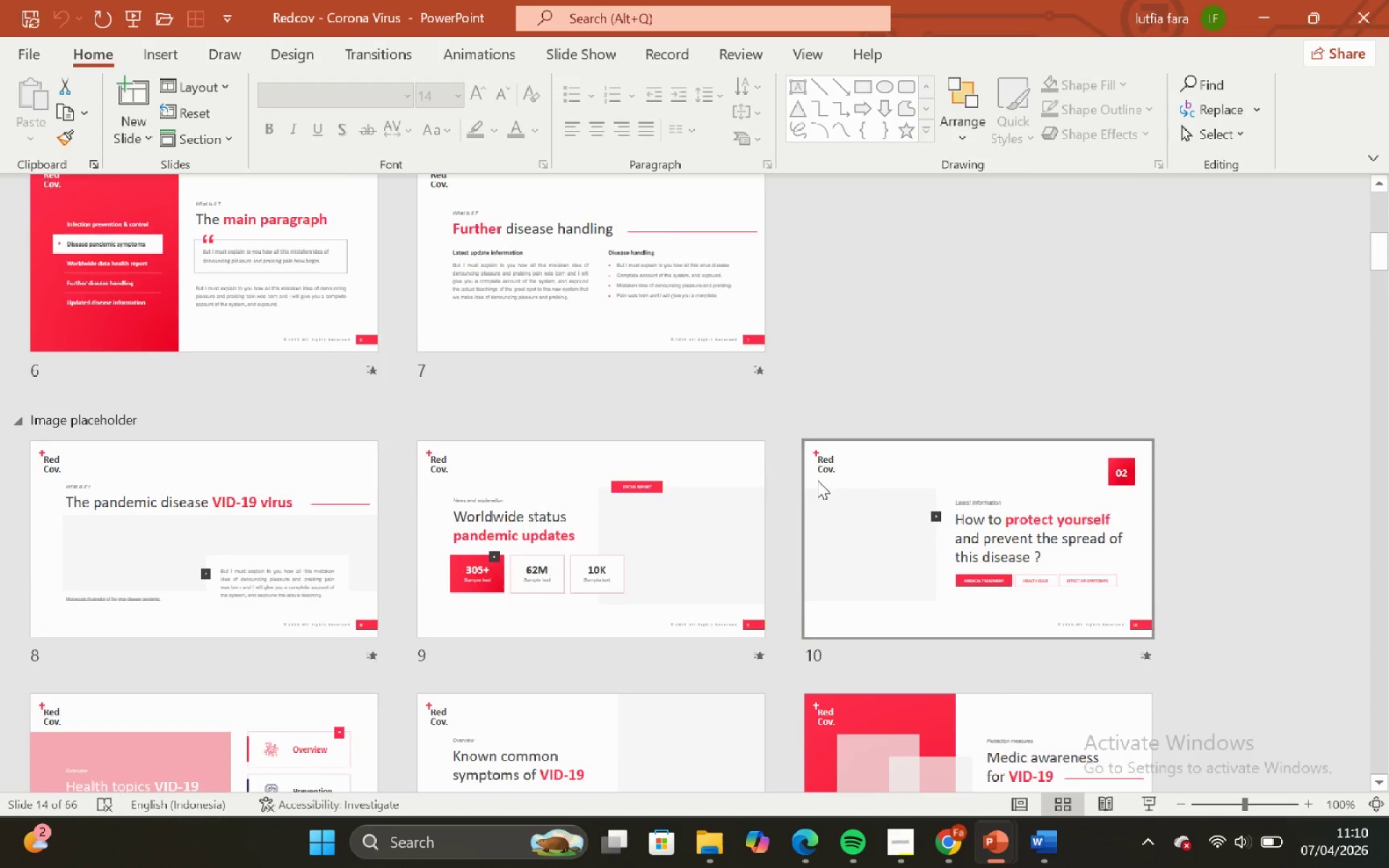 
scroll: coordinate [705, 559], scroll_direction: none, amount: 0.0
 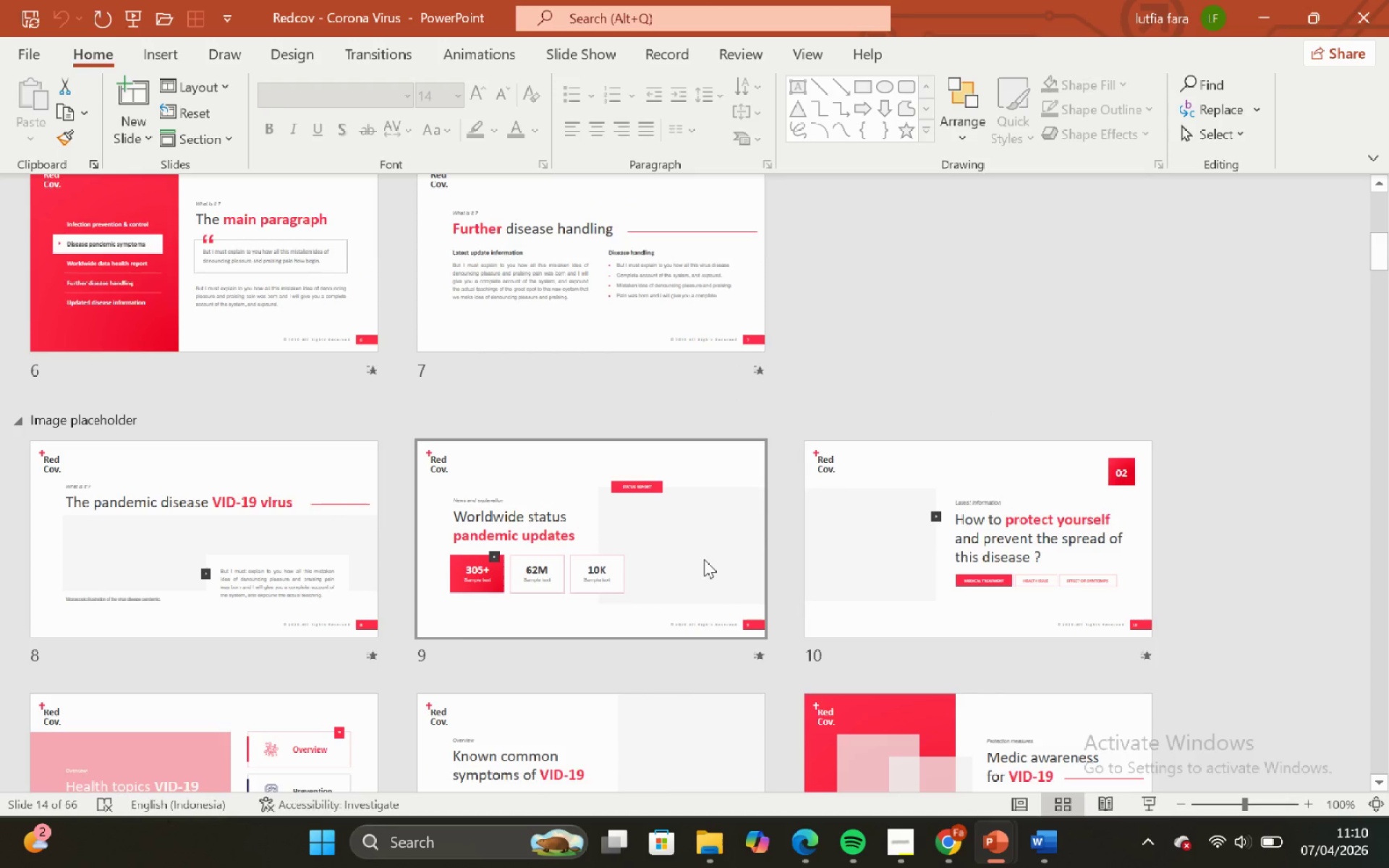 
scroll: coordinate [702, 560], scroll_direction: up, amount: 1.0
 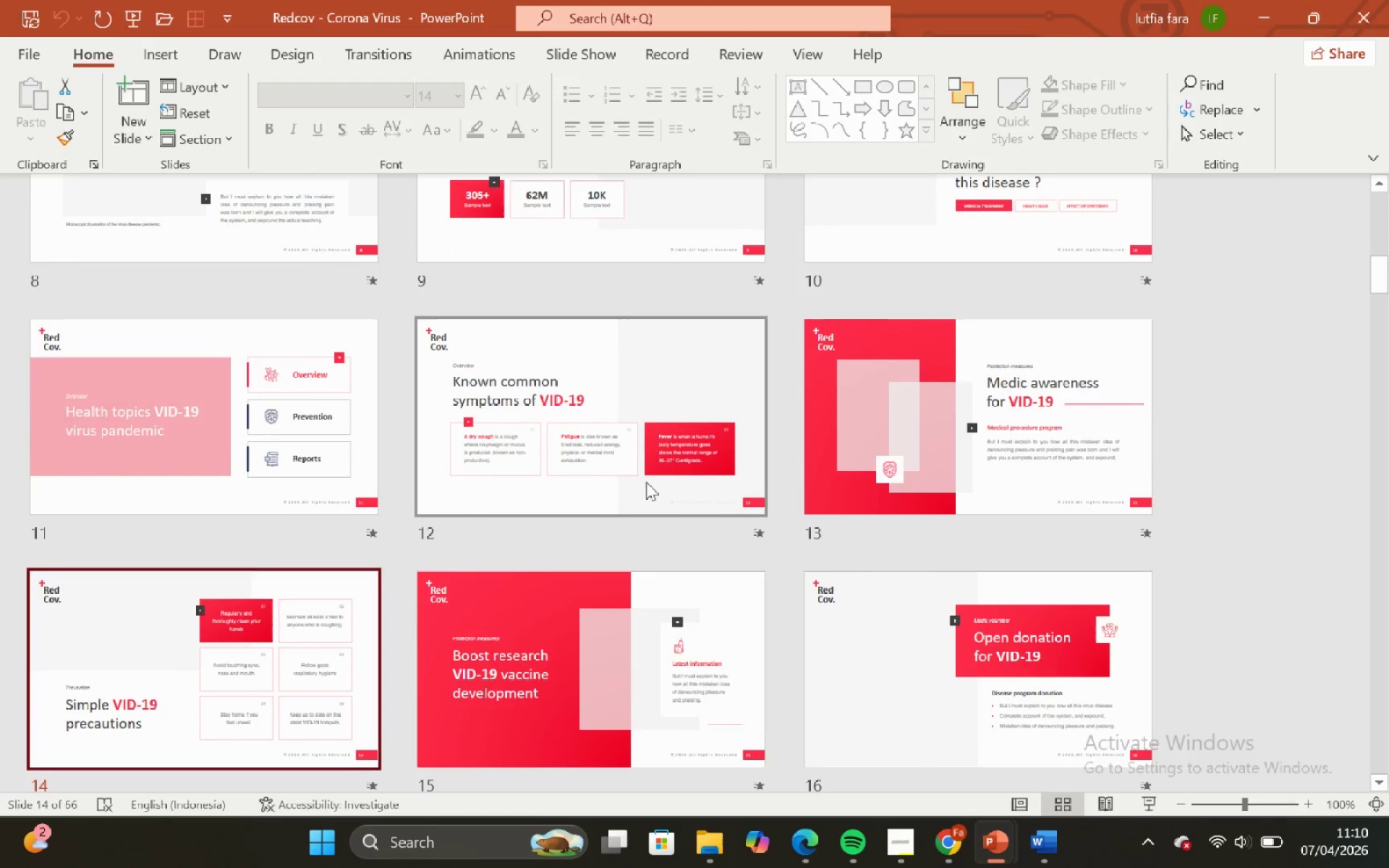 
double_click([645, 482])
 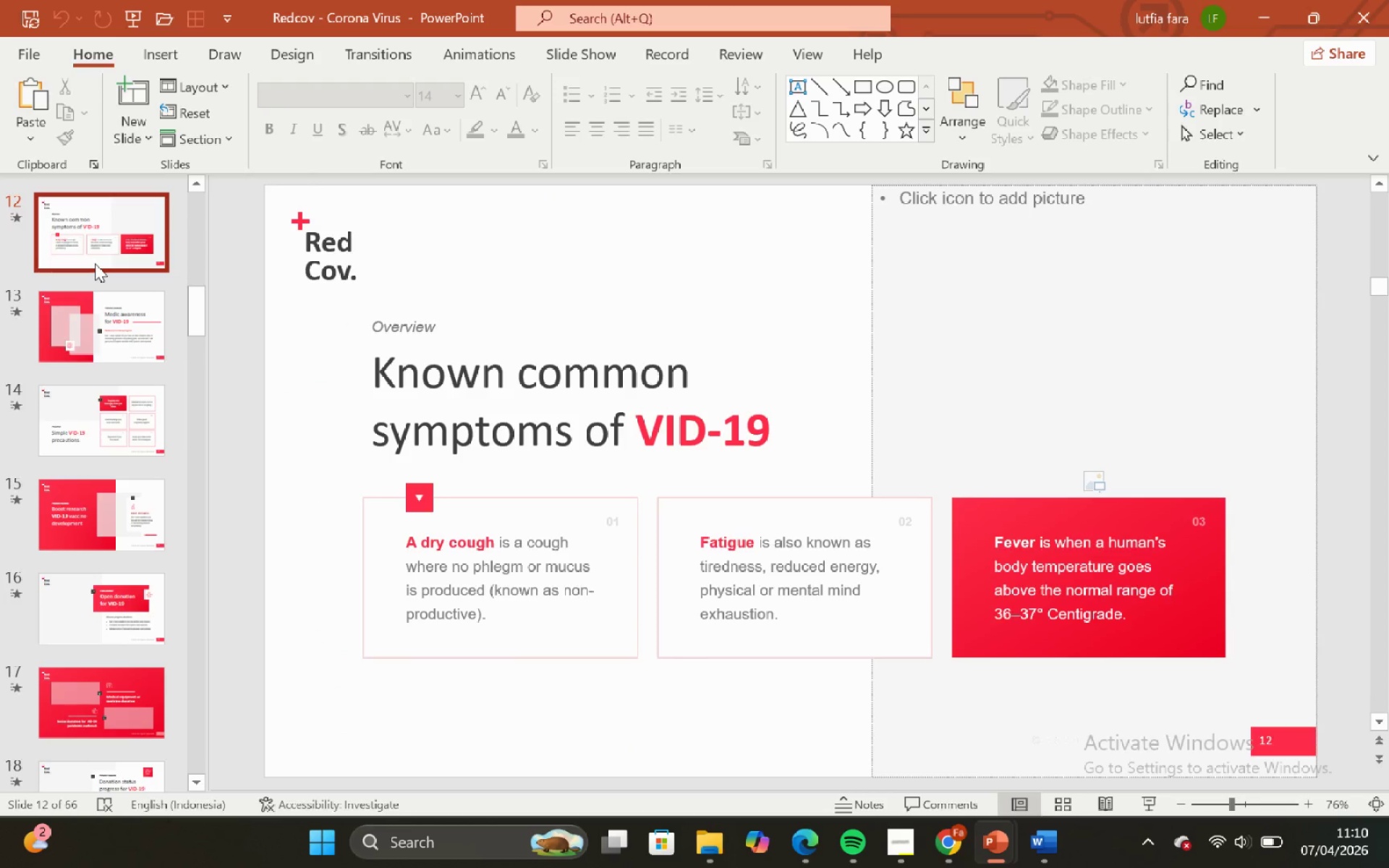 
left_click([95, 263])
 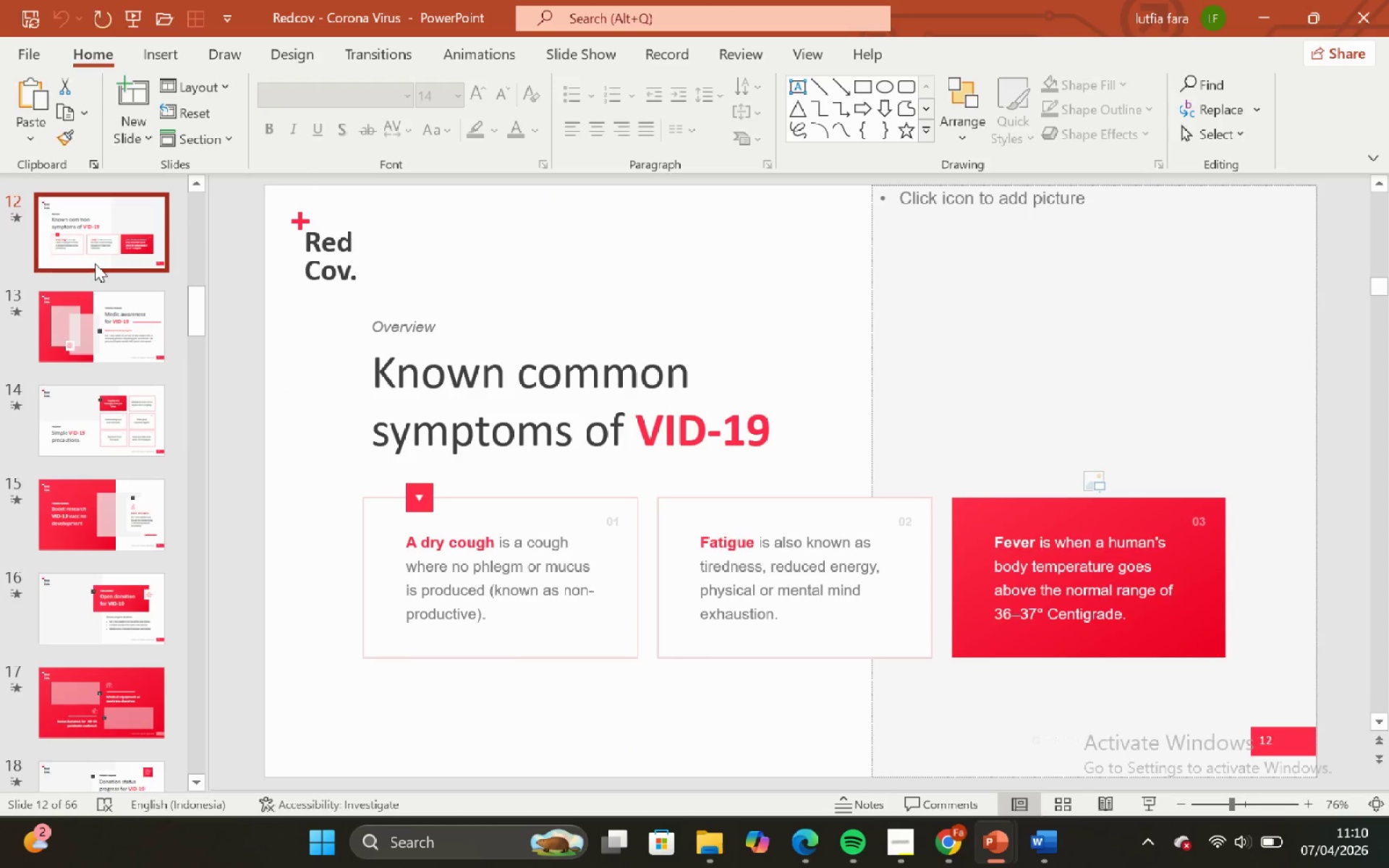 
key(Control+C)
 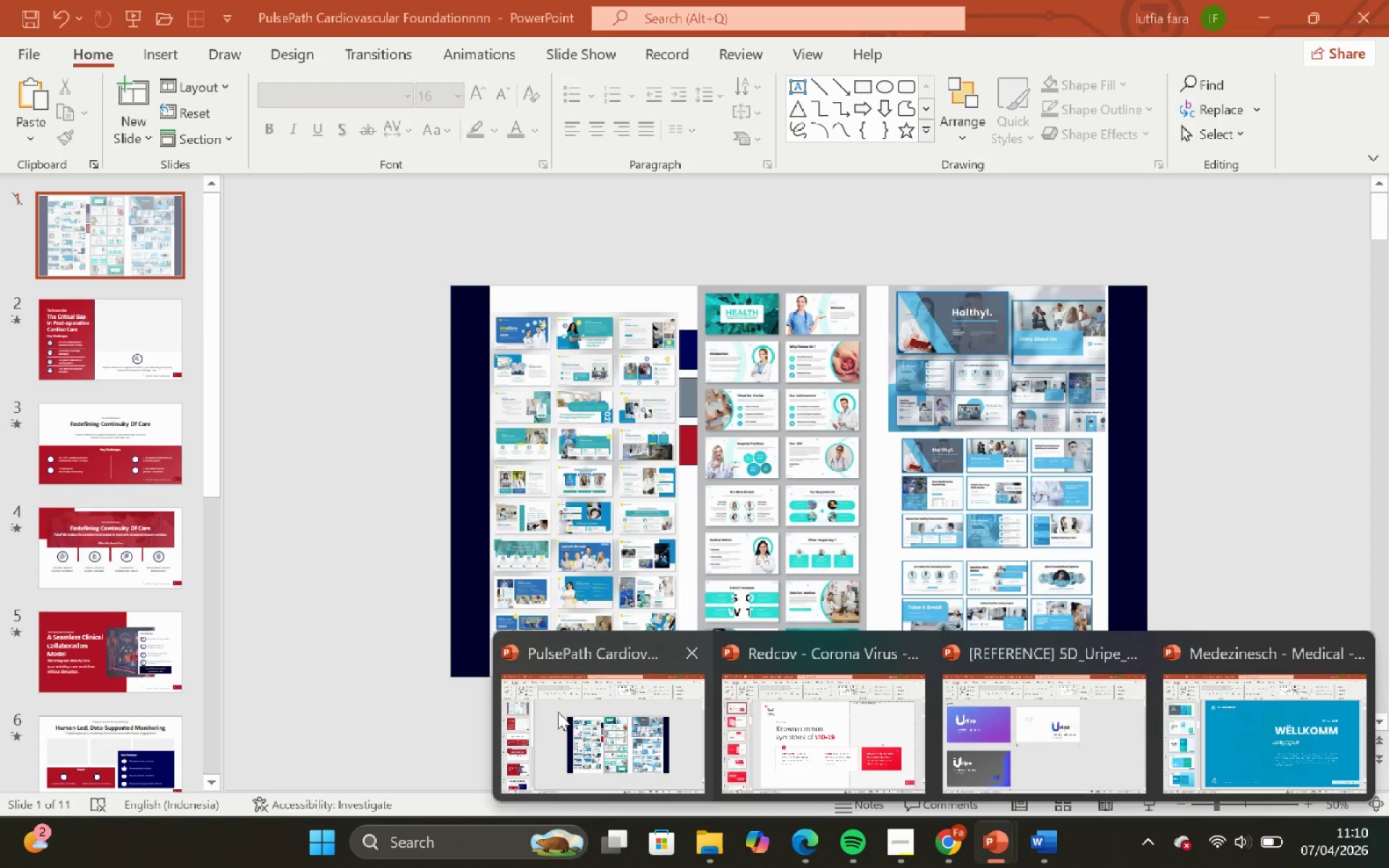 
left_click([89, 718])
 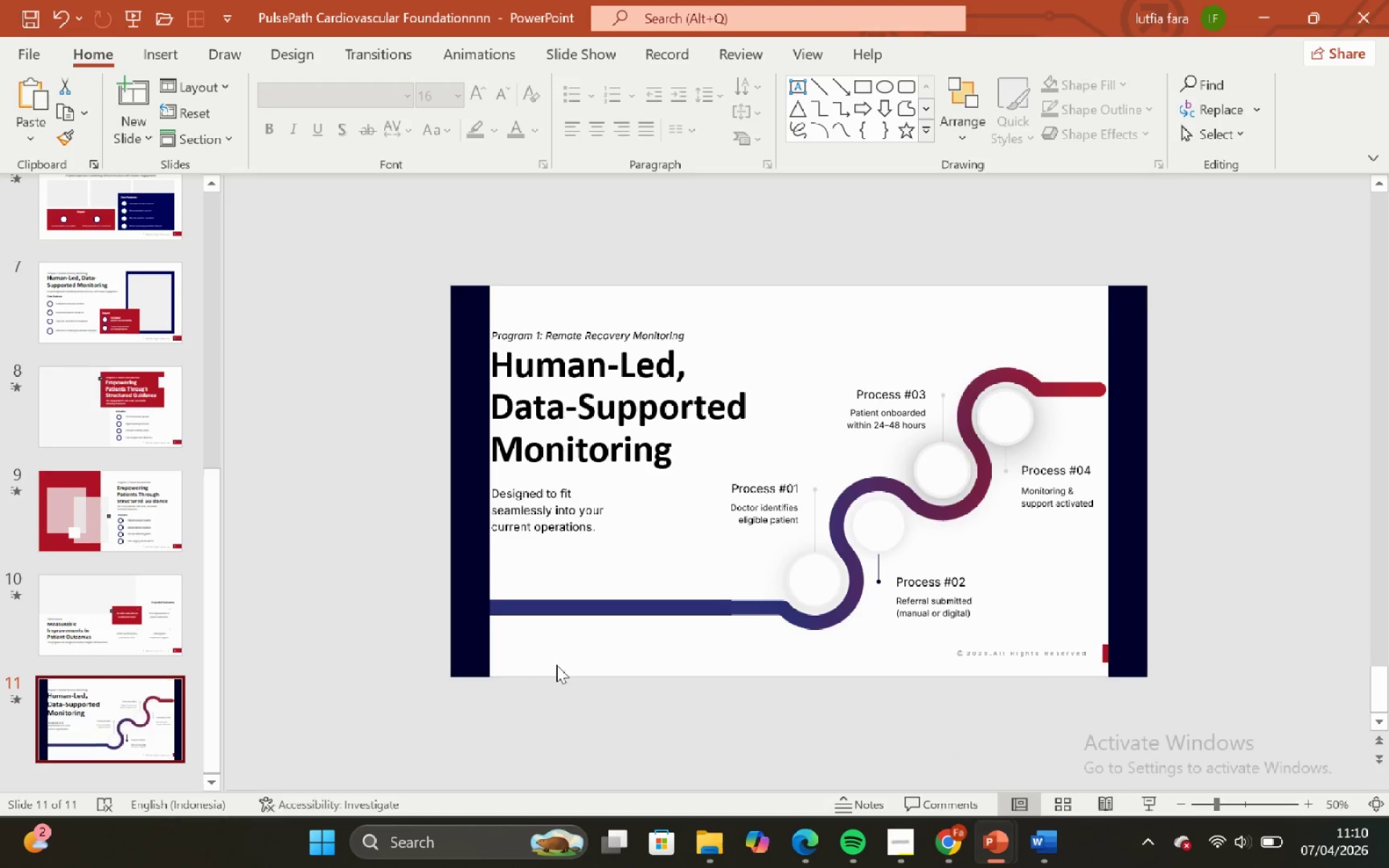 
scroll: coordinate [89, 716], scroll_direction: down, amount: 17.0
 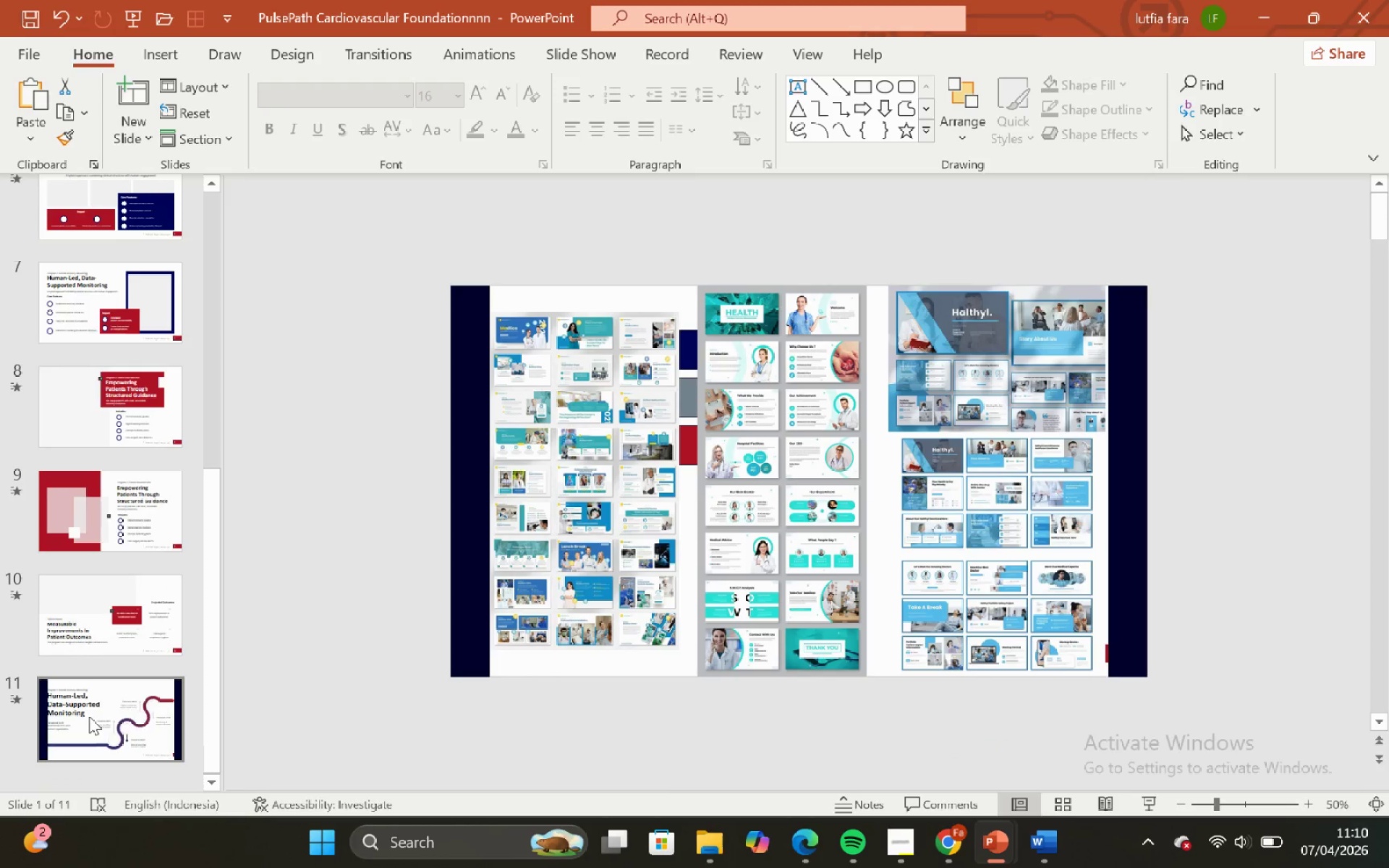 
key(Control+V)
 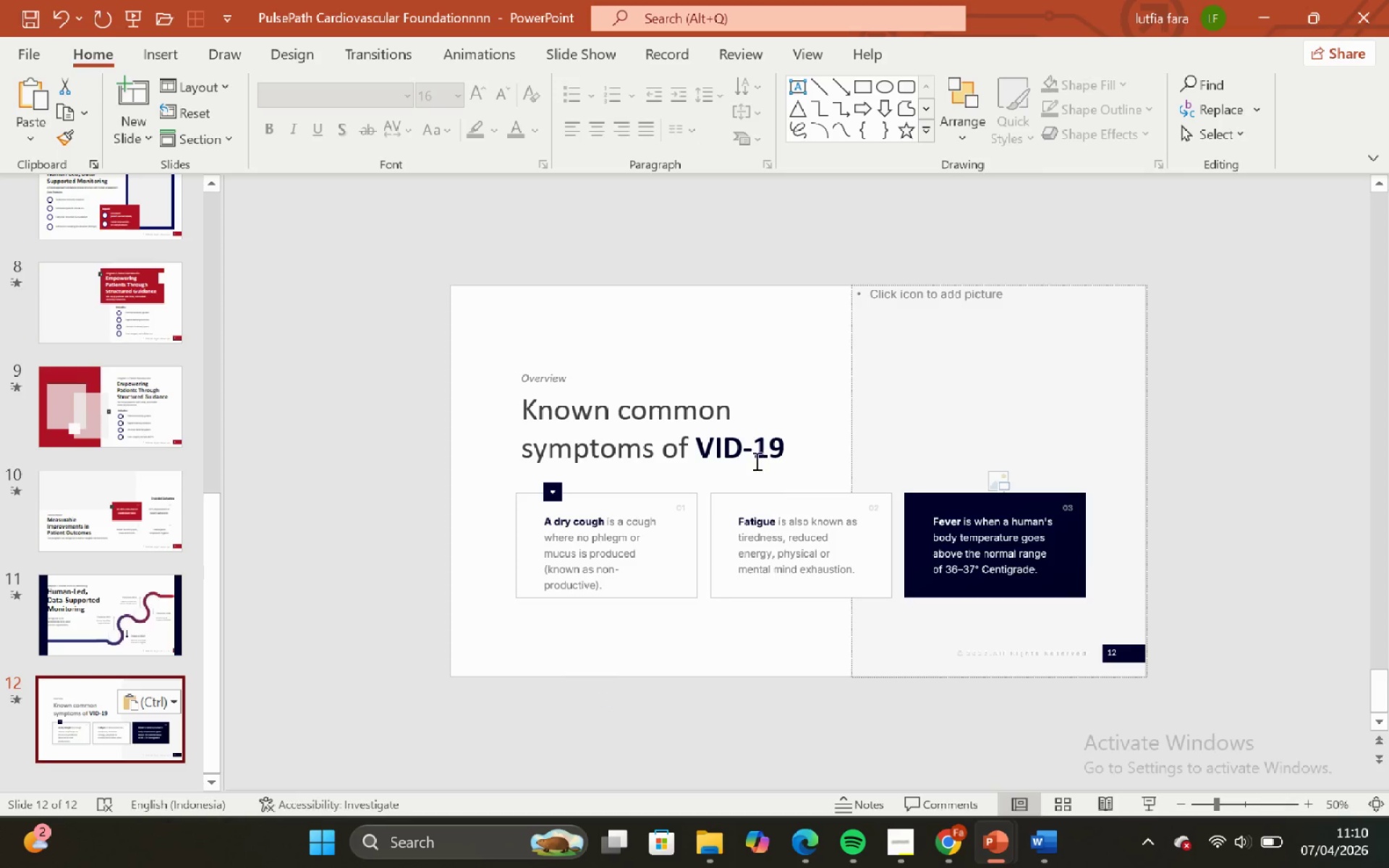 
left_click([754, 456])
 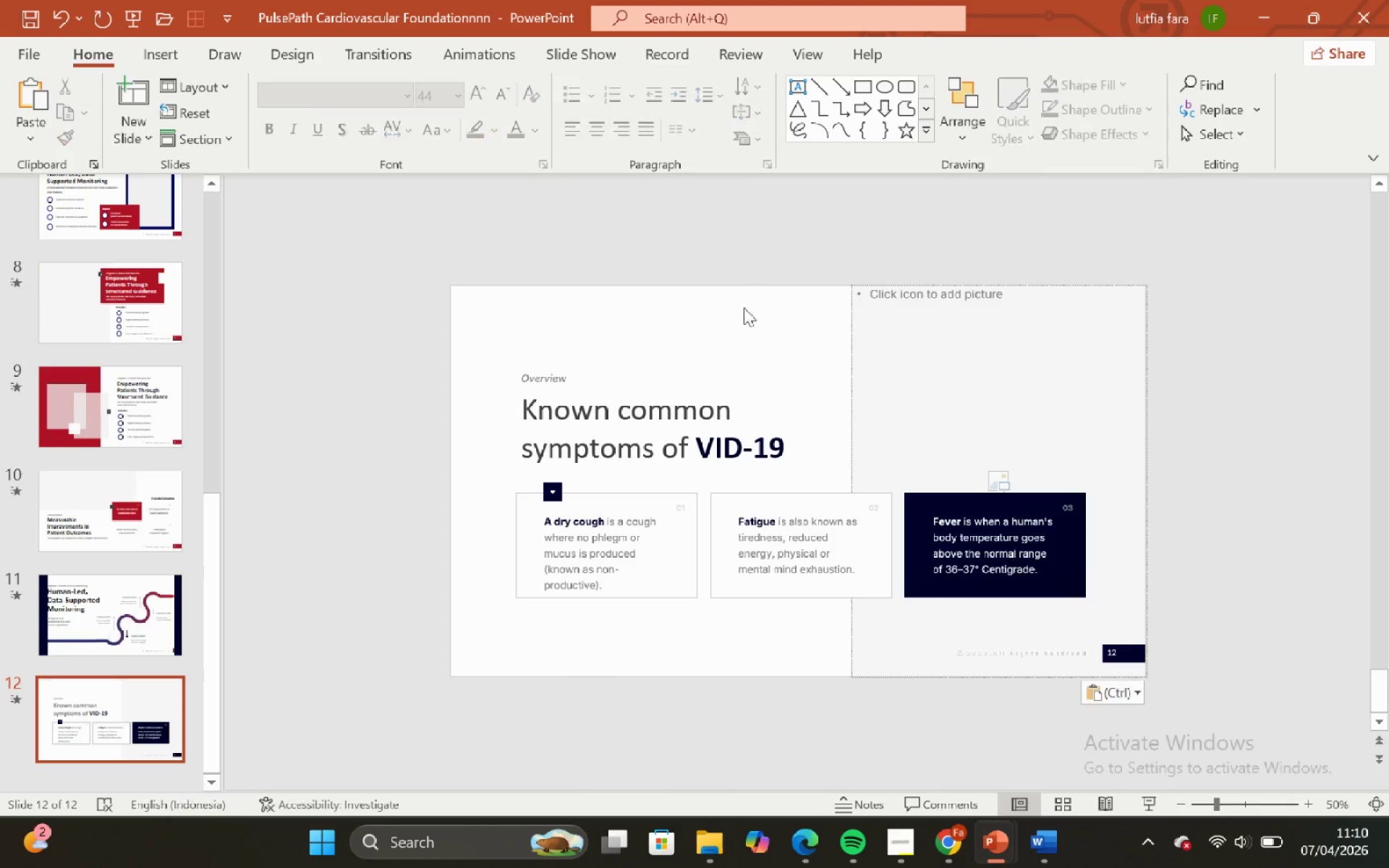 
double_click([726, 372])
 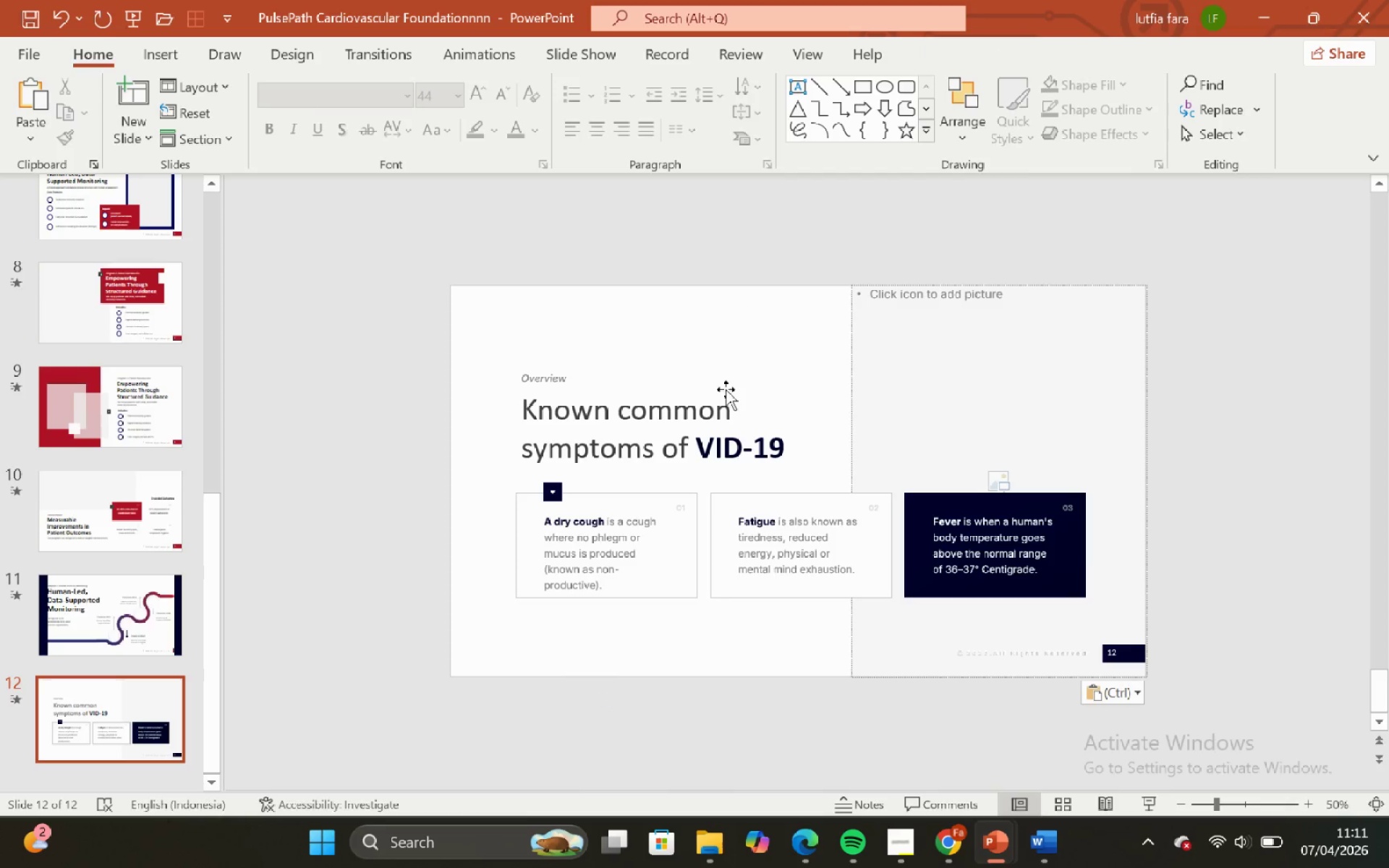 
left_click([726, 389])
 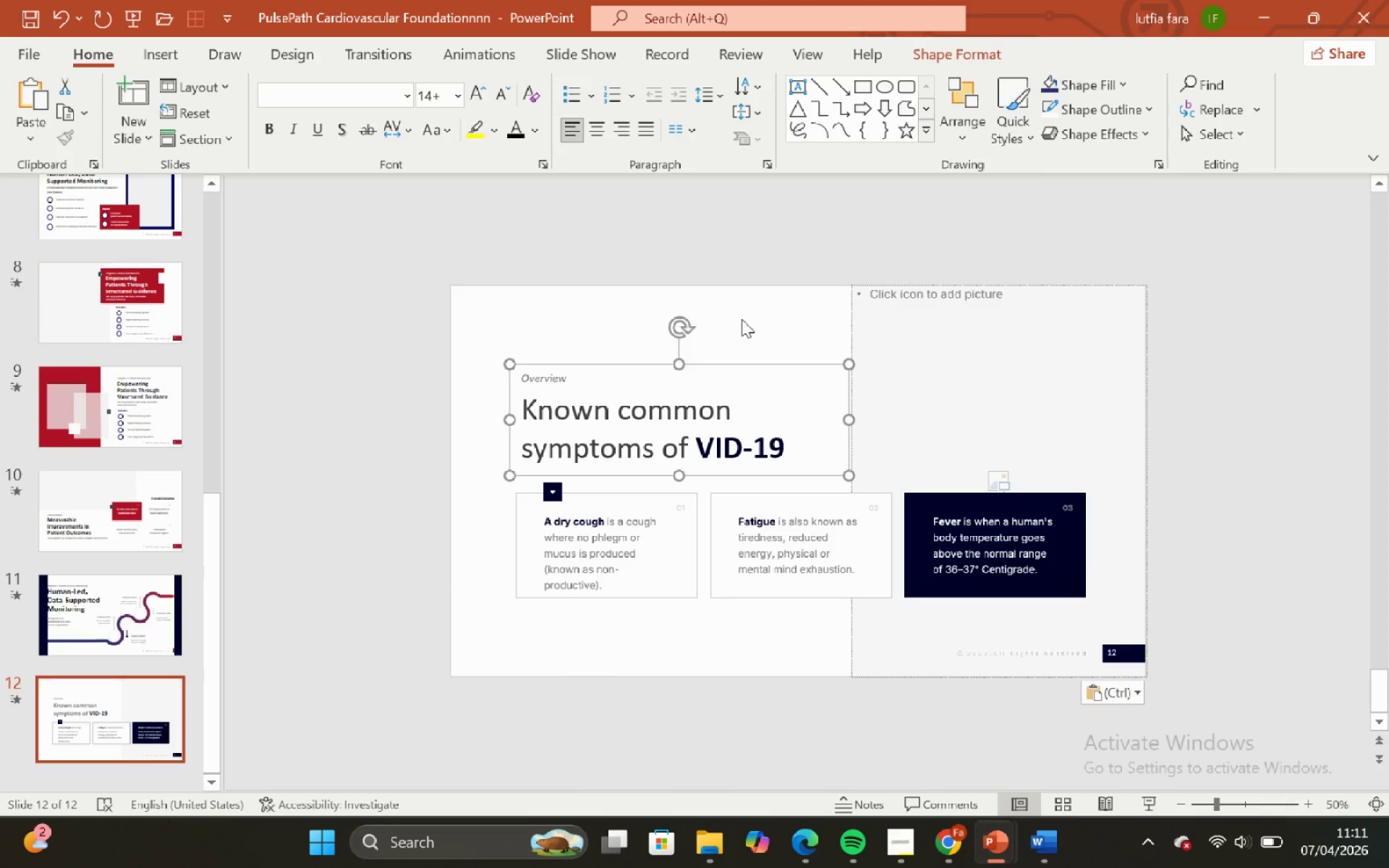 
left_click([742, 319])
 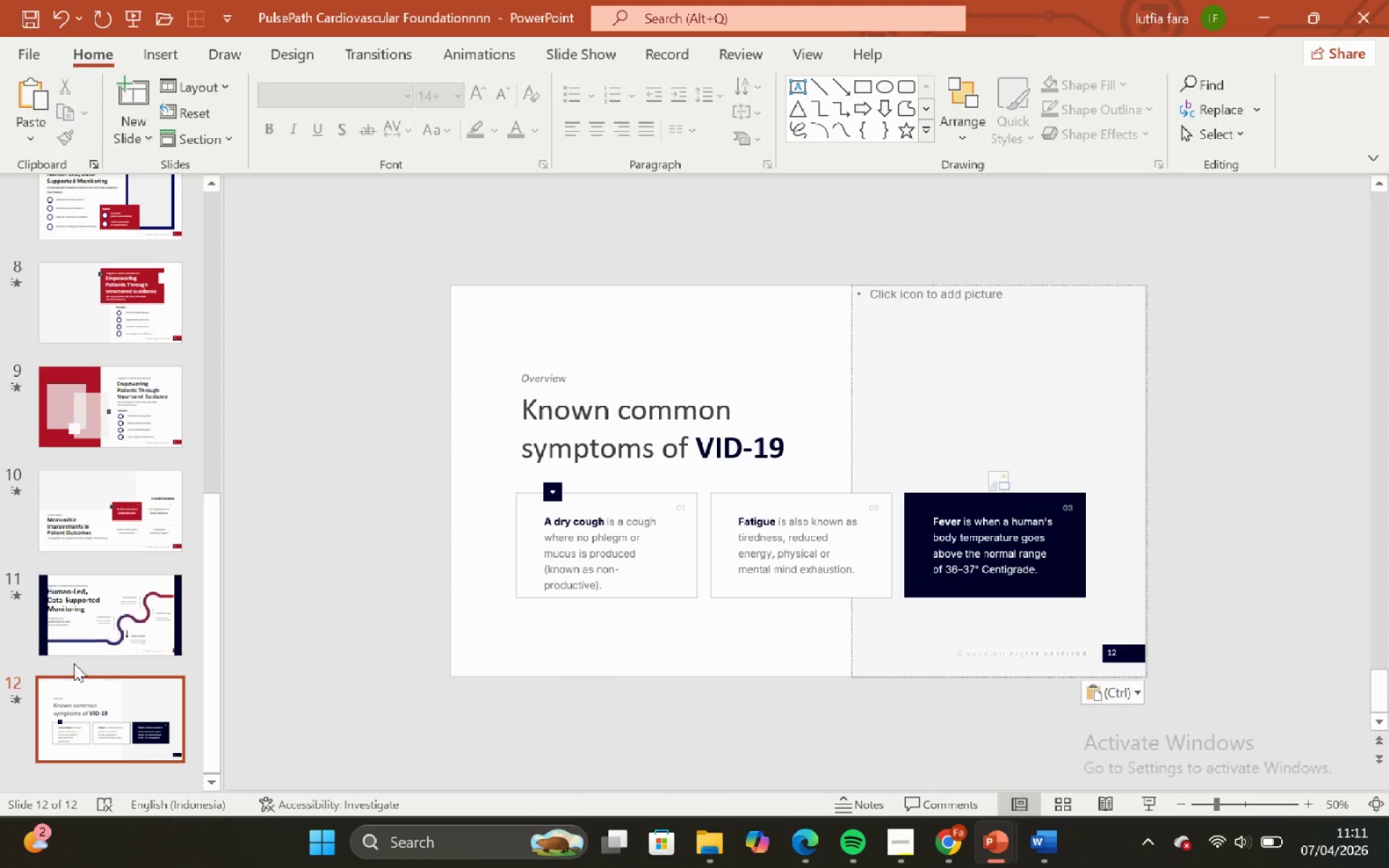 
left_click([77, 638])
 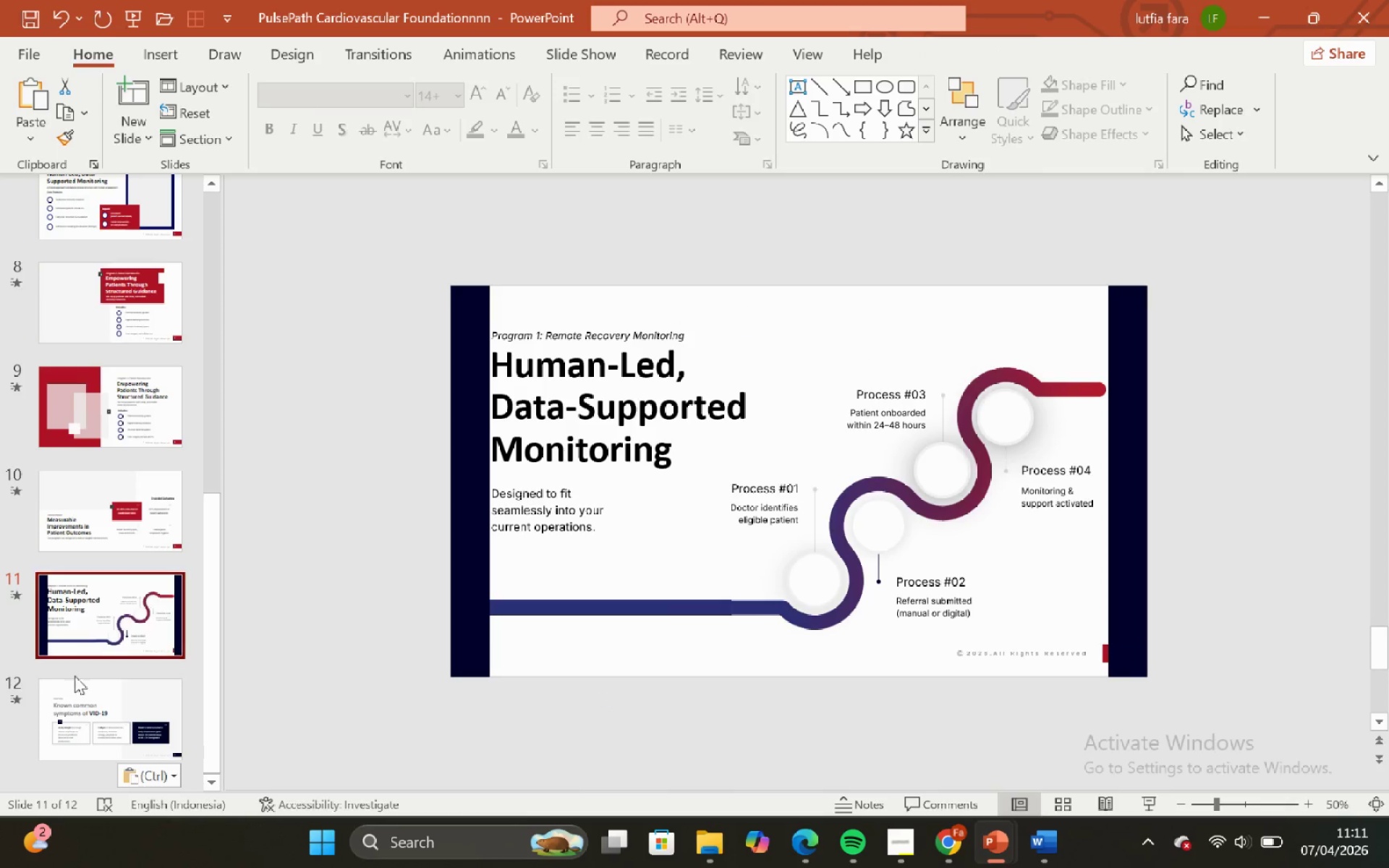 
mouse_move([90, 704])
 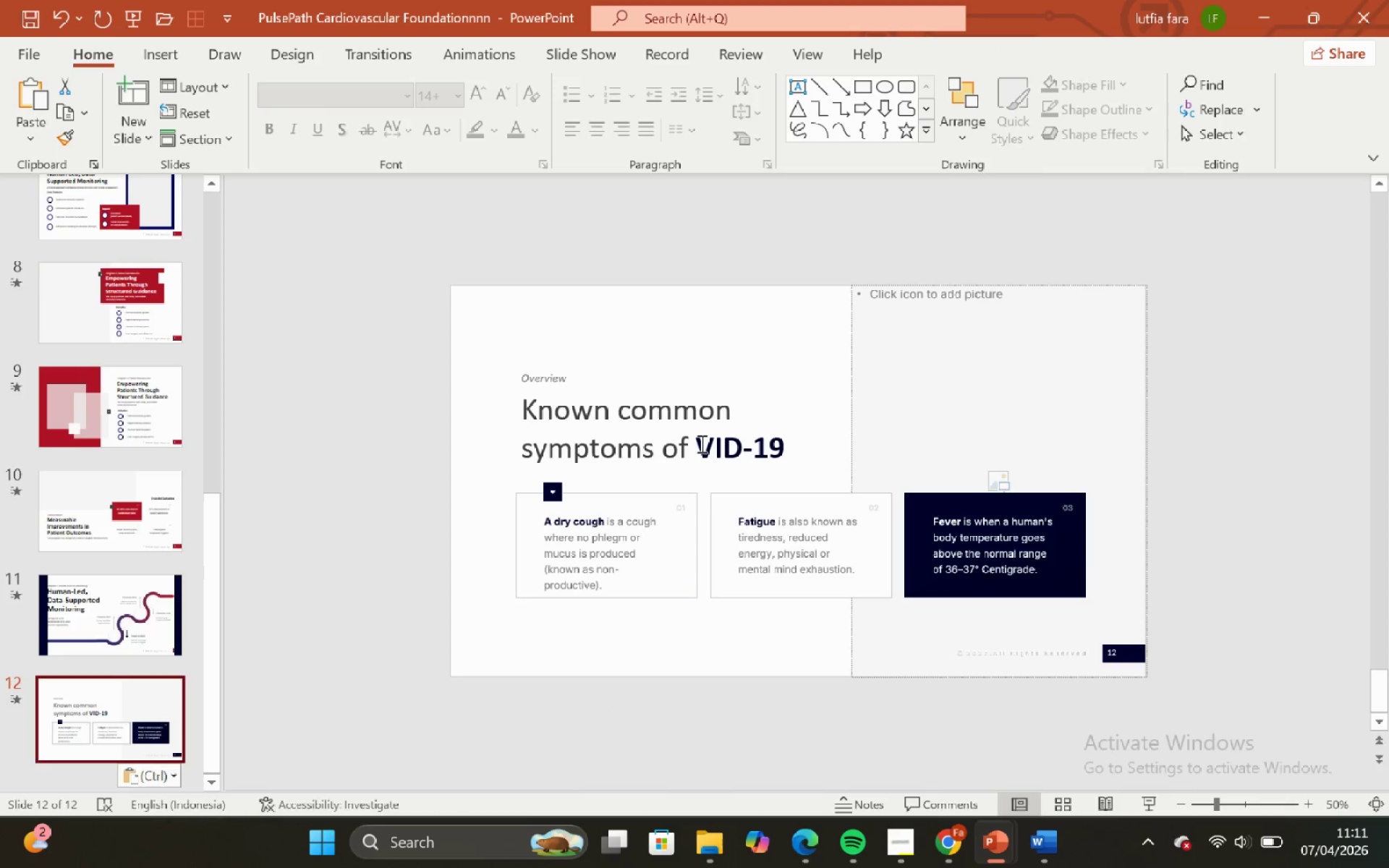 
left_click([700, 443])
 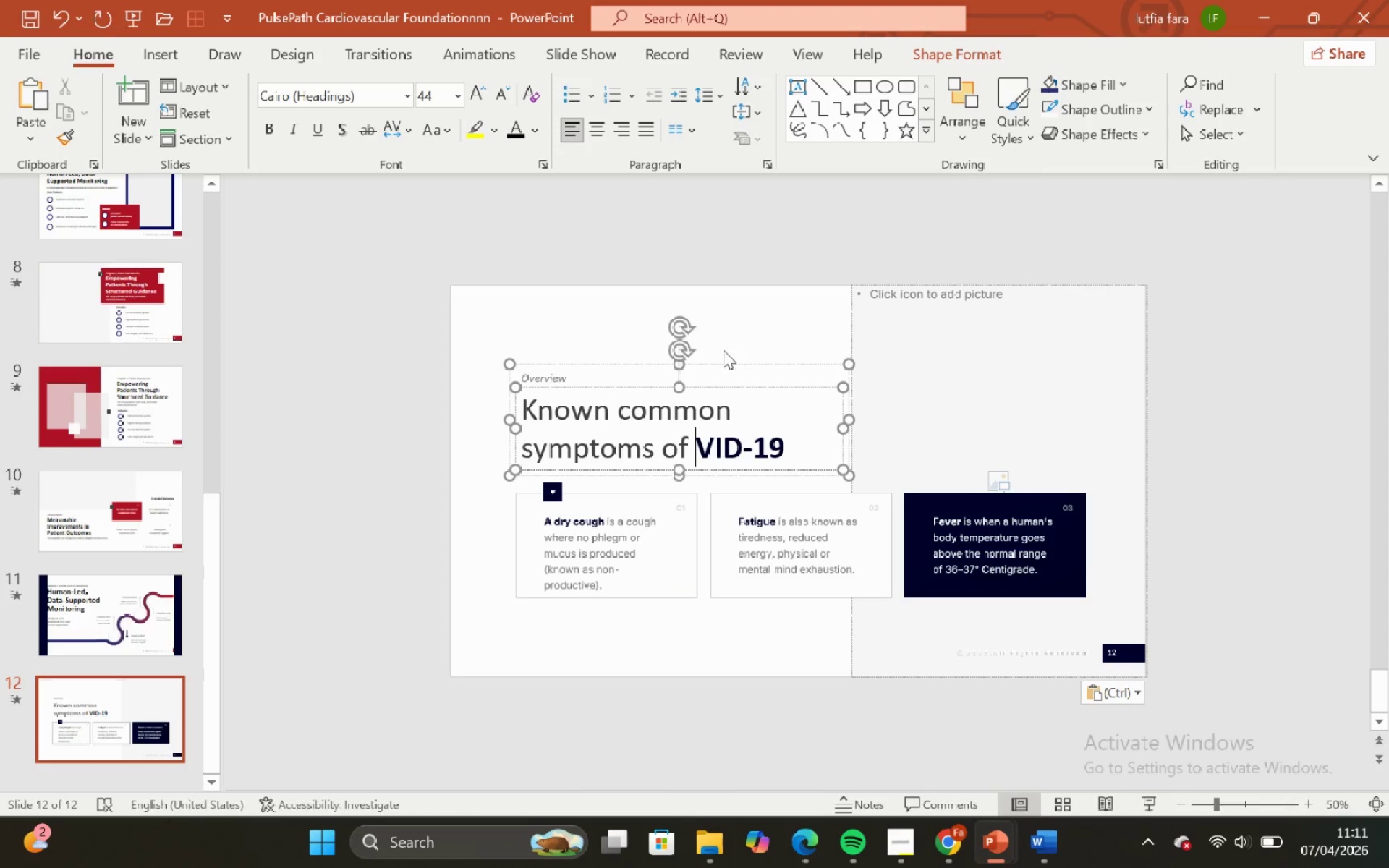 
left_click([724, 349])
 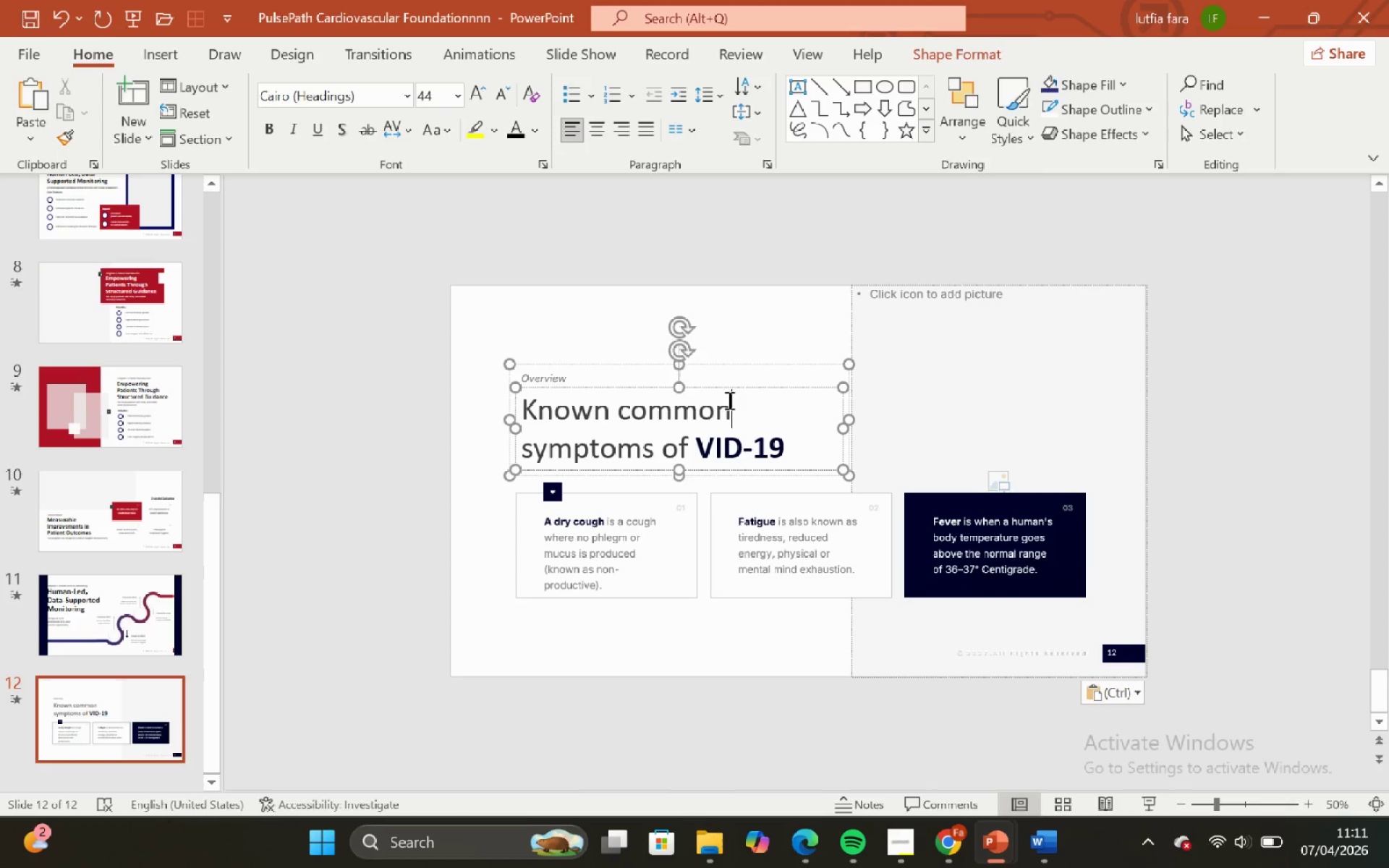 
double_click([738, 362])
 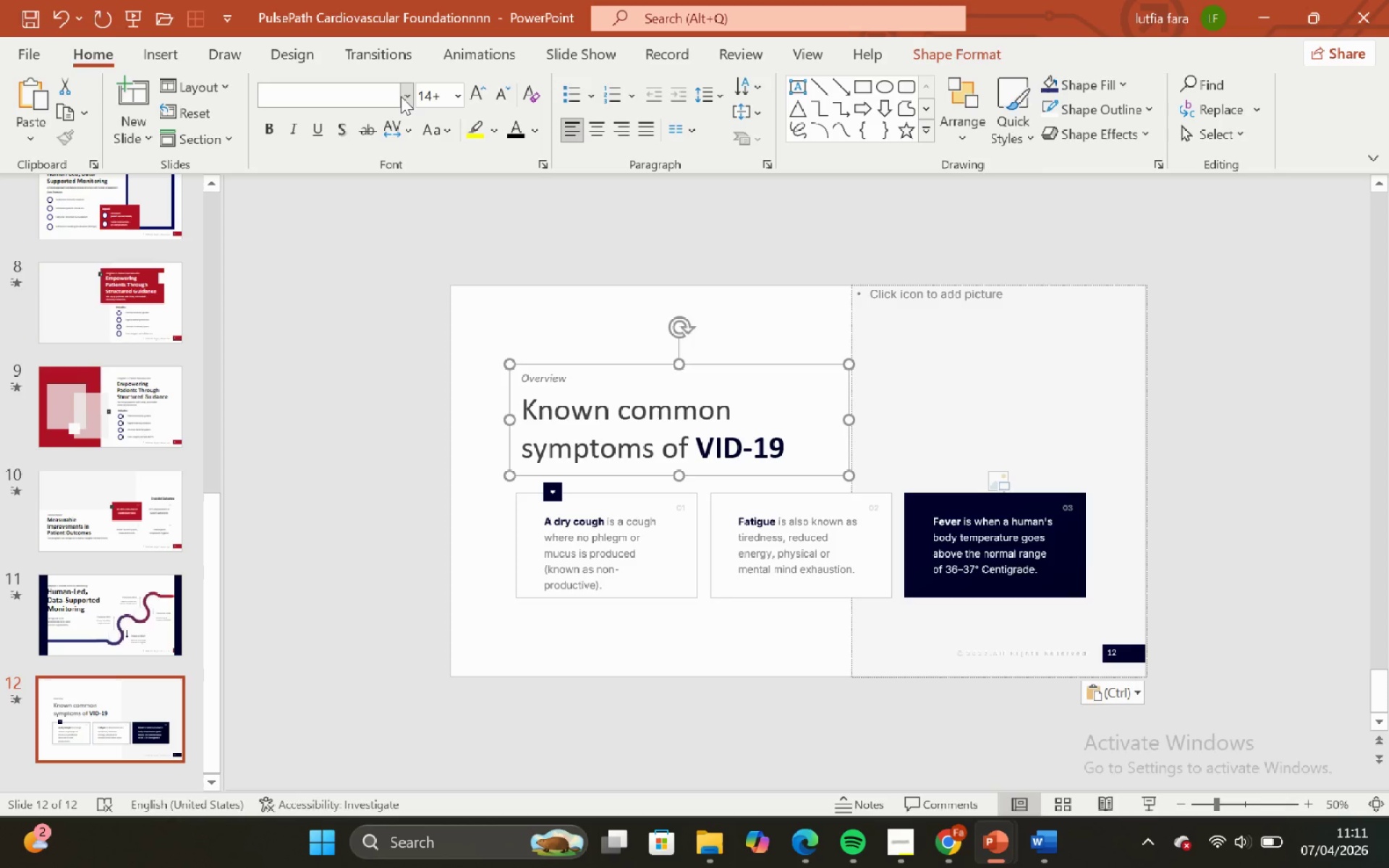 
left_click([401, 96])
 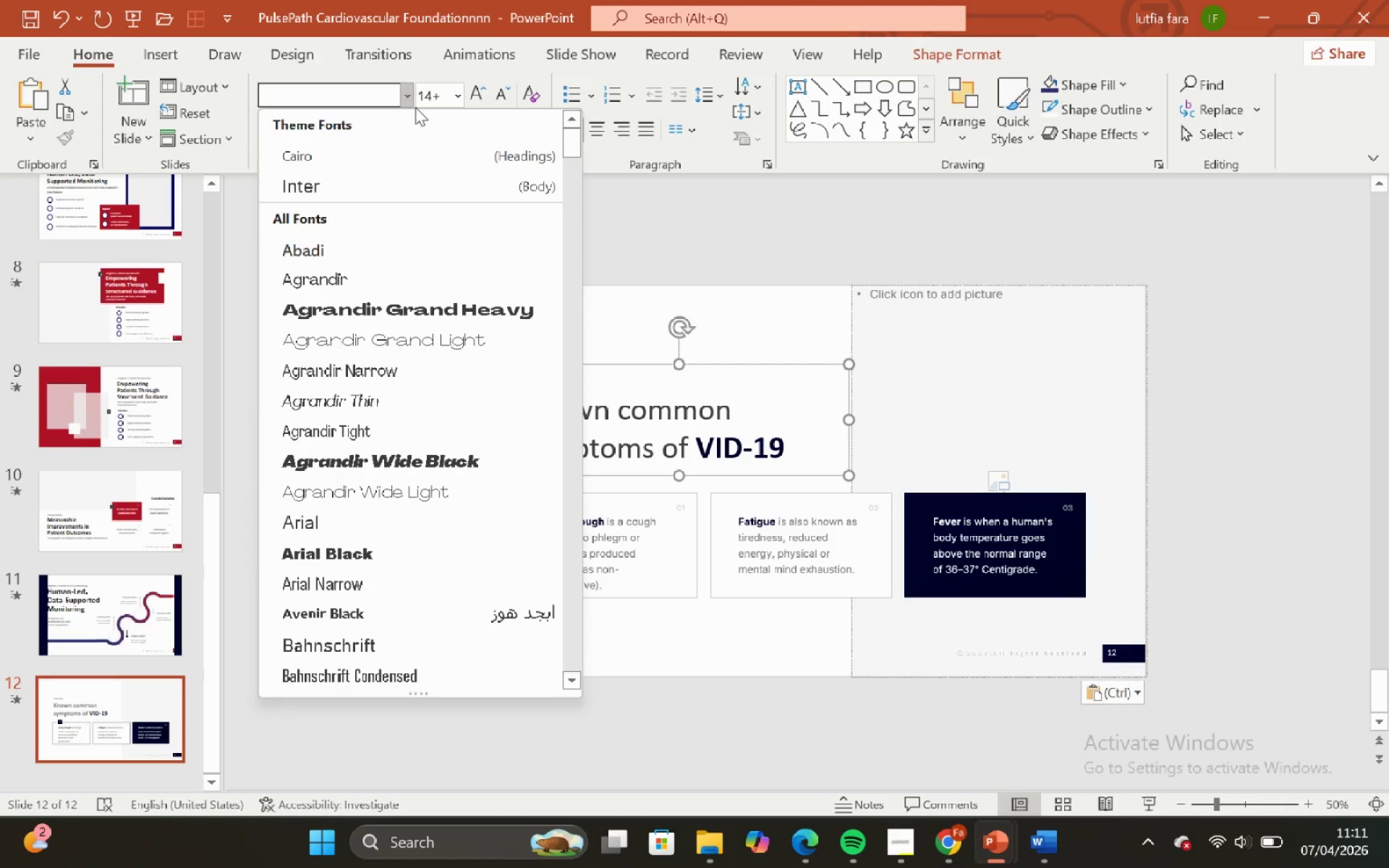 
type(hel)
 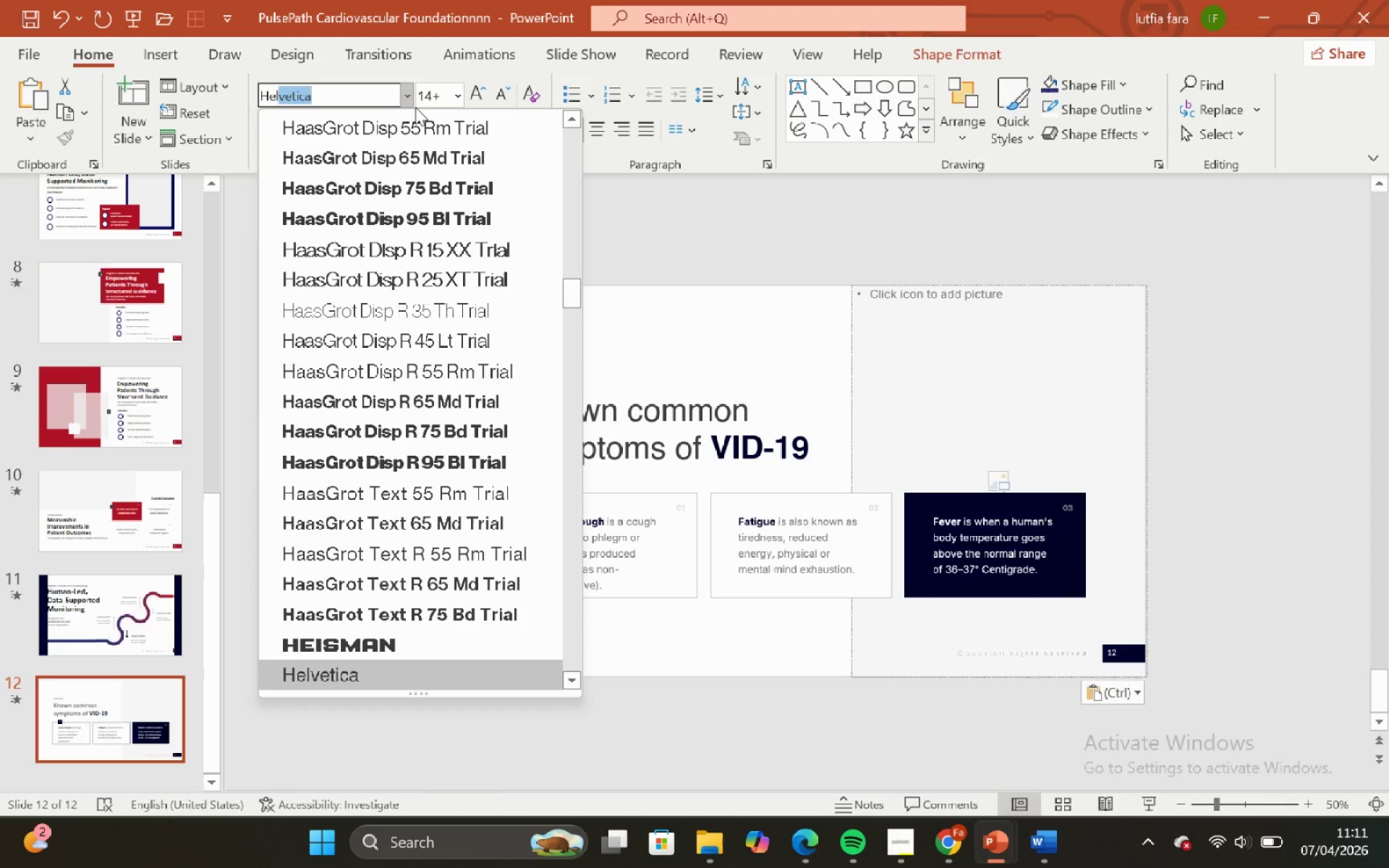 
hold_key(key=Backspace, duration=0.78)
 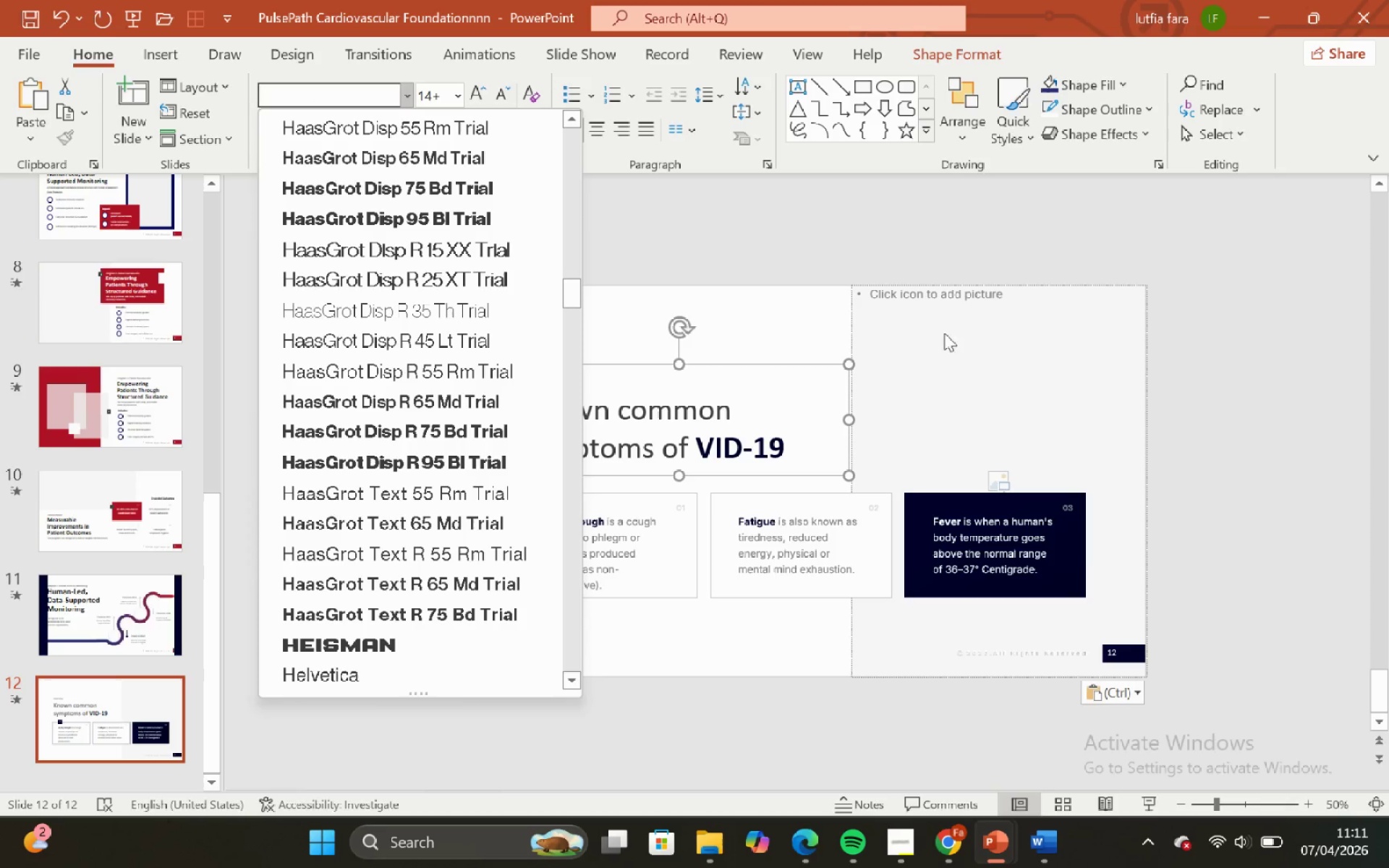 
left_click_drag(start_coordinate=[768, 279], to_coordinate=[761, 277])
 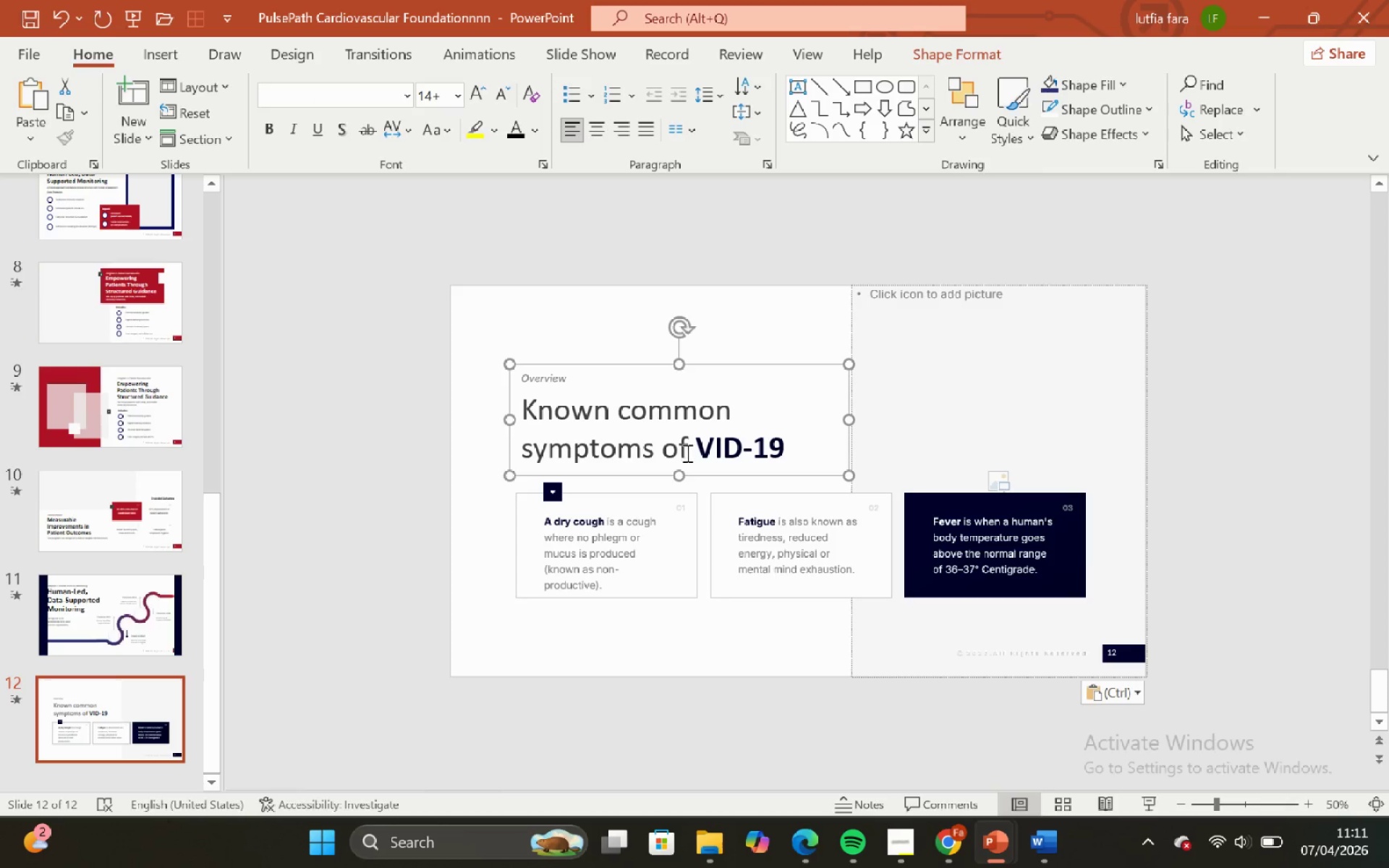 
left_click([686, 453])
 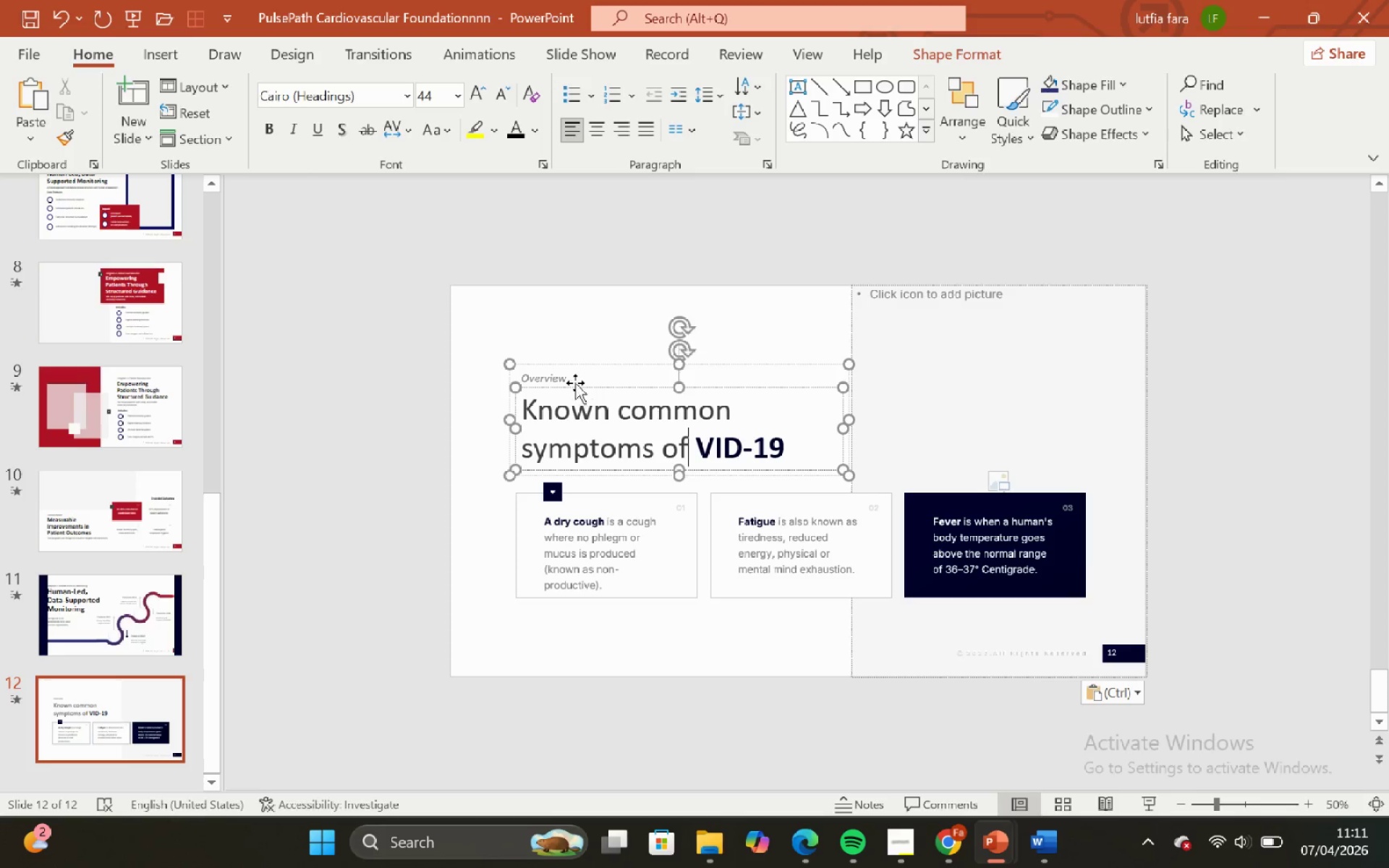 
left_click([566, 378])
 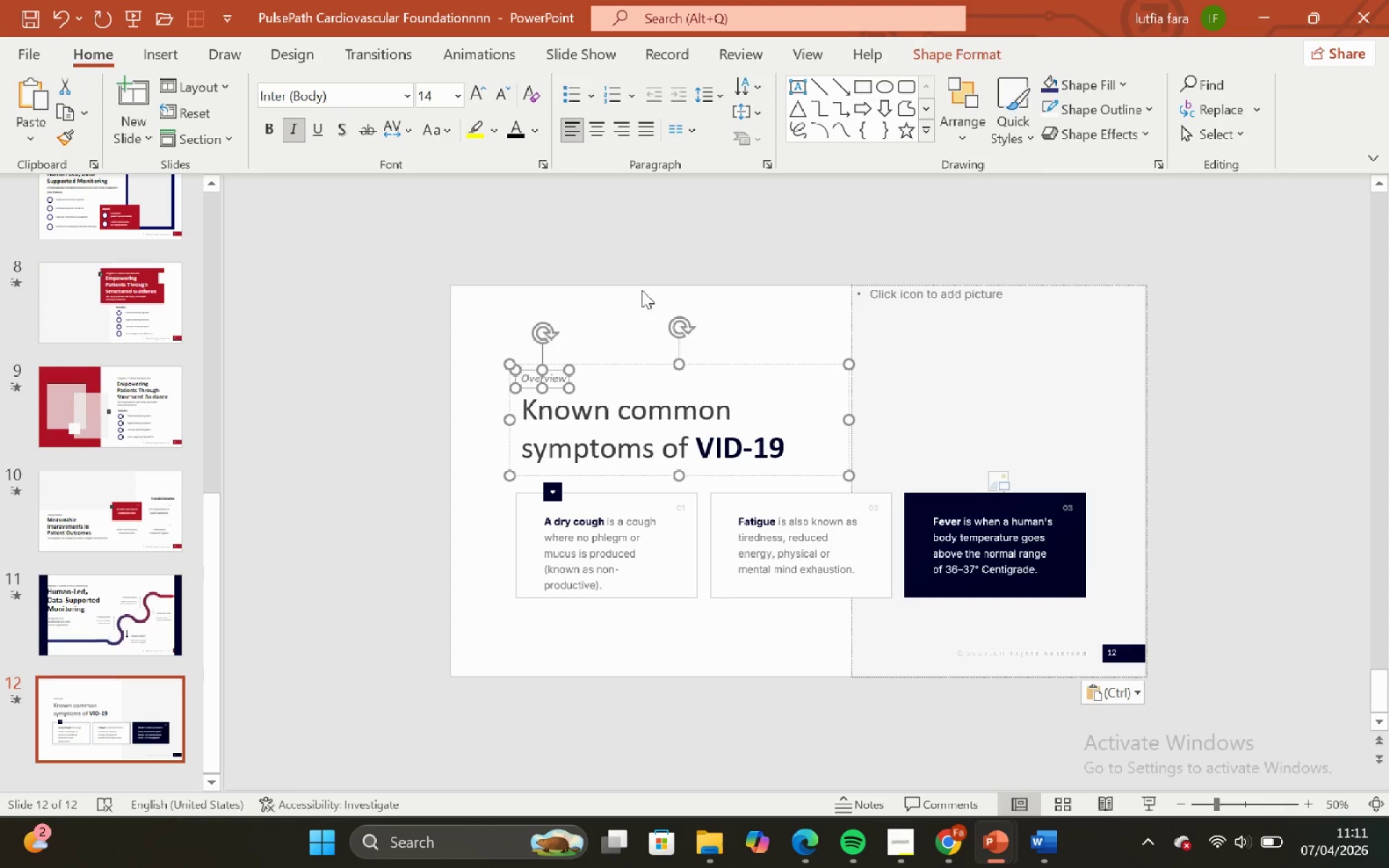 
left_click([642, 290])
 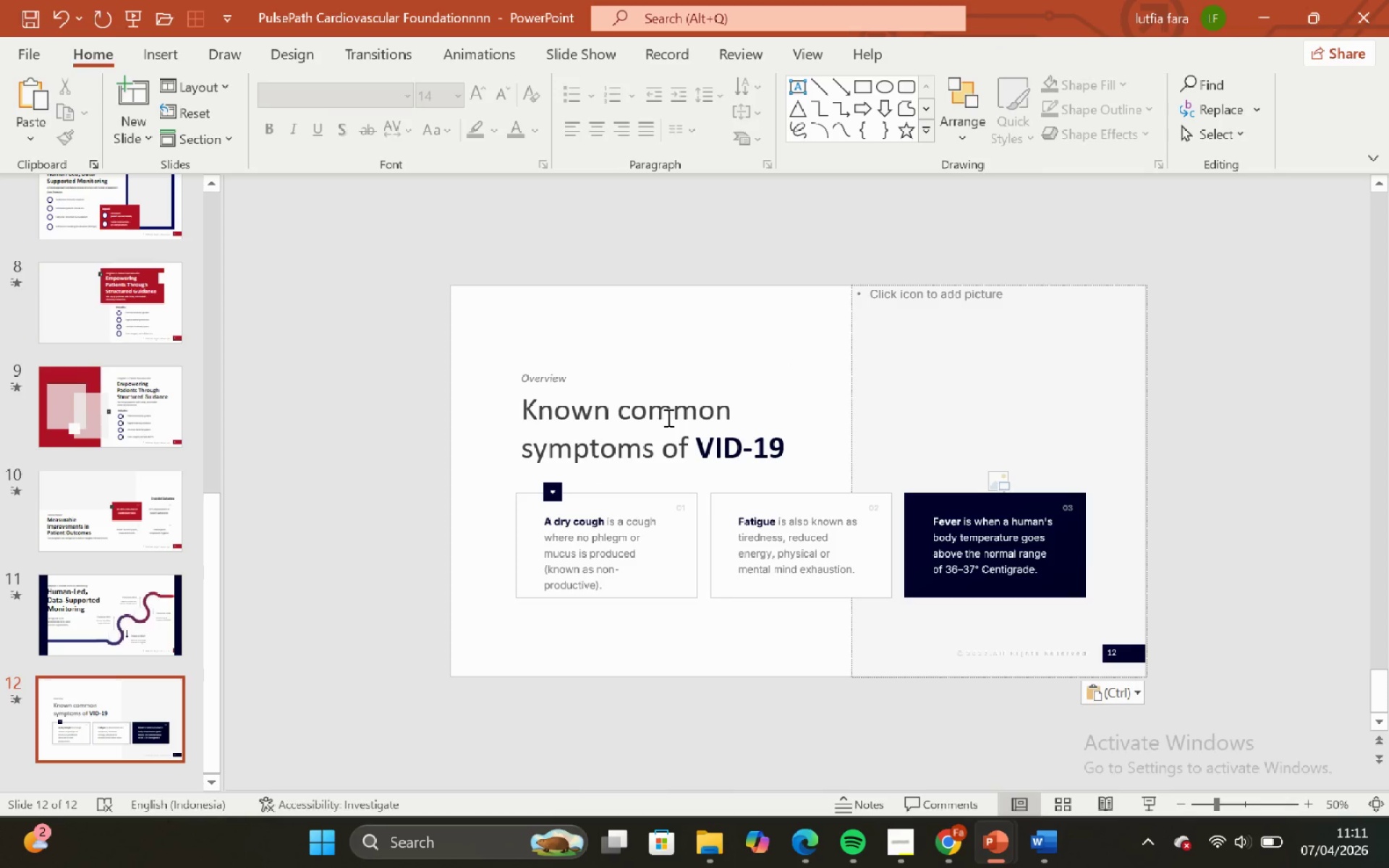 
left_click([667, 417])
 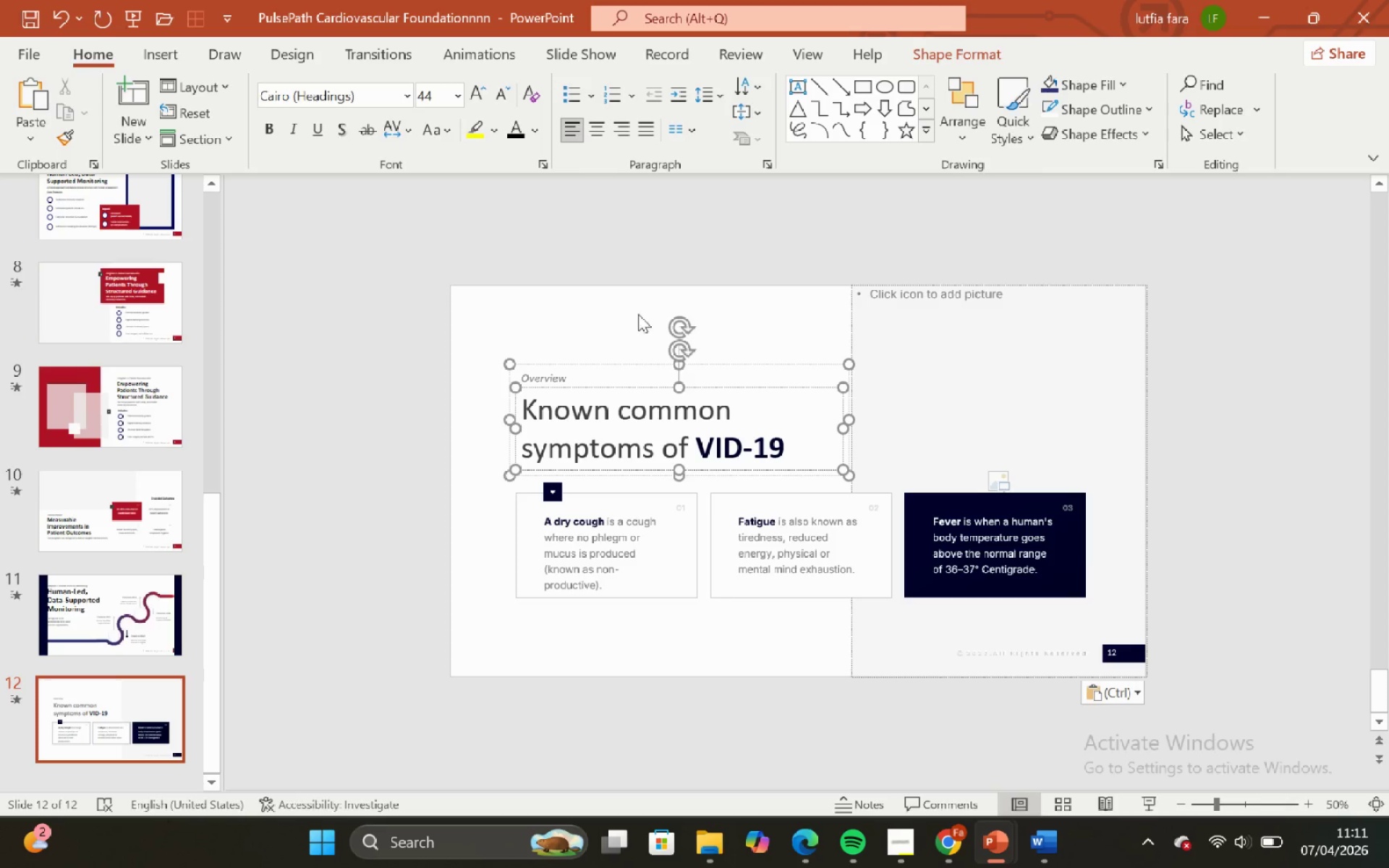 
left_click_drag(start_coordinate=[634, 303], to_coordinate=[624, 308])
 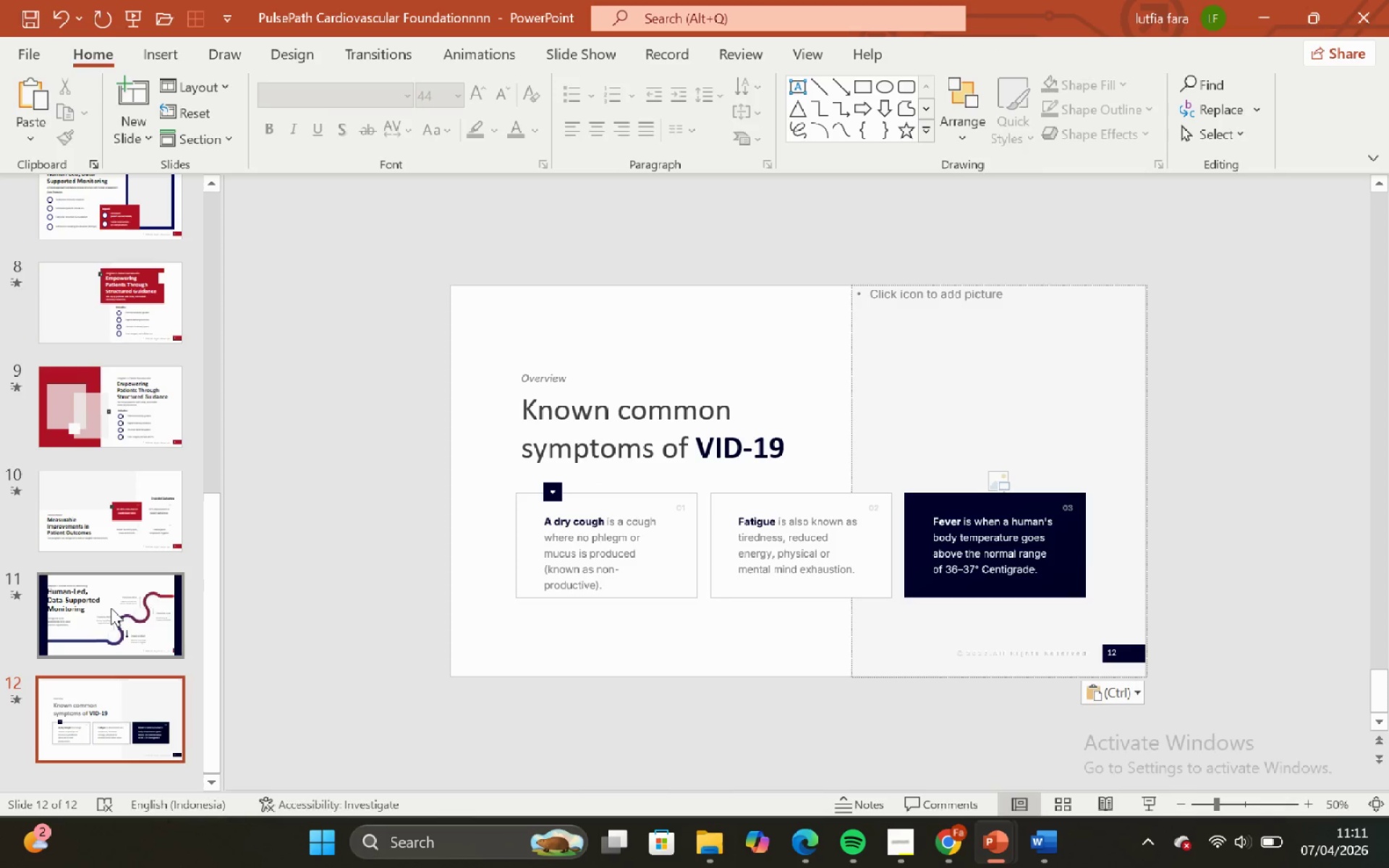 
left_click_drag(start_coordinate=[111, 608], to_coordinate=[116, 606])
 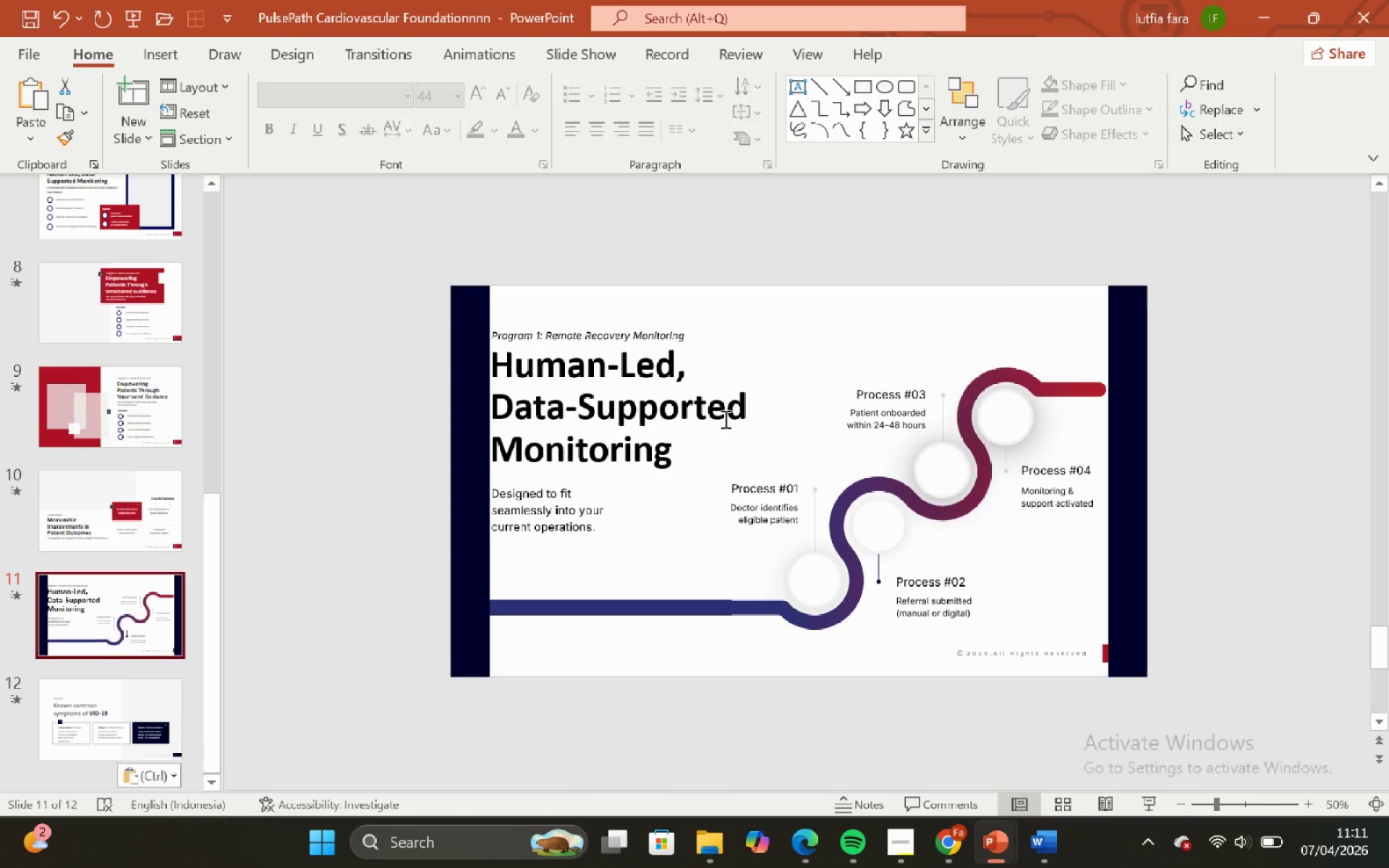 
left_click([725, 419])
 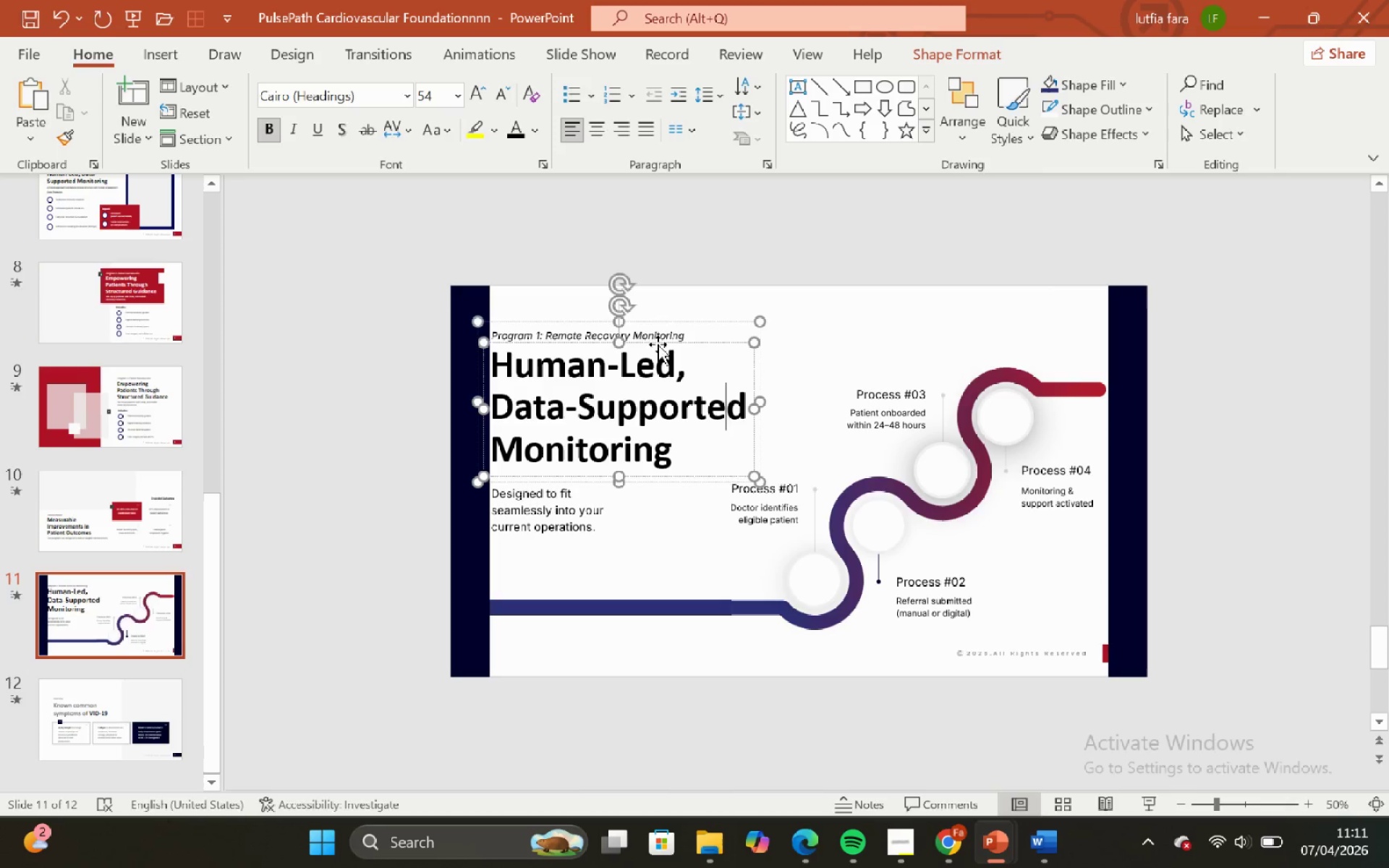 
left_click([660, 328])
 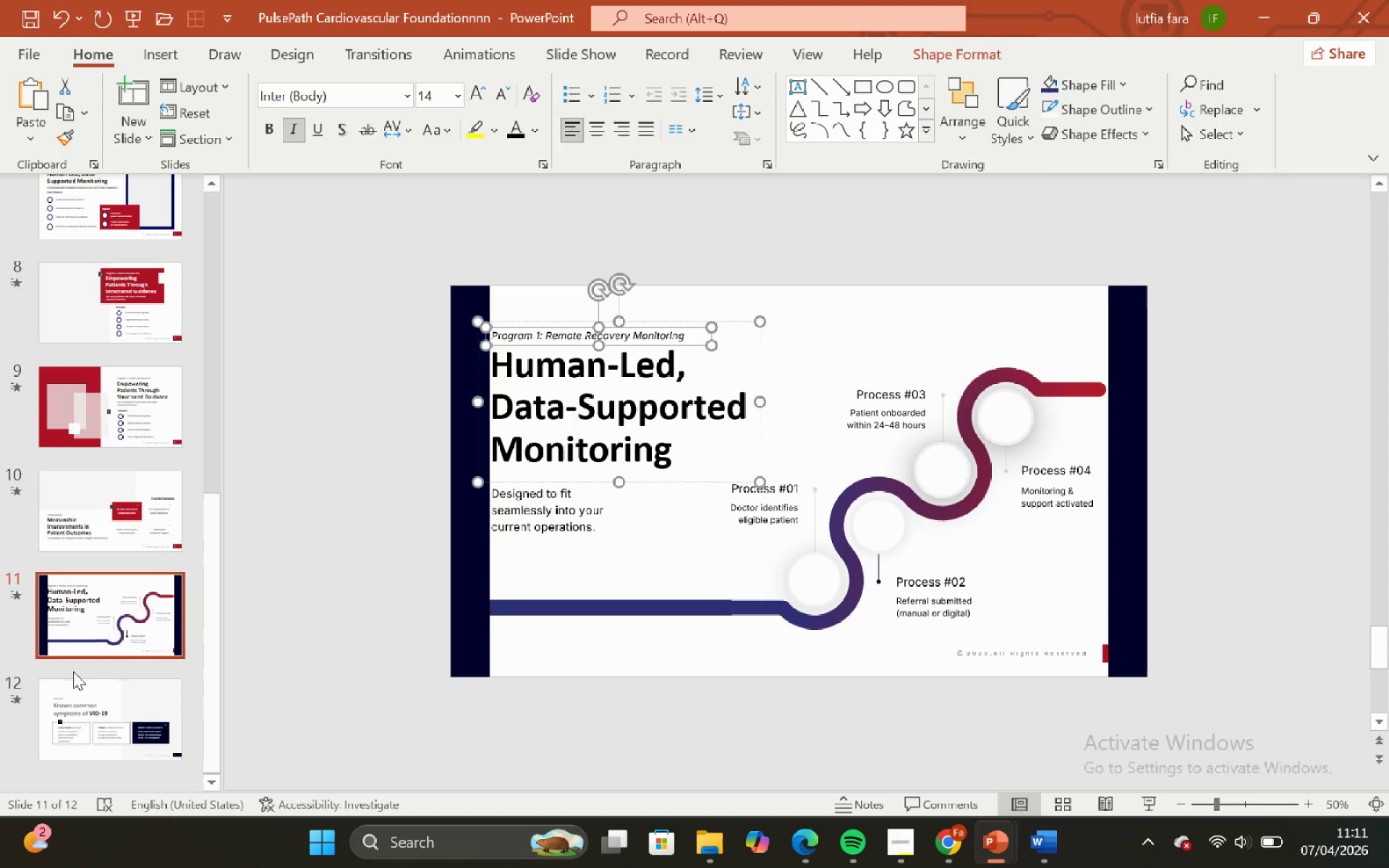 
left_click_drag(start_coordinate=[80, 716], to_coordinate=[103, 705])
 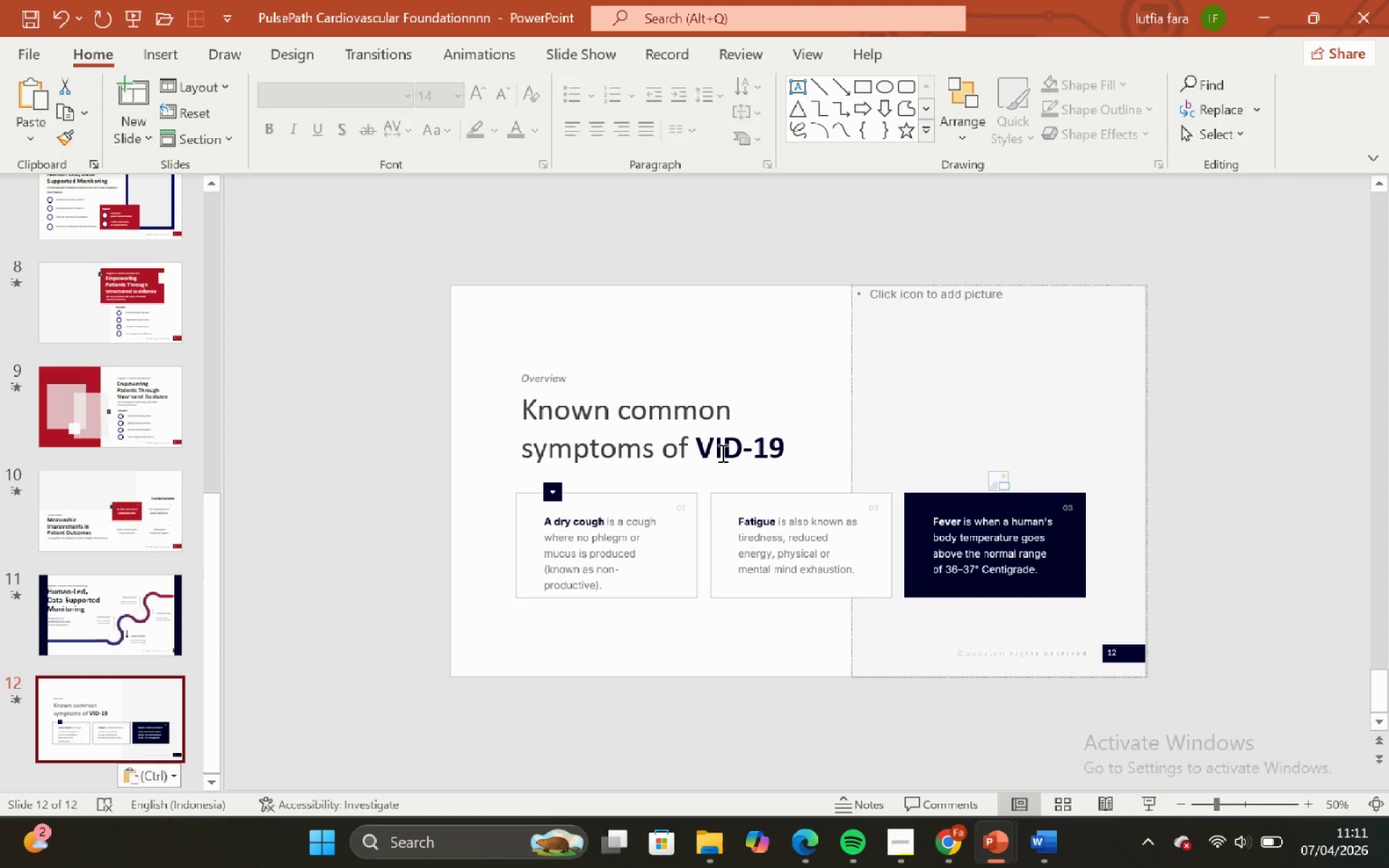 
left_click([721, 452])
 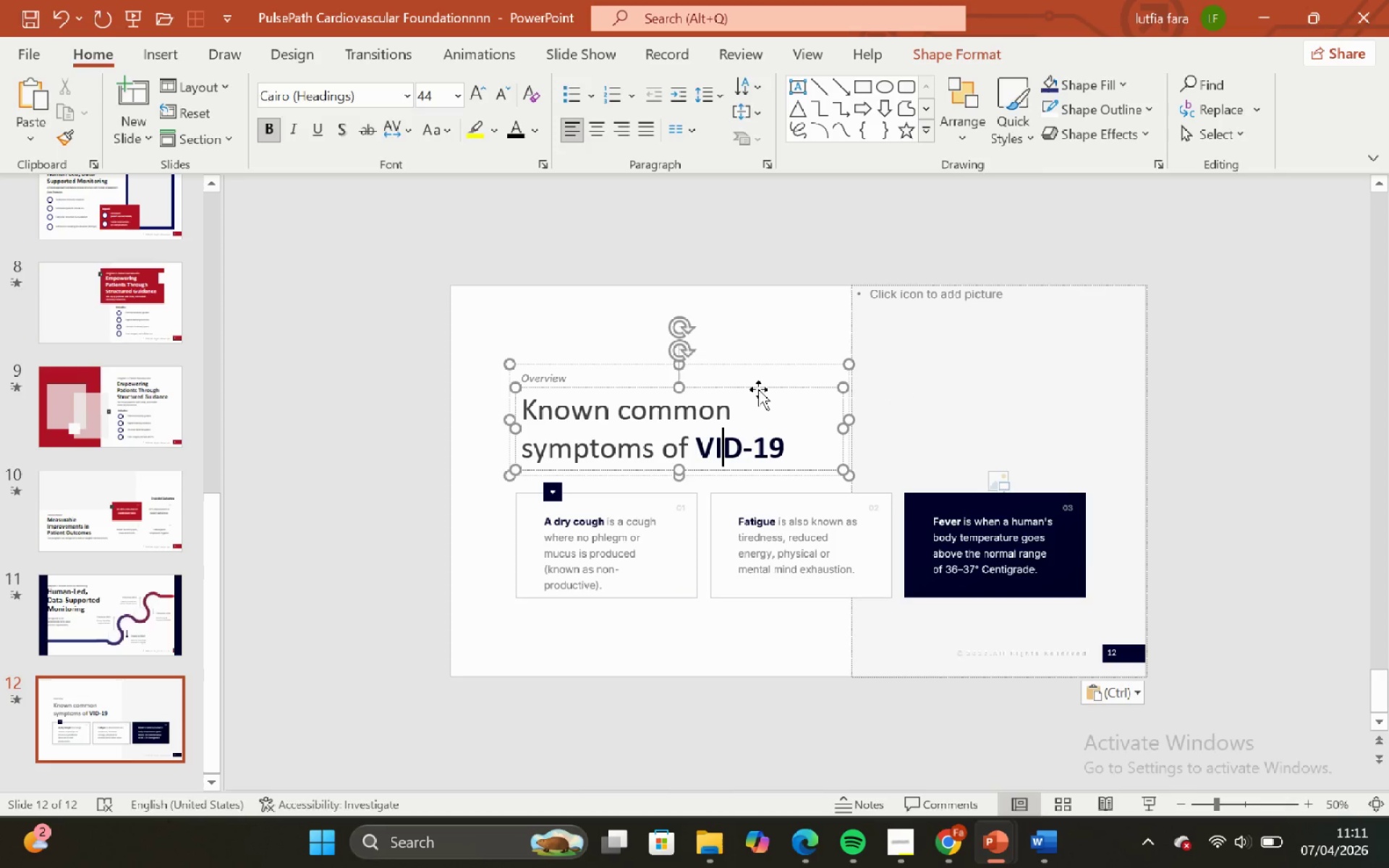 
left_click([758, 389])
 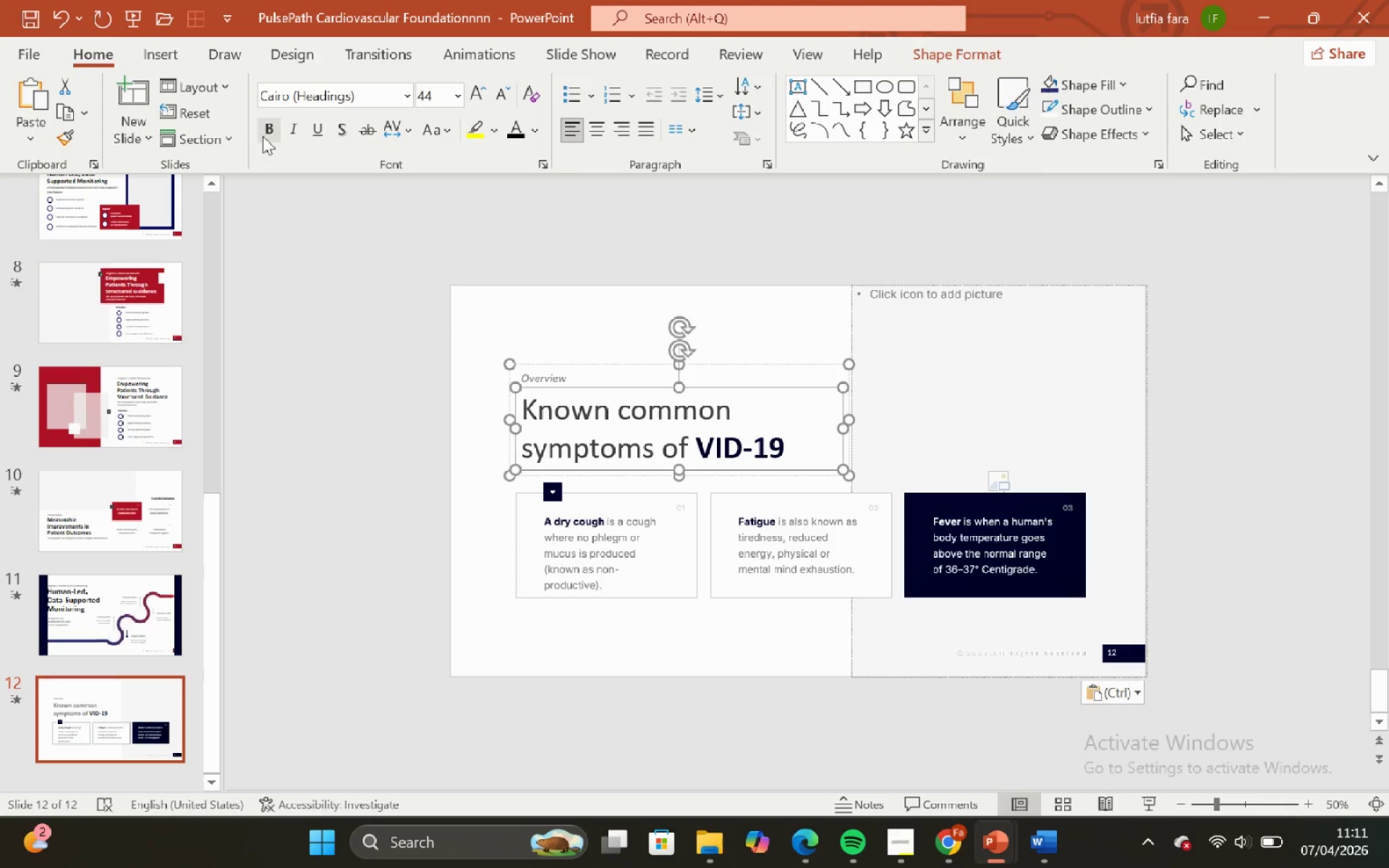 
left_click([265, 134])
 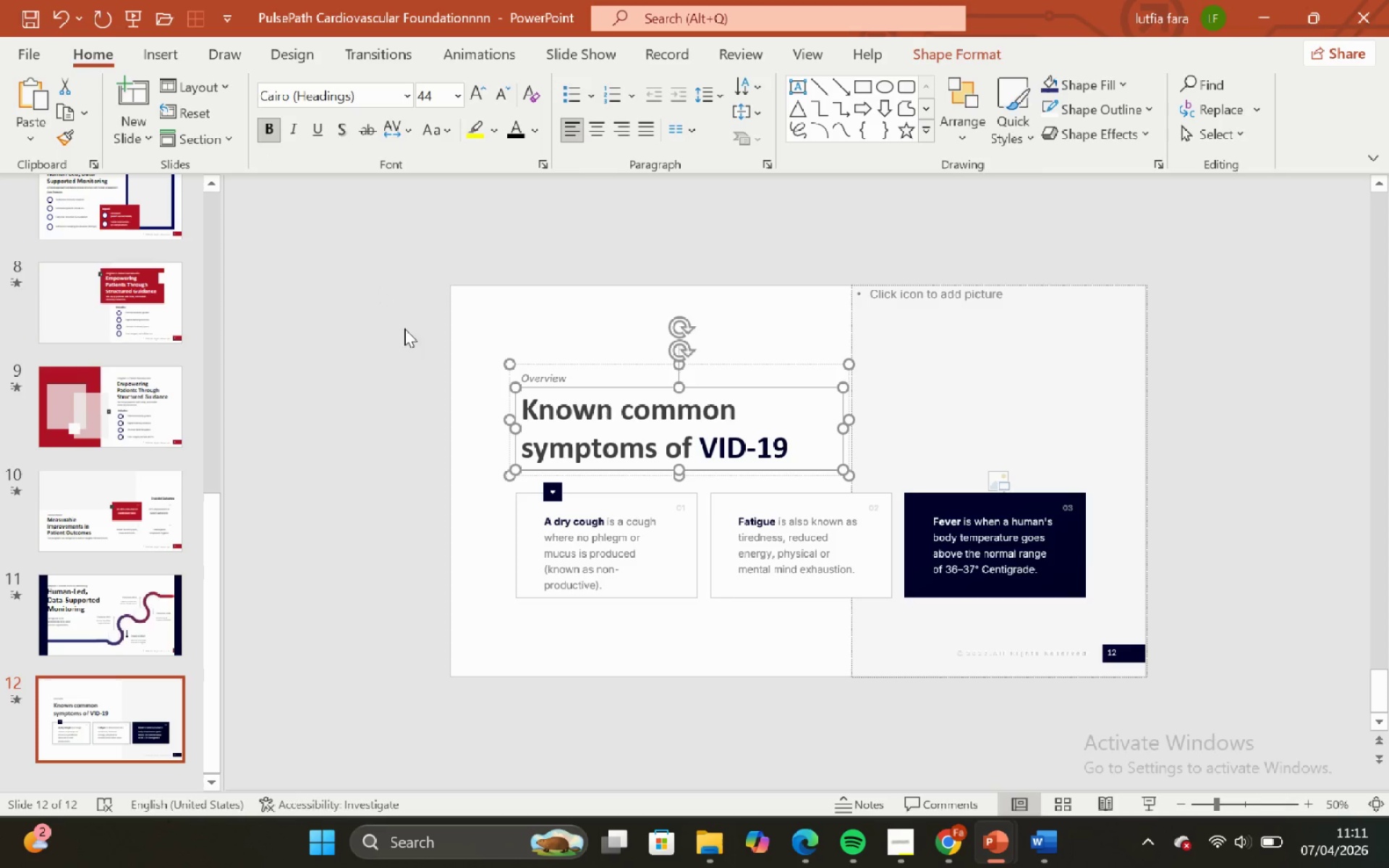 
left_click_drag(start_coordinate=[419, 351], to_coordinate=[425, 351])
 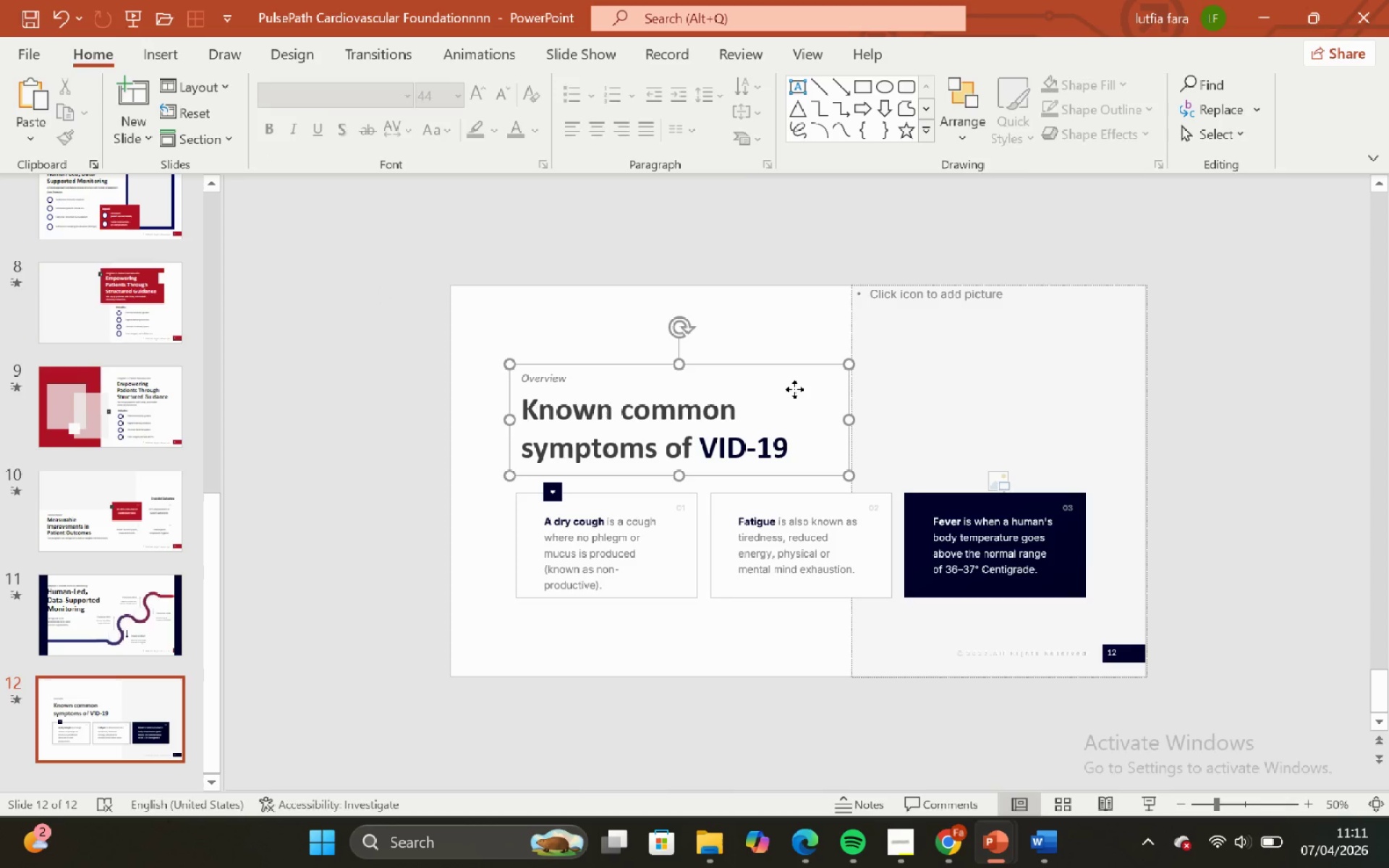 
double_click([780, 333])
 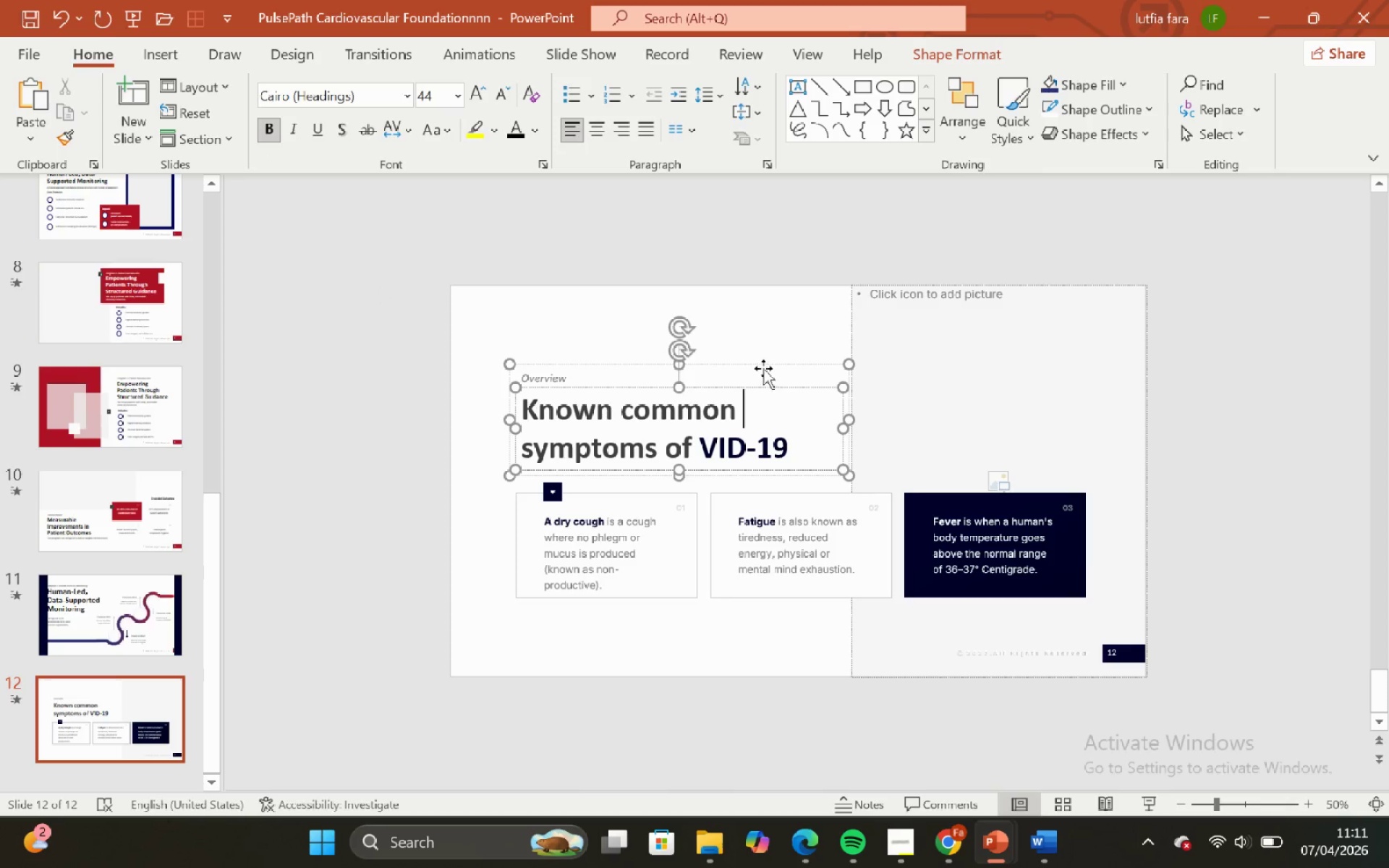 
left_click([758, 342])
 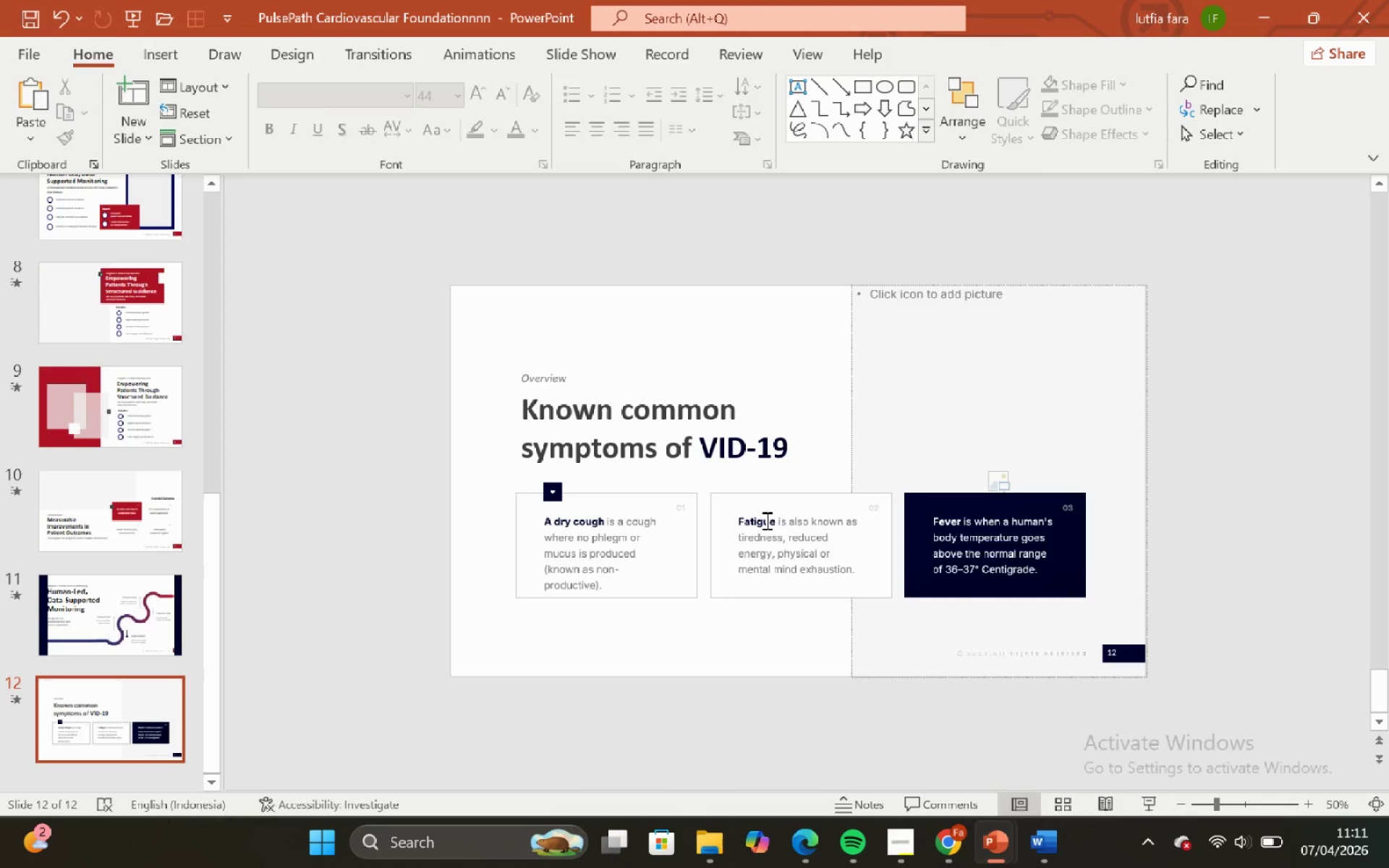 
left_click([765, 527])
 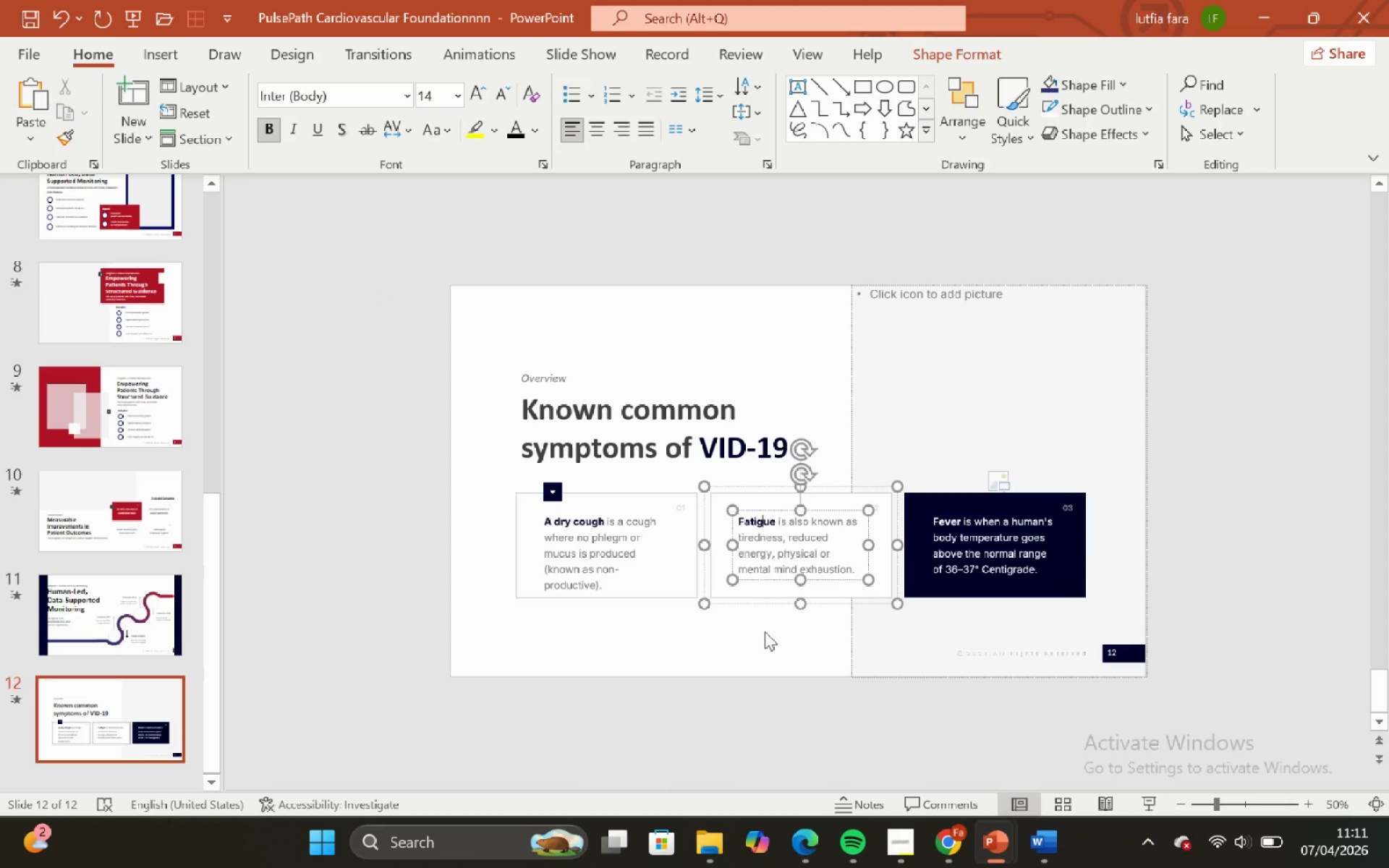 
left_click([765, 631])
 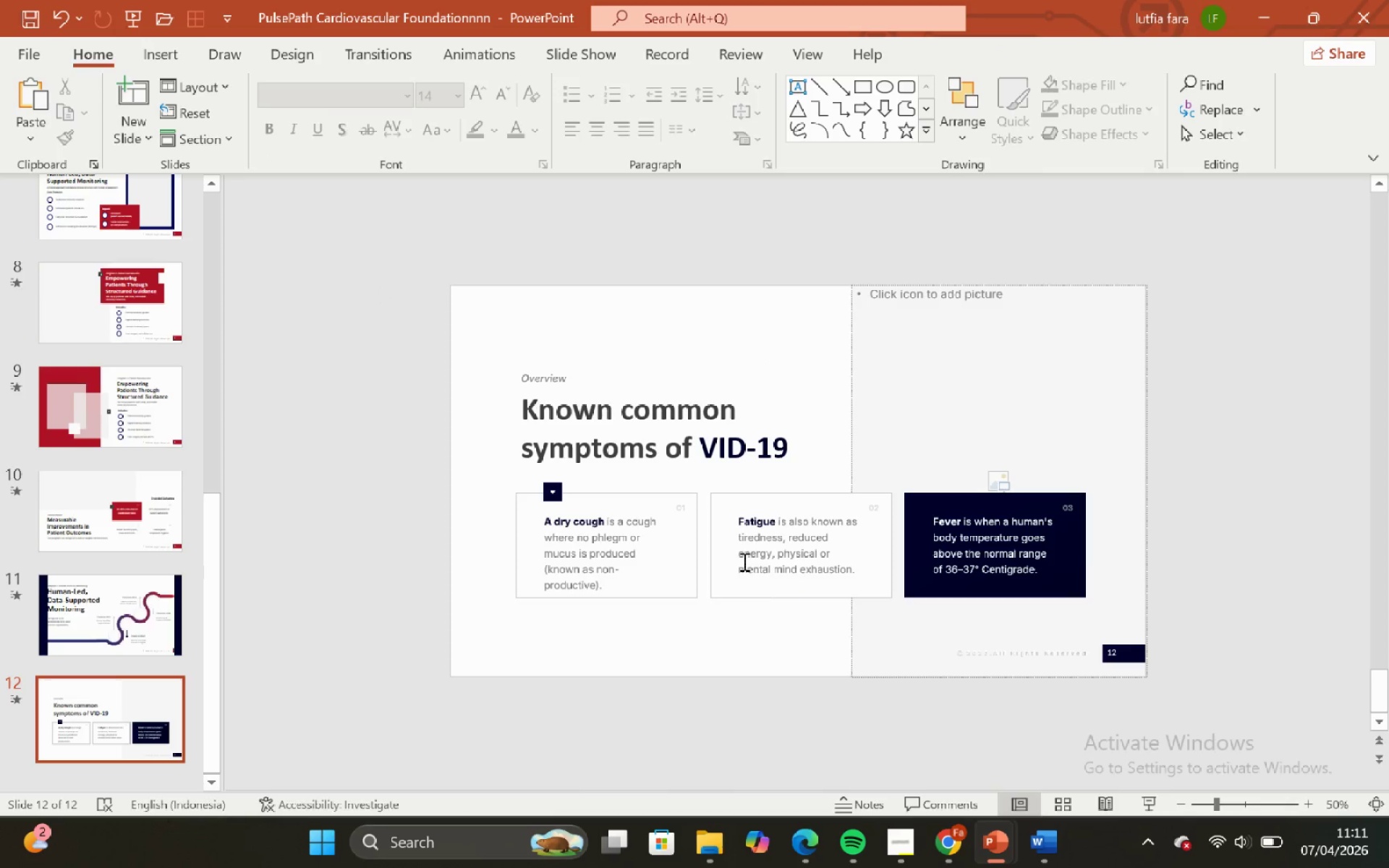 
hold_key(key=ControlLeft, duration=1.11)
hold_key(key=ShiftLeft, duration=0.8)
scroll: coordinate [739, 555], scroll_direction: none, amount: 0.0
 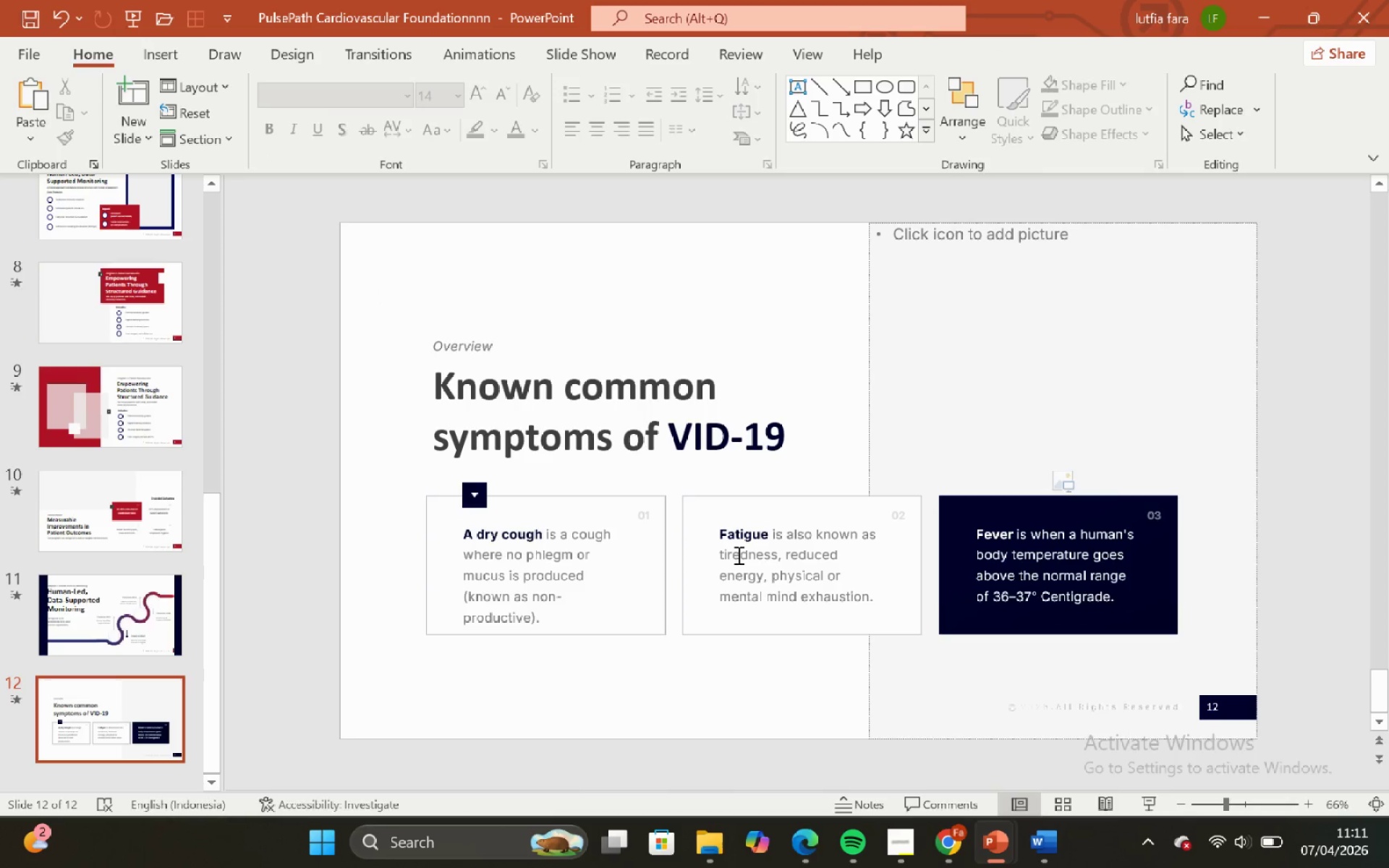 
hold_key(key=ControlLeft, duration=1.73)
hold_key(key=ShiftLeft, duration=1.56)
scroll: coordinate [737, 555], scroll_direction: up, amount: 1.0
 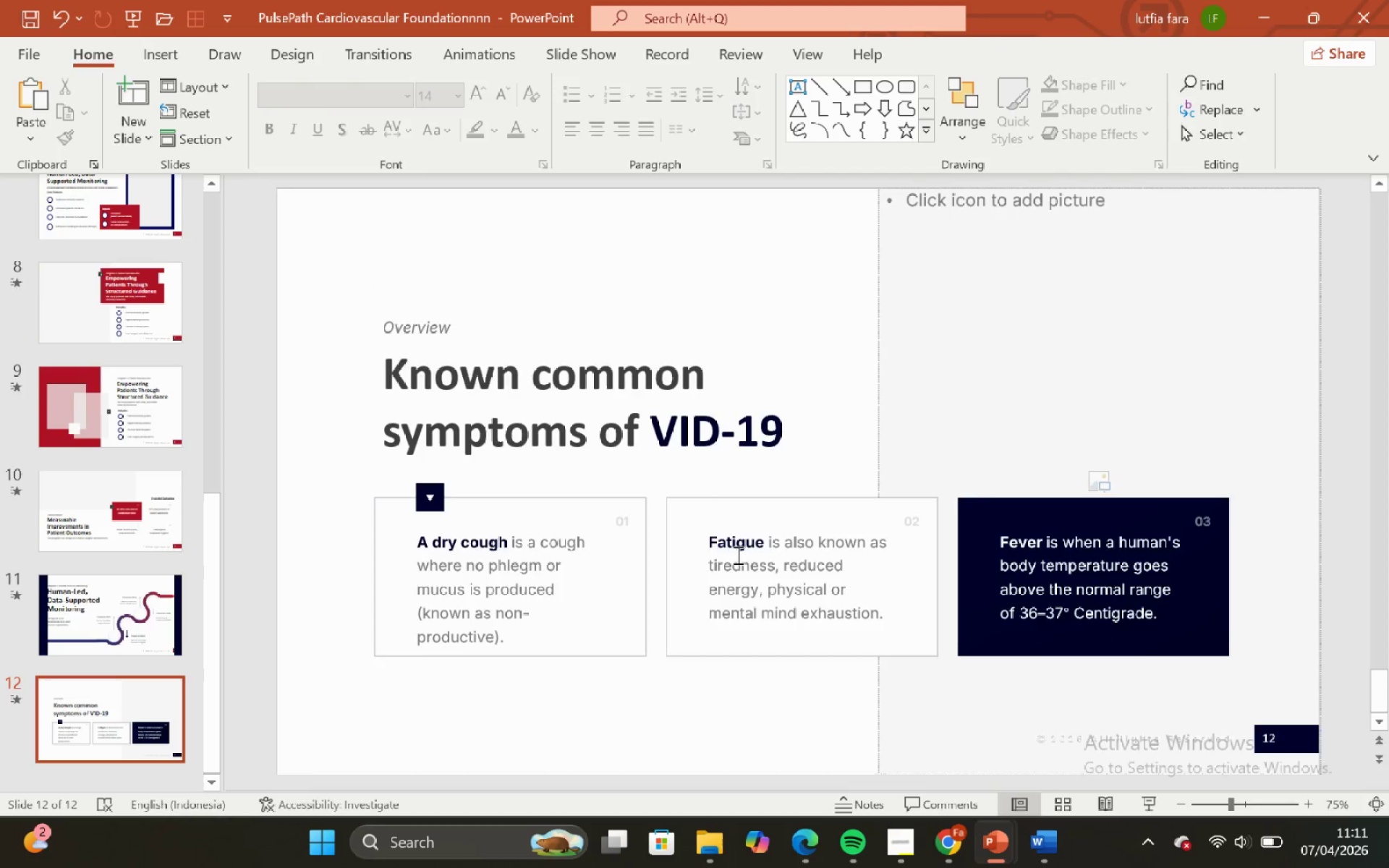 
scroll: coordinate [736, 555], scroll_direction: none, amount: 0.0
 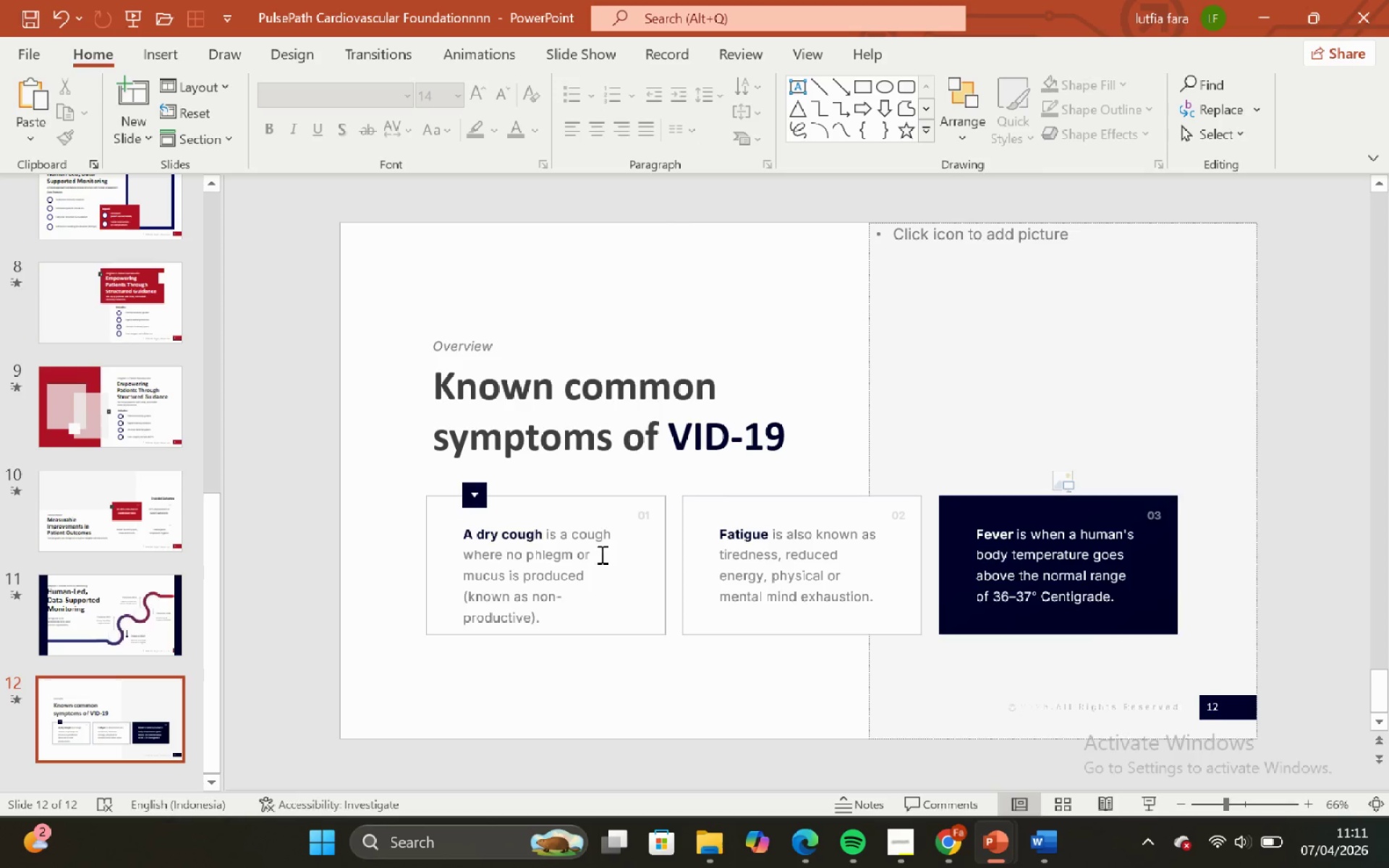 
left_click([594, 553])
 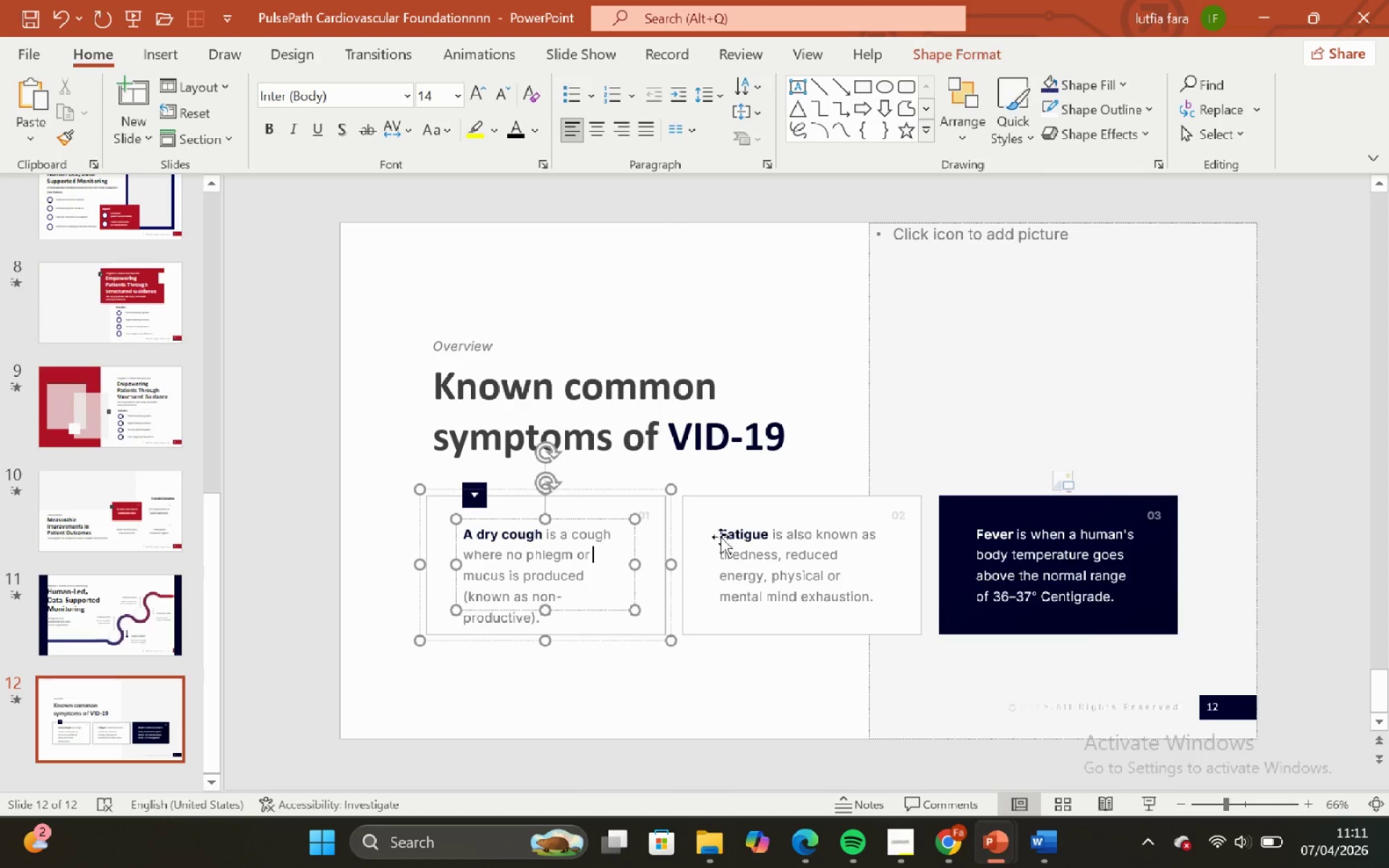 
hold_key(key=ShiftLeft, duration=0.41)
left_click([786, 535])
 